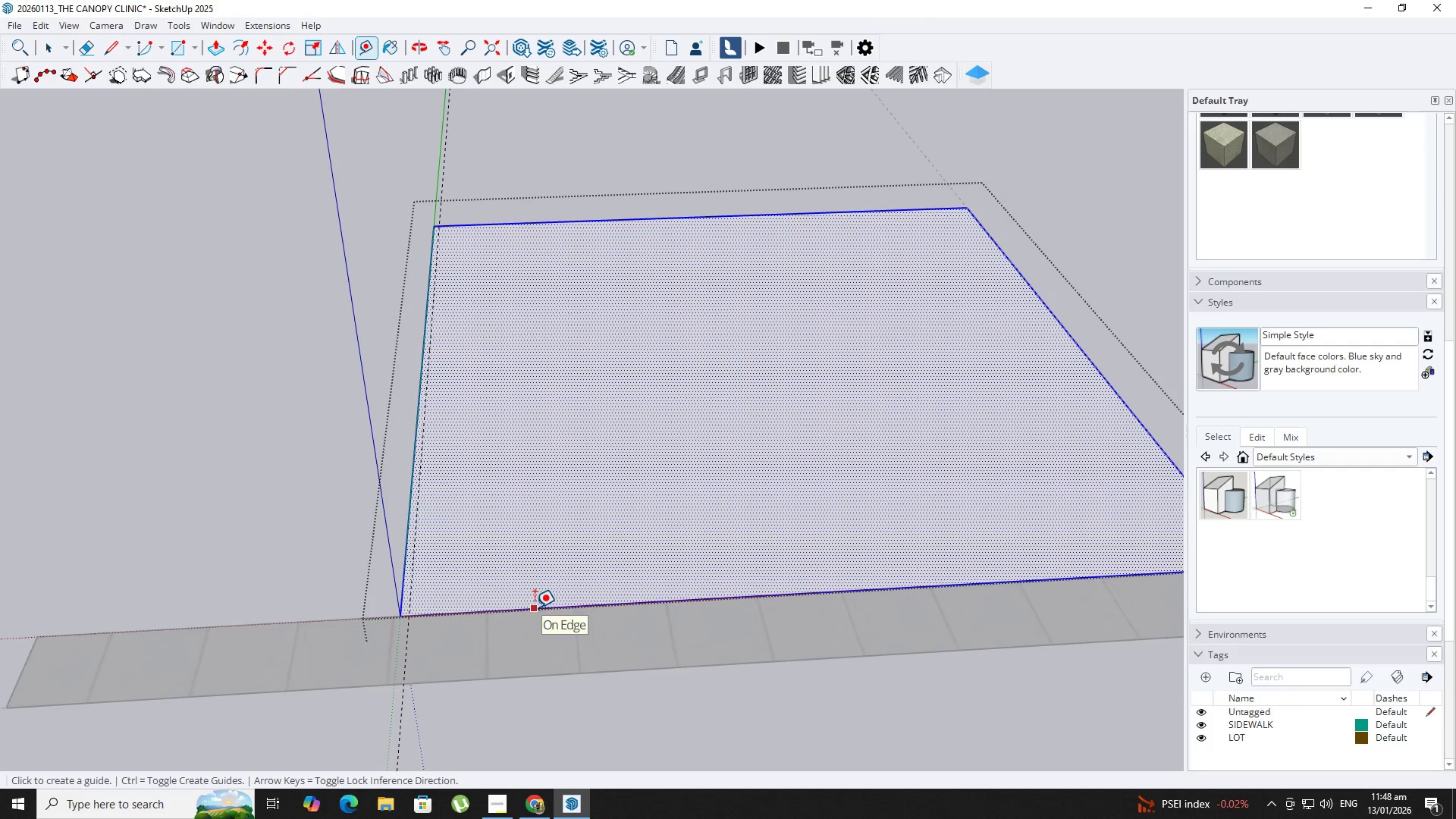 
key(Control+Z)
 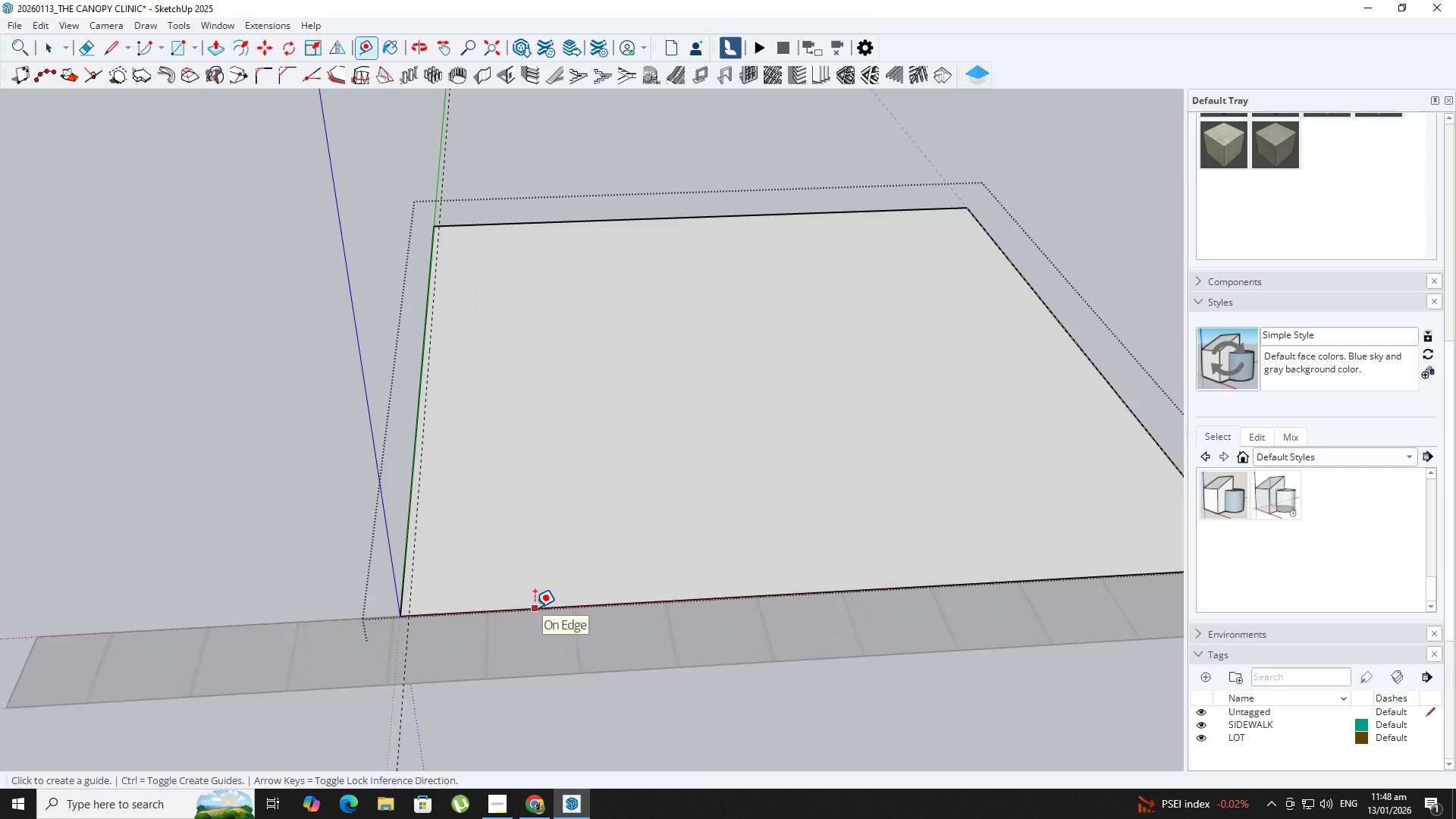 
left_click_drag(start_coordinate=[535, 607], to_coordinate=[535, 604])
 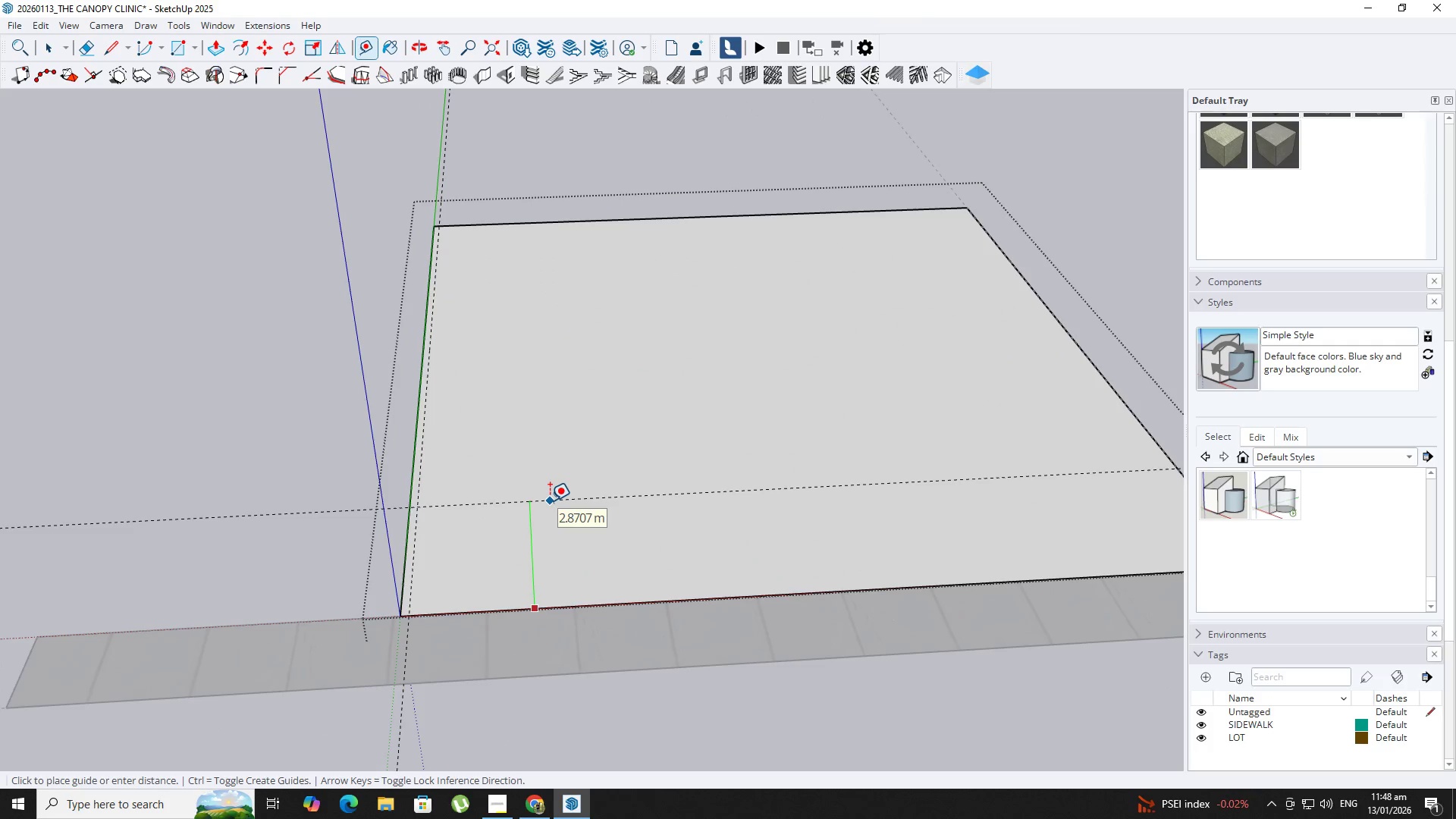 
hold_key(key=ControlLeft, duration=0.45)
 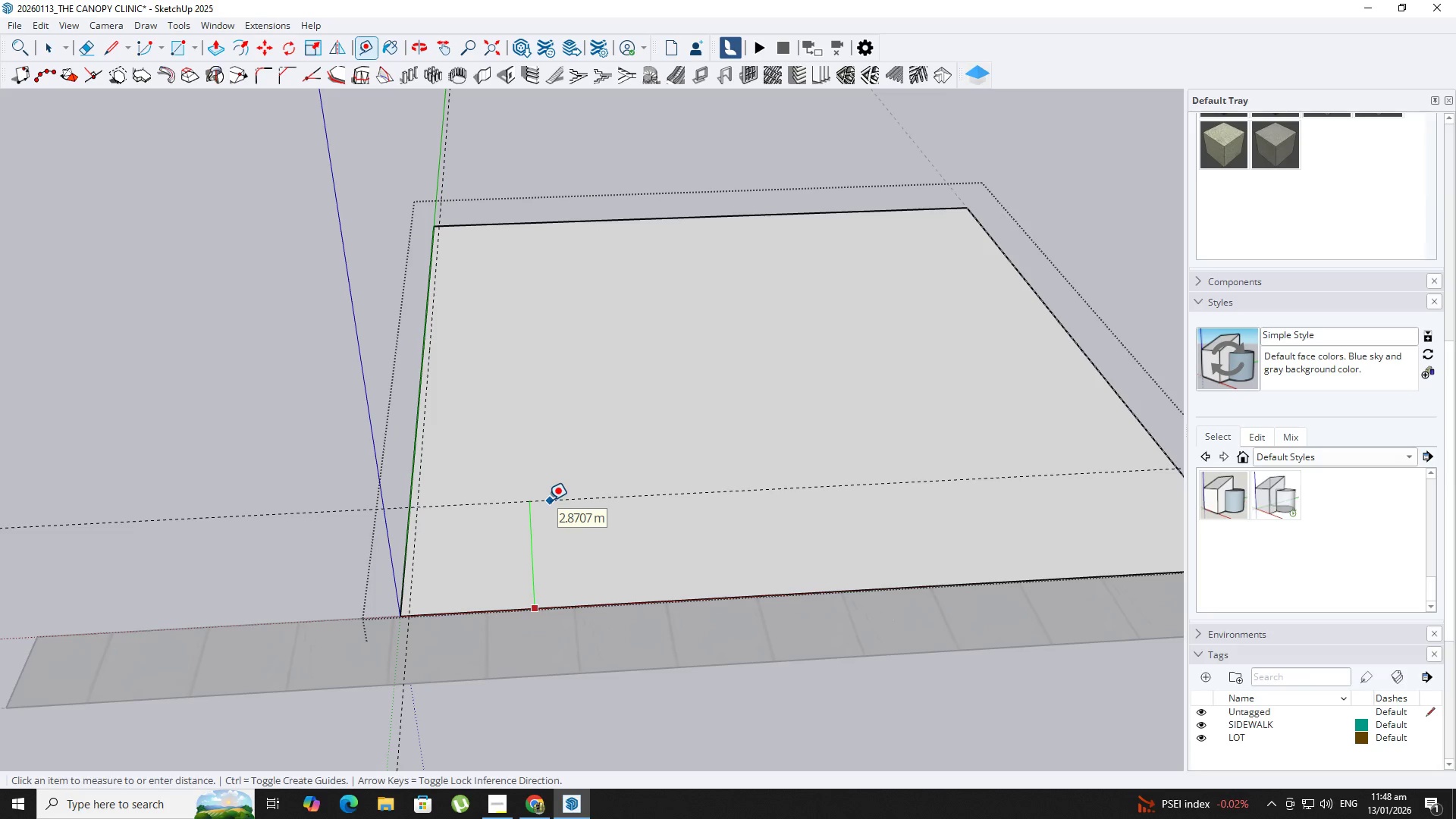 
key(Control+Z)
 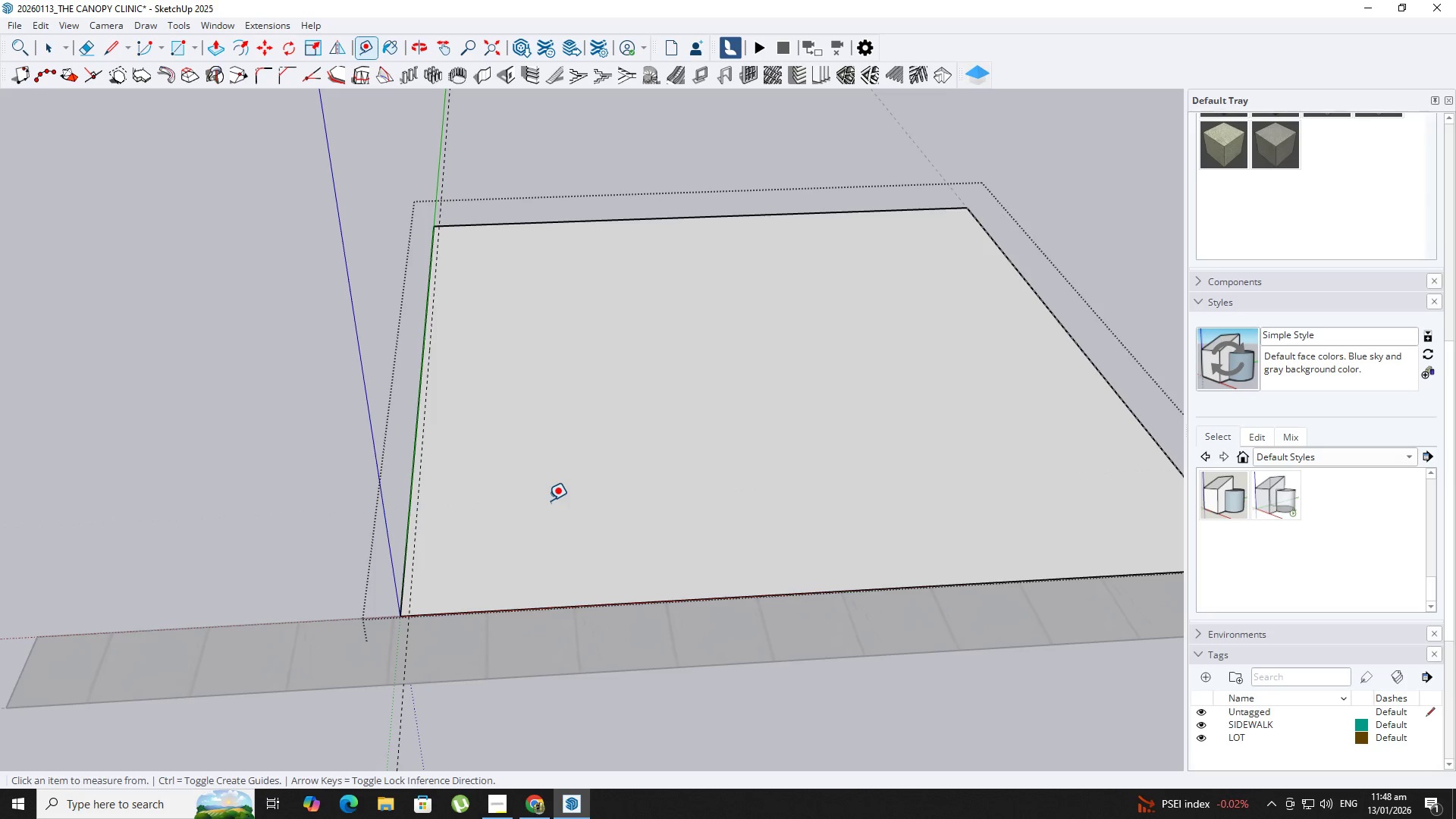 
key(Control+Z)
 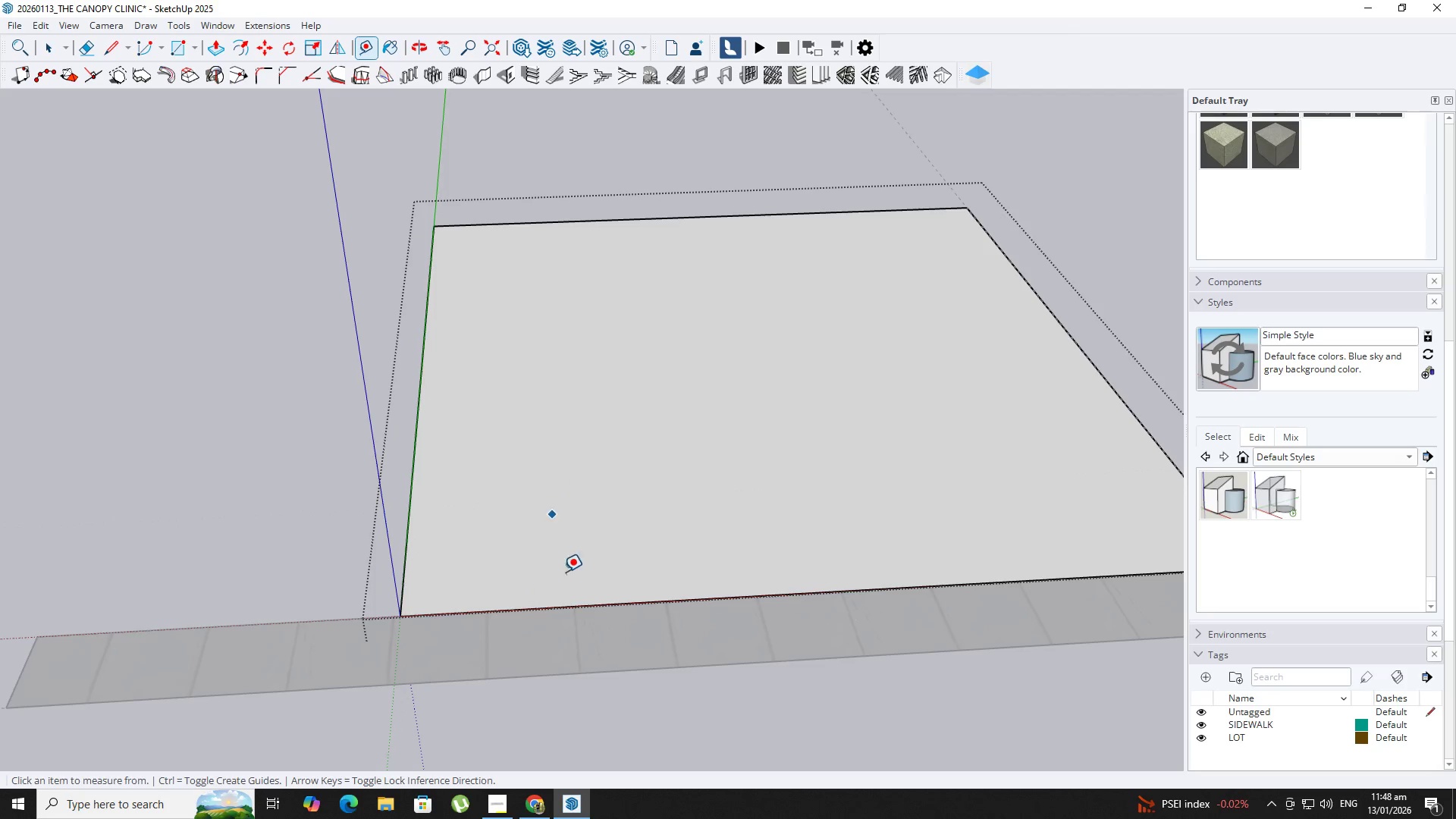 
key(T)
 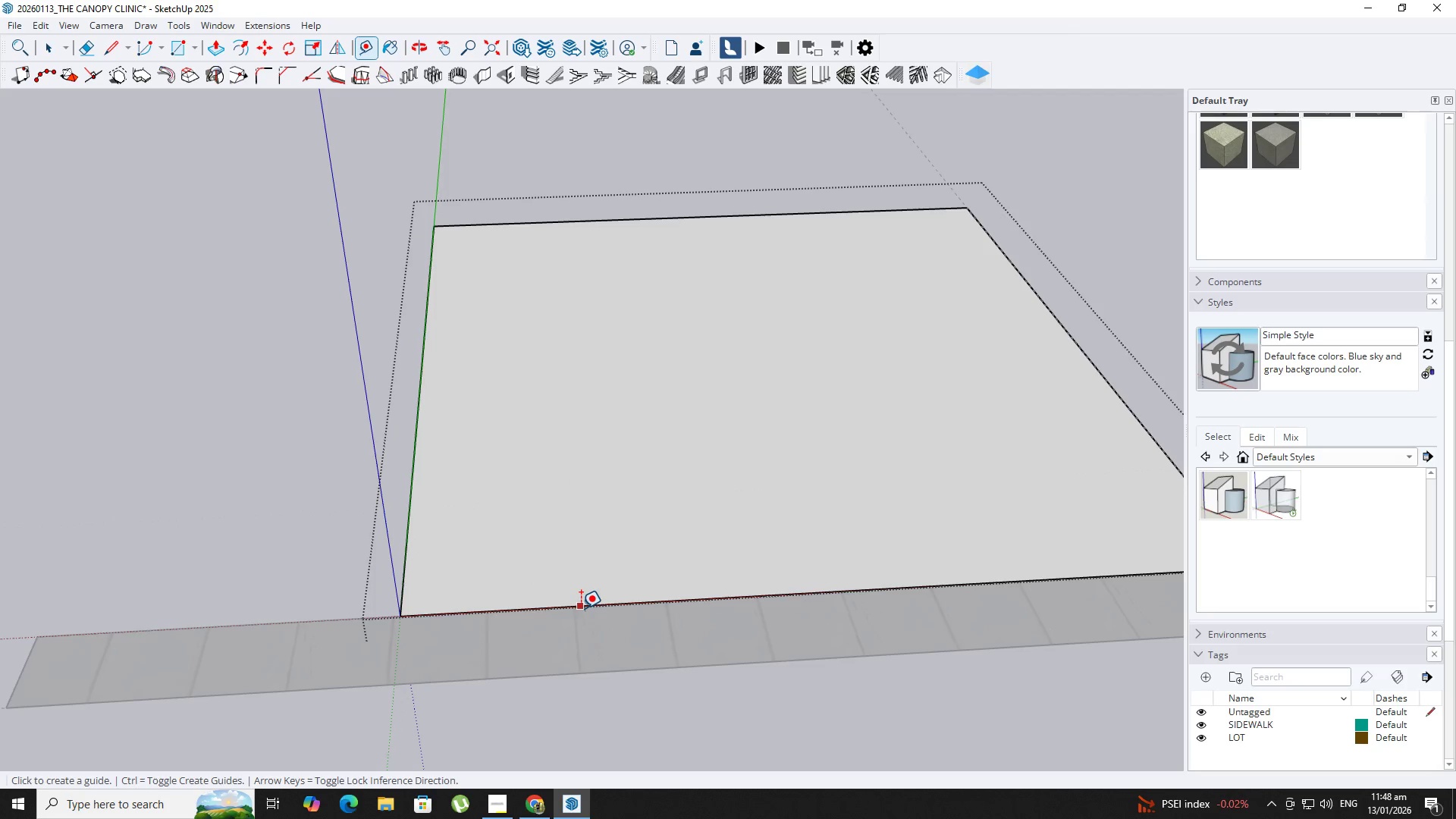 
left_click_drag(start_coordinate=[581, 608], to_coordinate=[581, 601])
 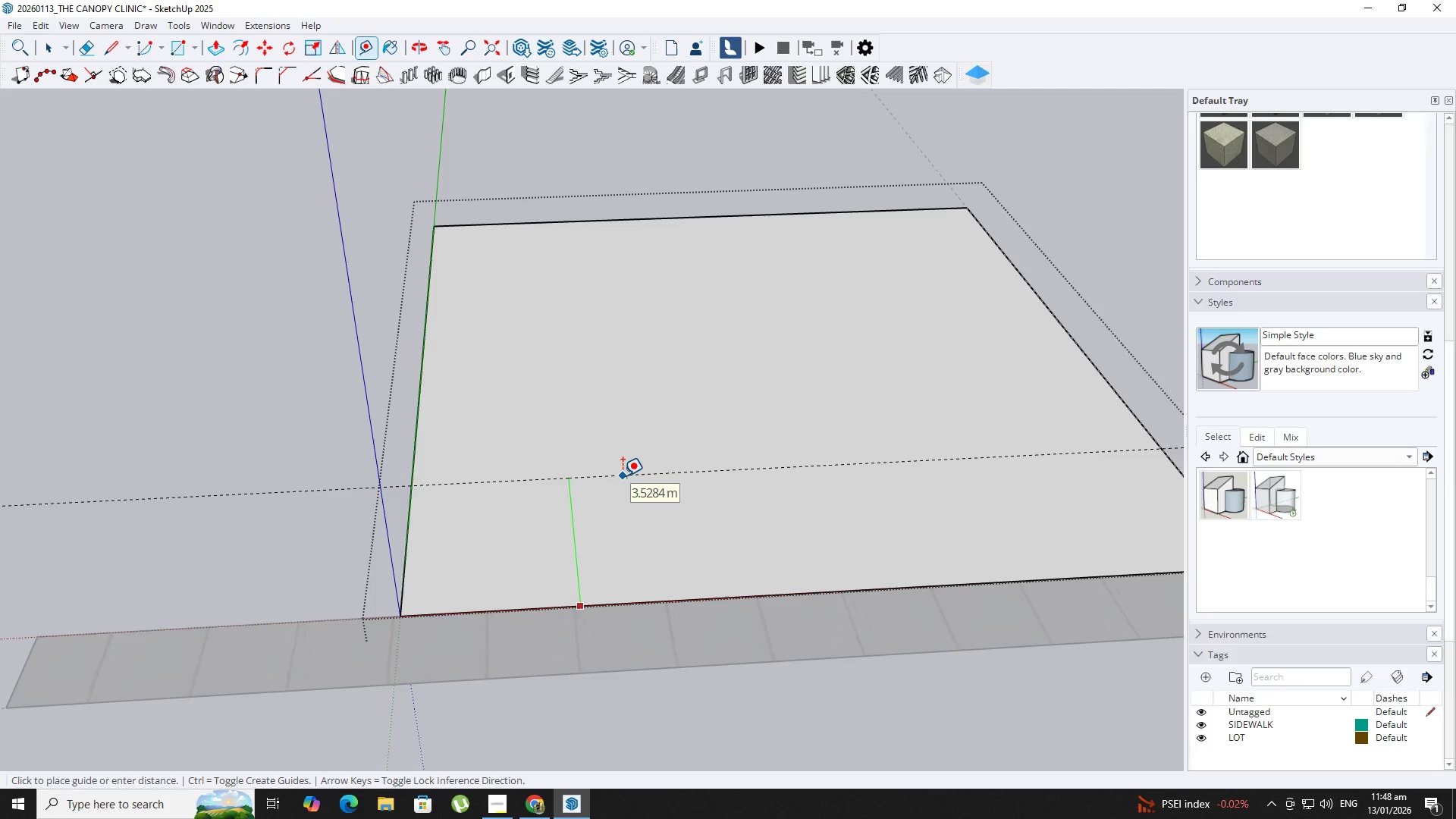 
wait(6.53)
 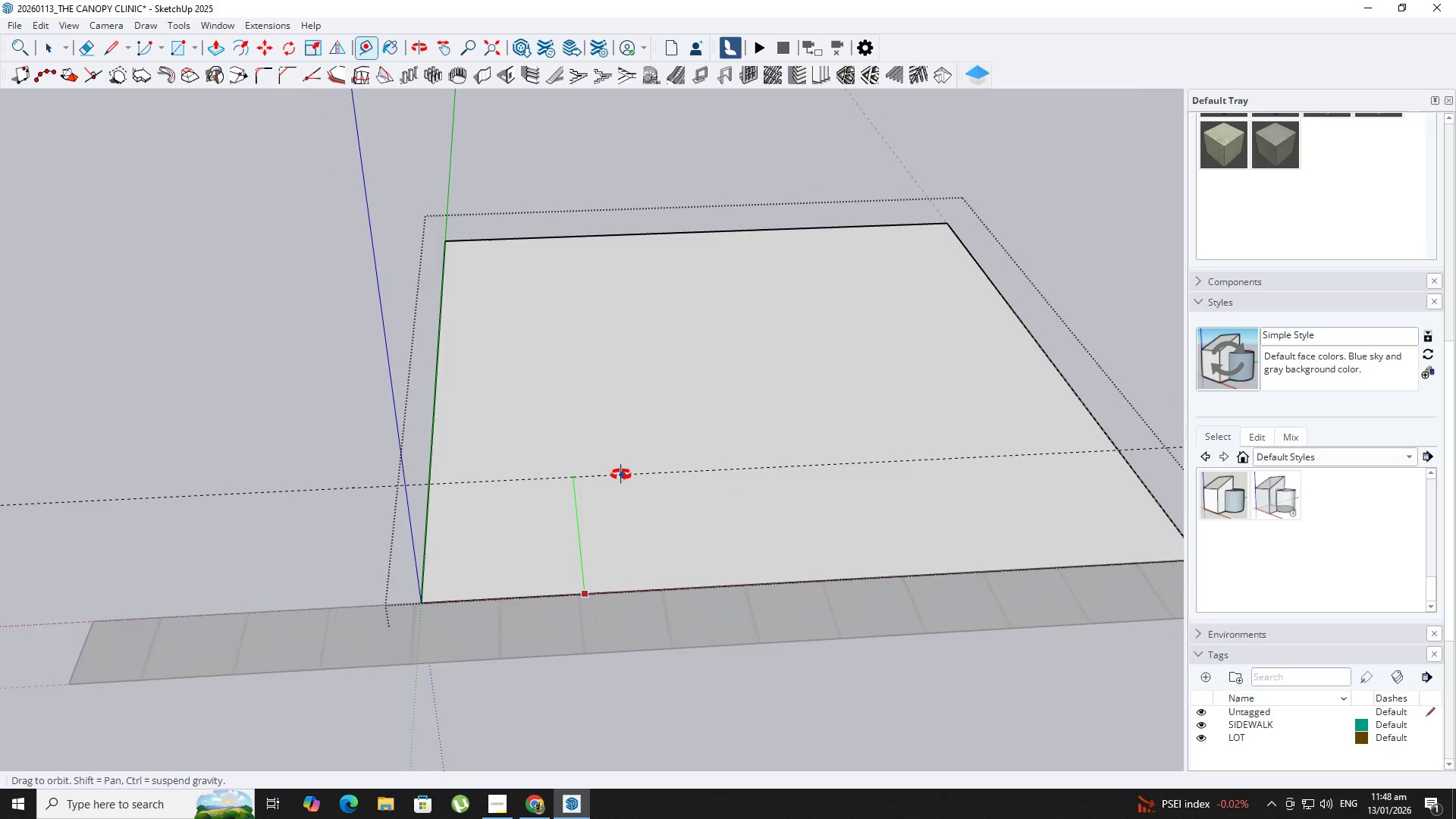 
hold_key(key=ShiftLeft, duration=0.36)
 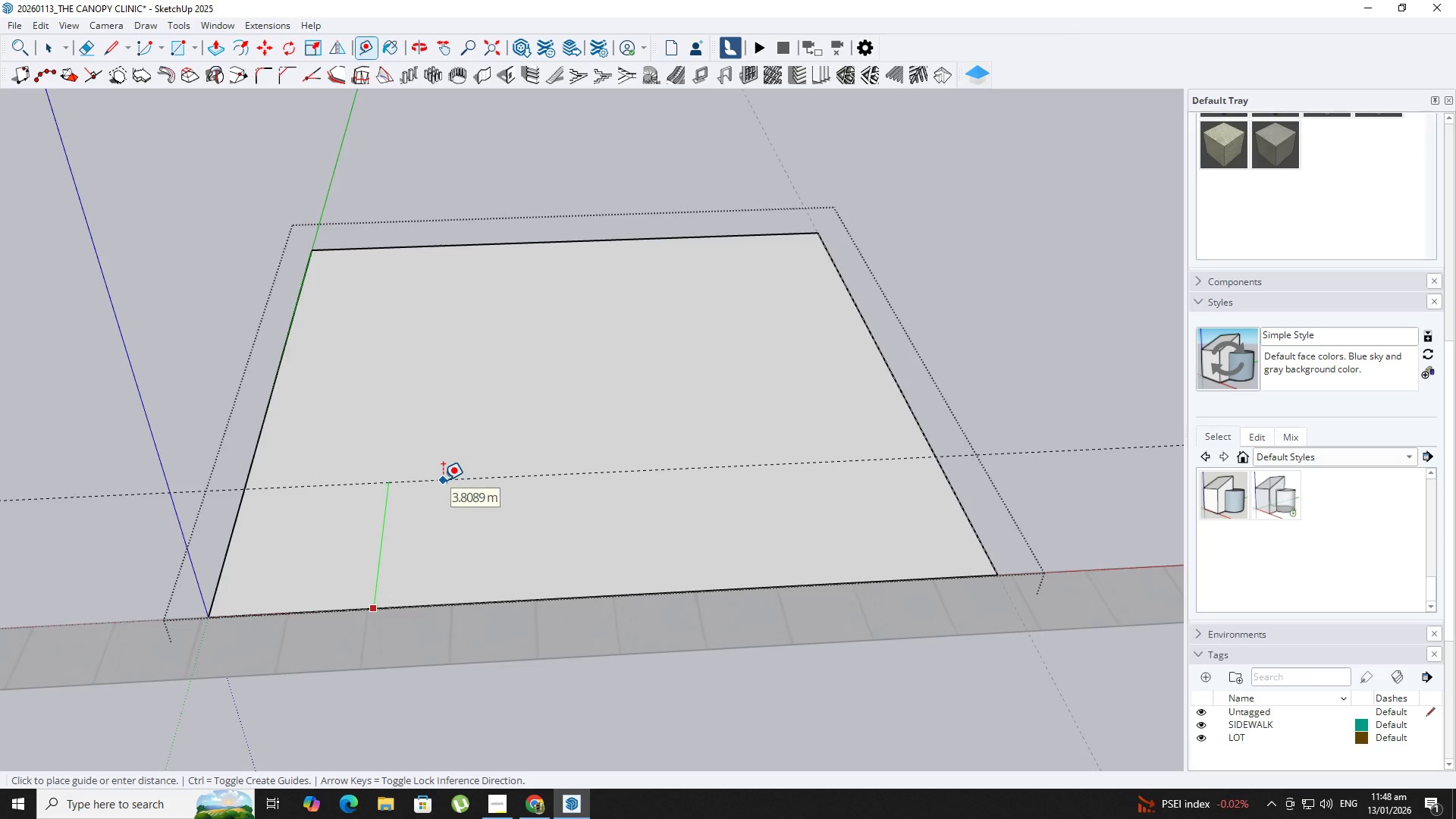 
scroll: coordinate [623, 475], scroll_direction: down, amount: 1.0
 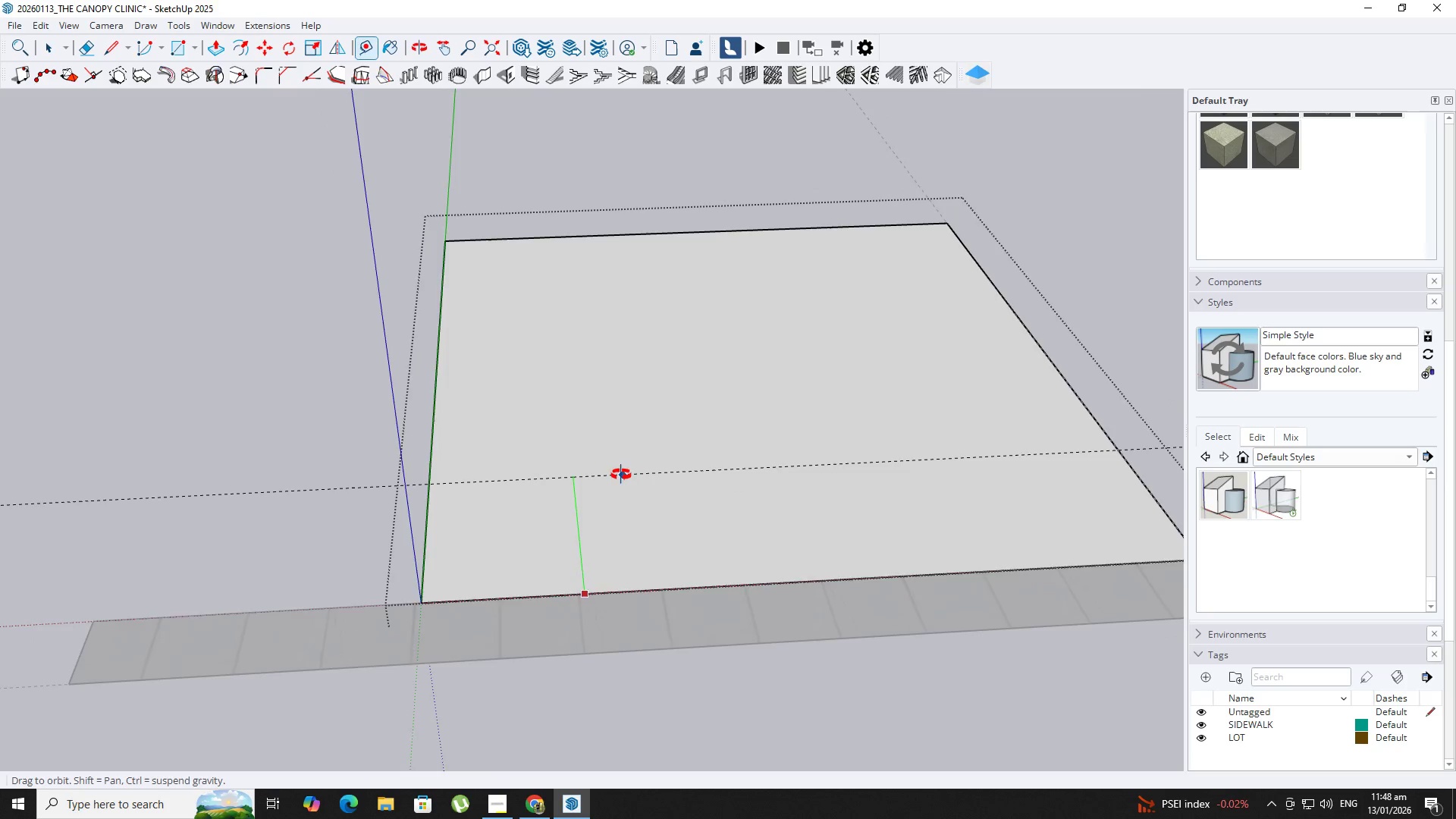 
key(Space)
 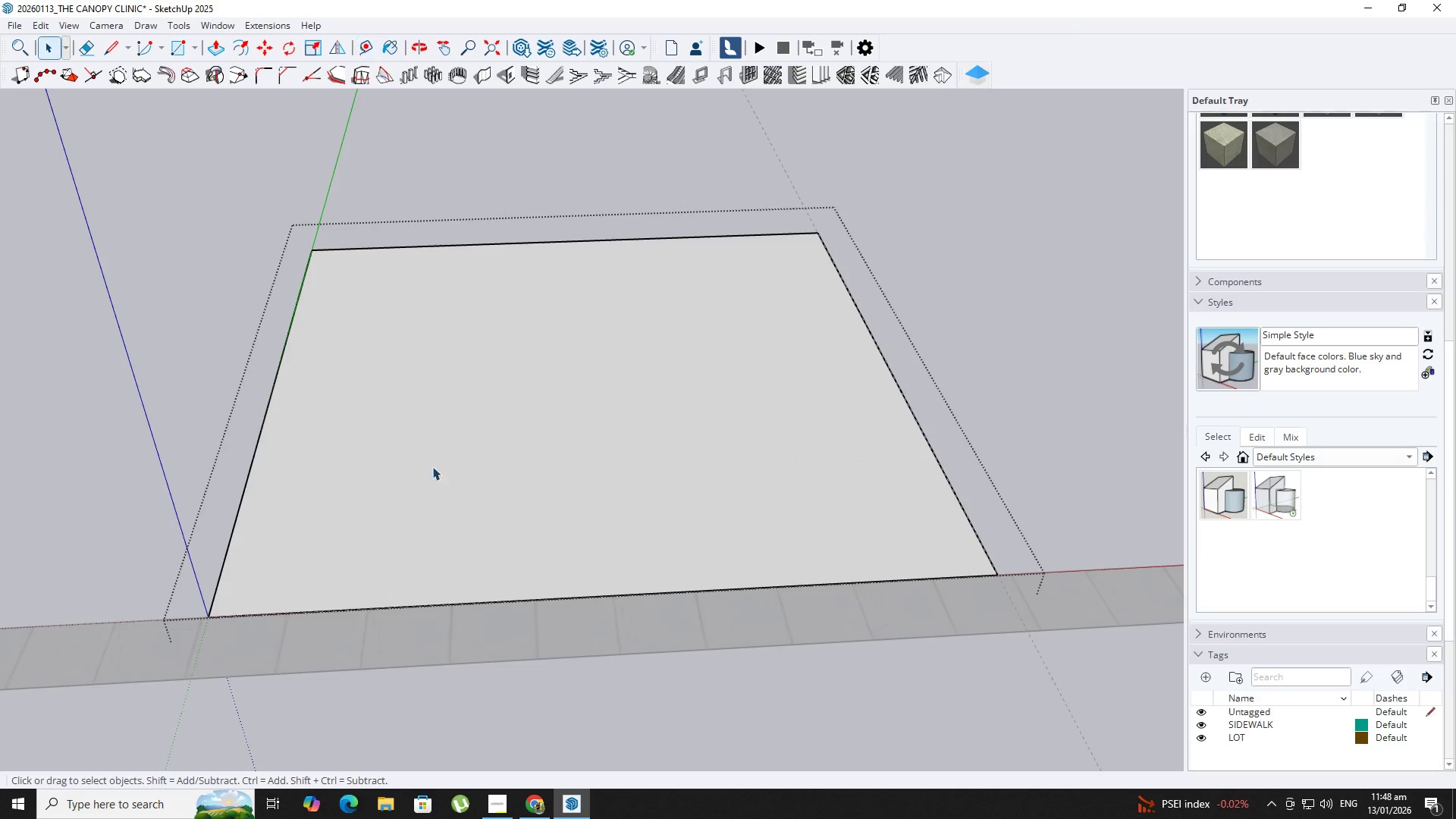 
type(tr)
 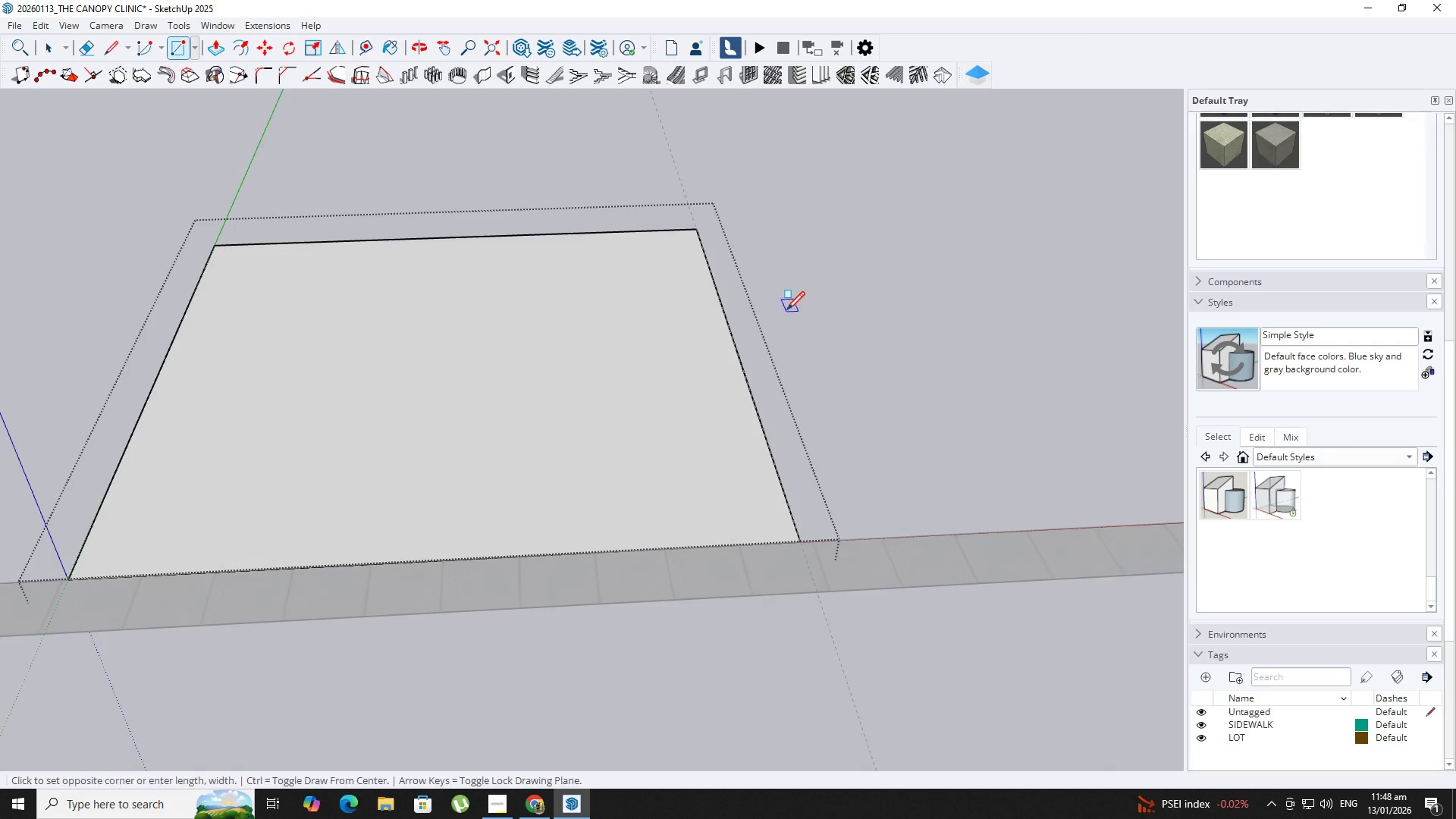 
scroll: coordinate [984, 258], scroll_direction: down, amount: 1.0
 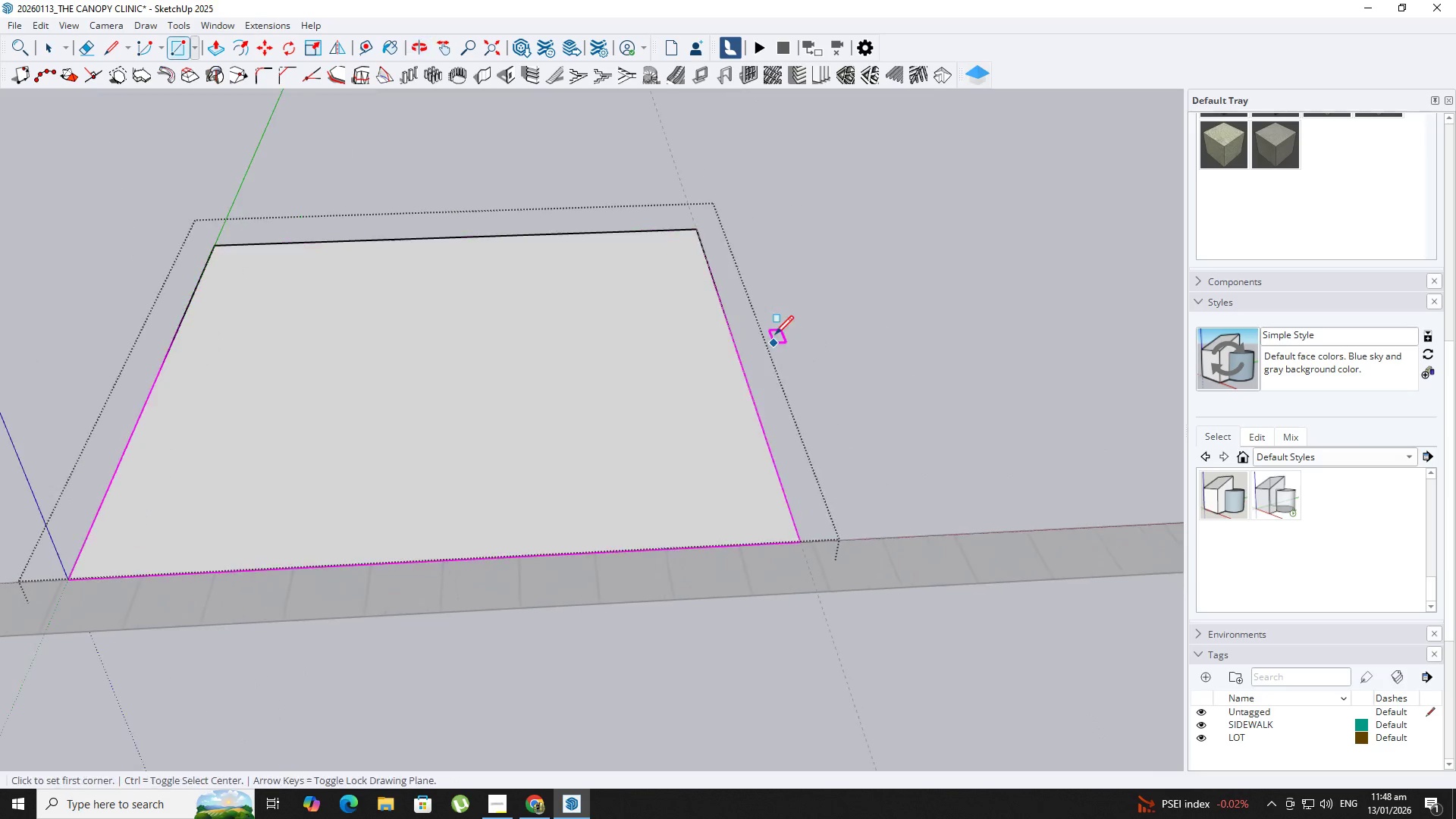 
left_click_drag(start_coordinate=[786, 312], to_coordinate=[792, 314])
 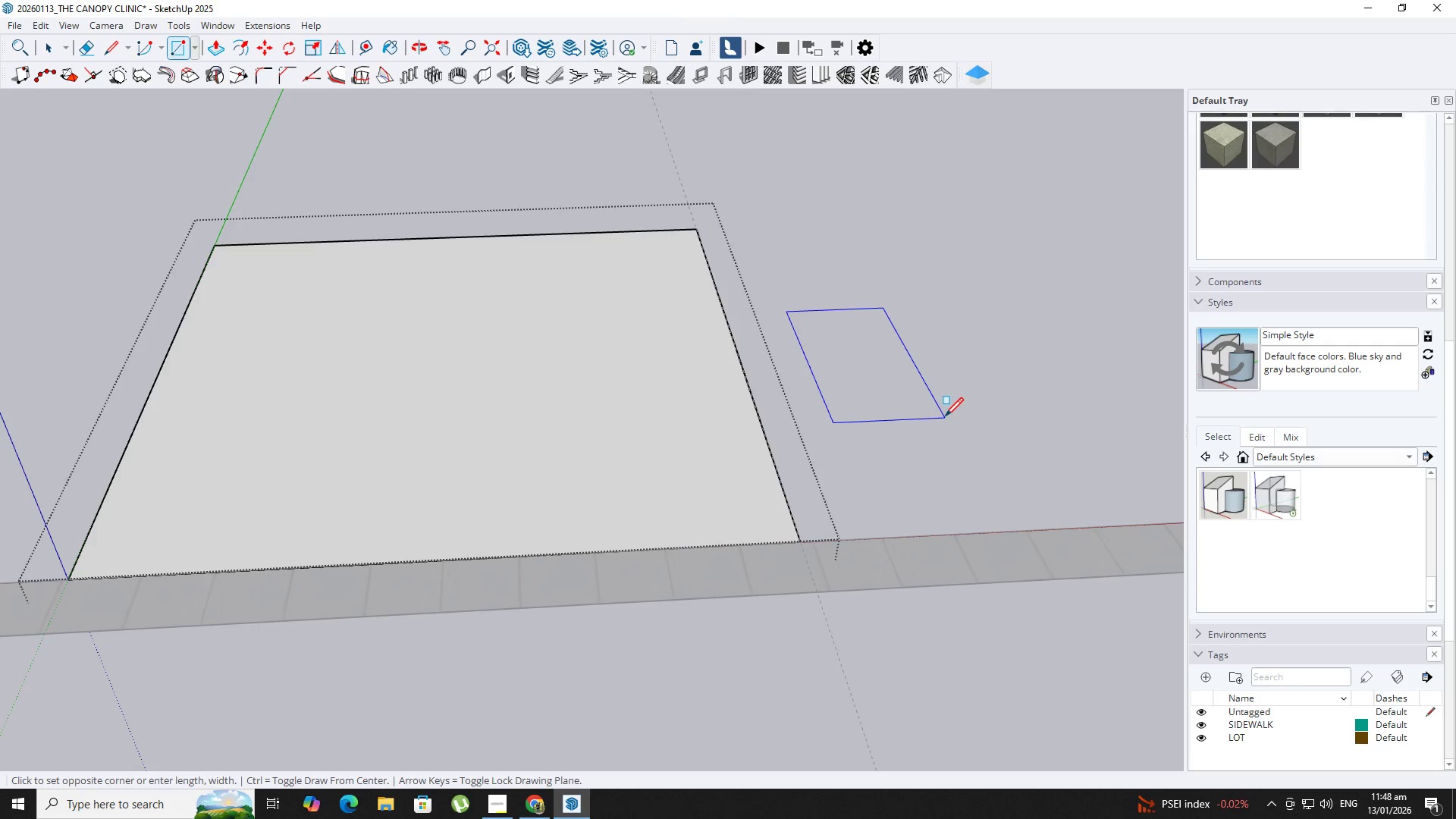 
key(Numpad4)
 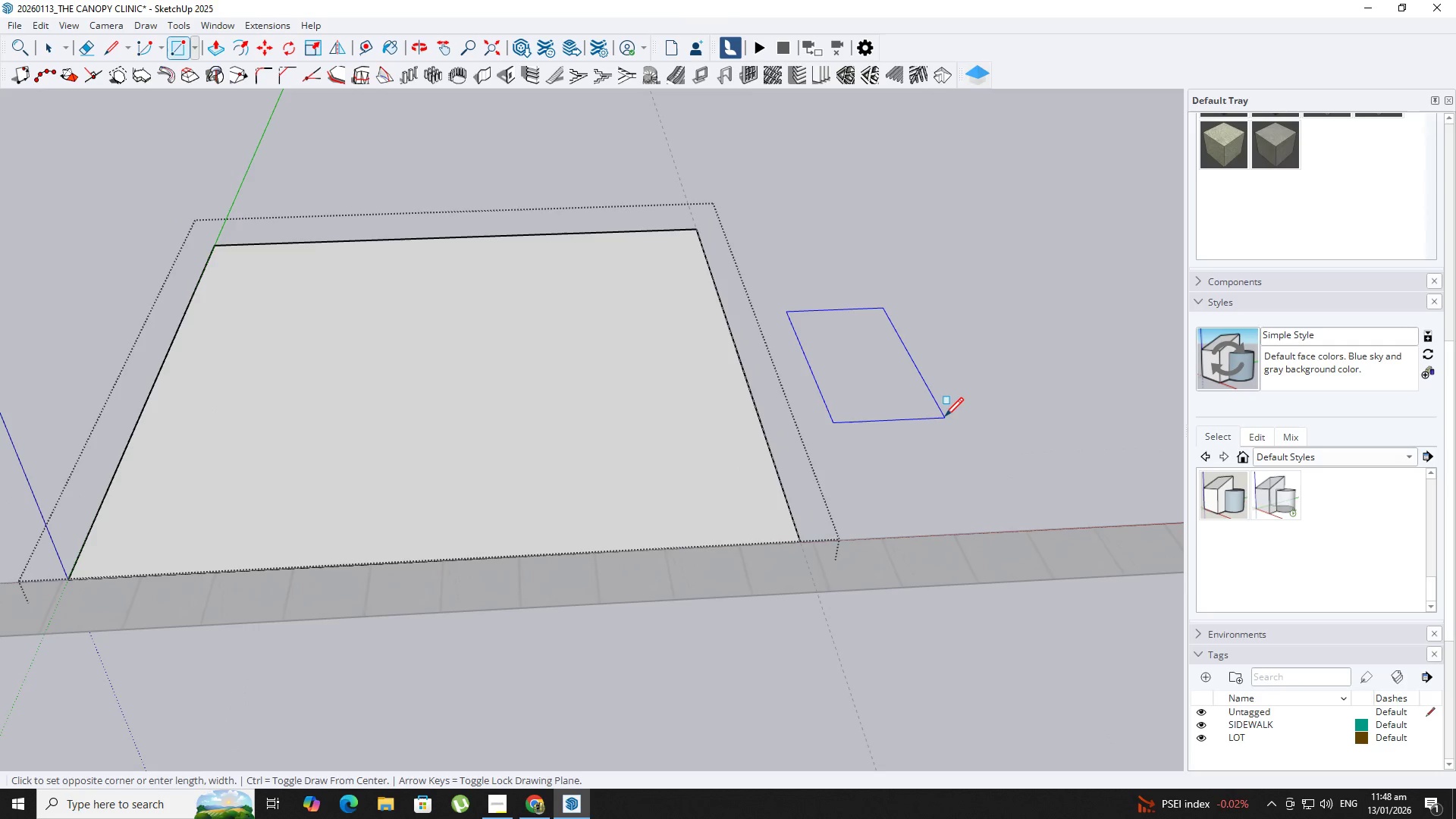 
key(Comma)
 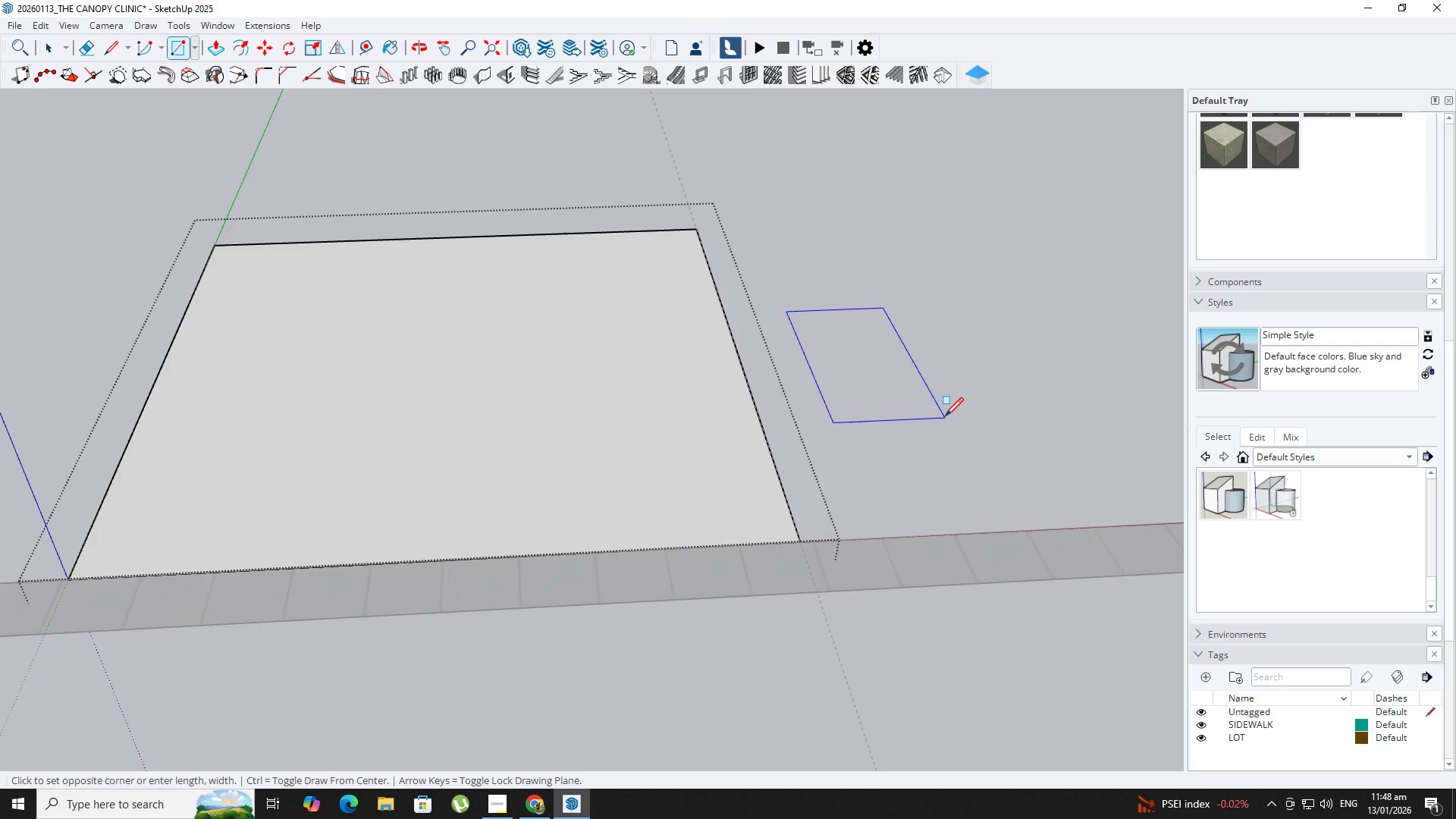 
key(Numpad5)
 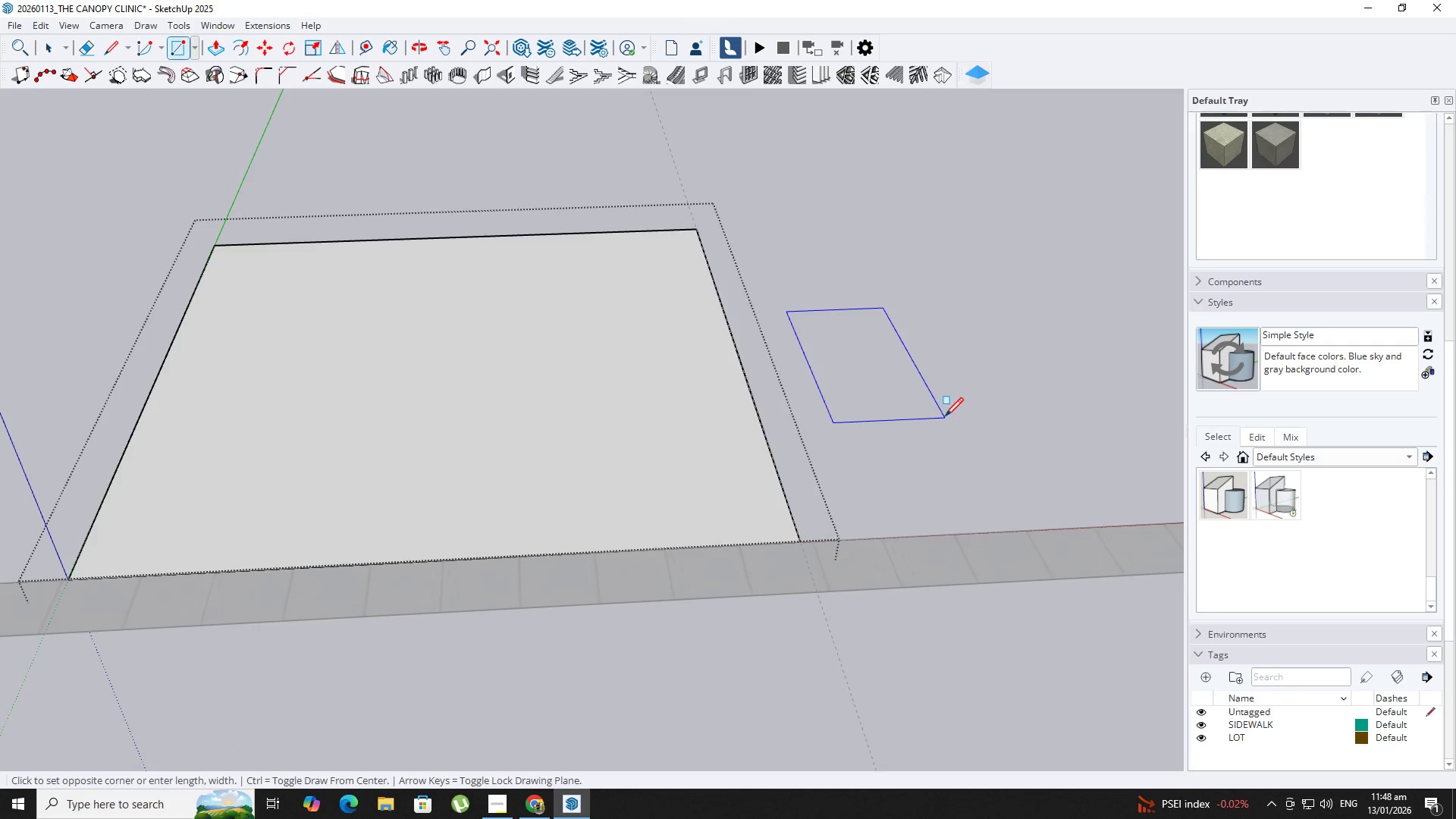 
key(NumpadEnter)
 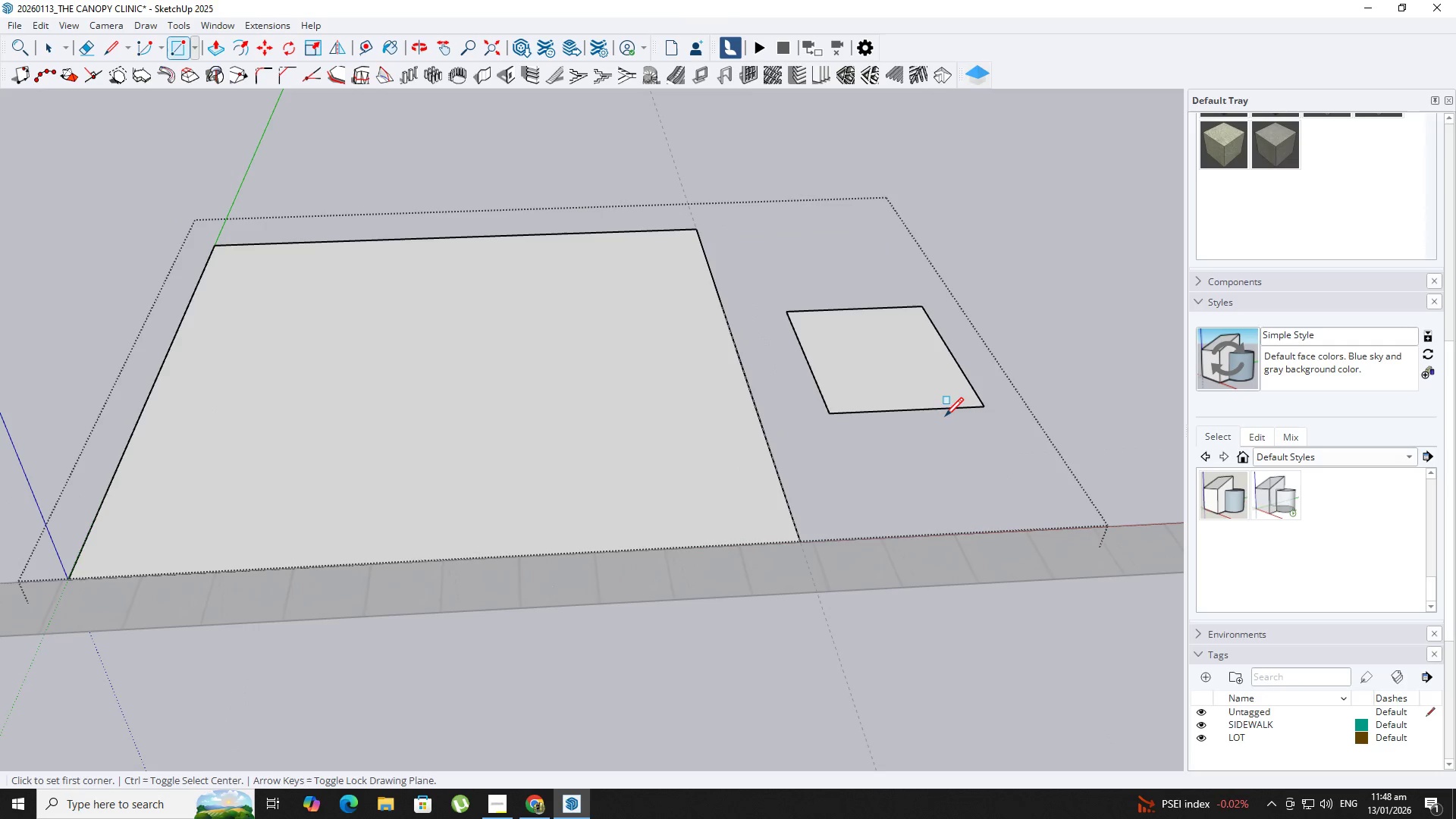 
key(Control+Z)
 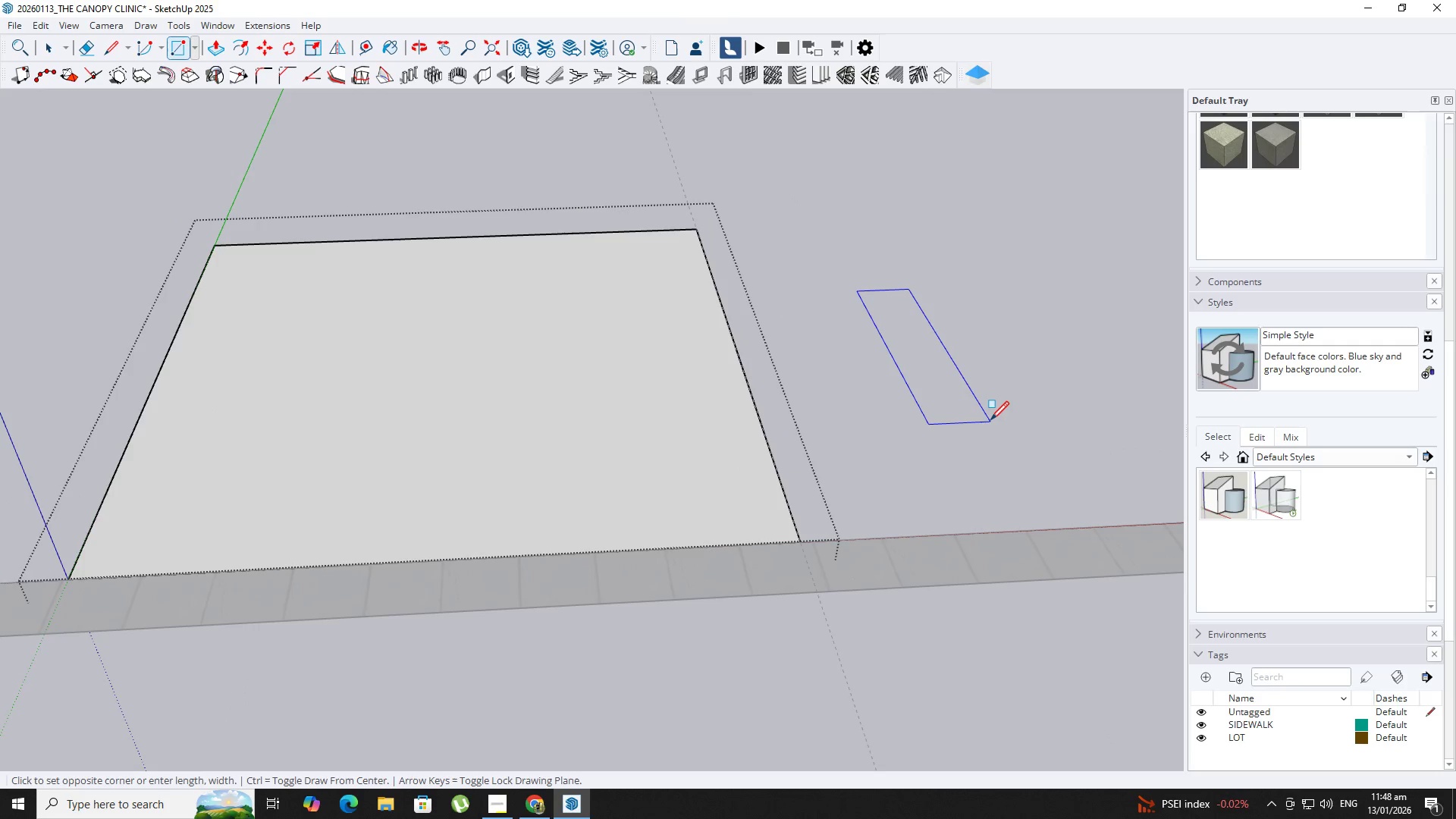 
key(Numpad4)
 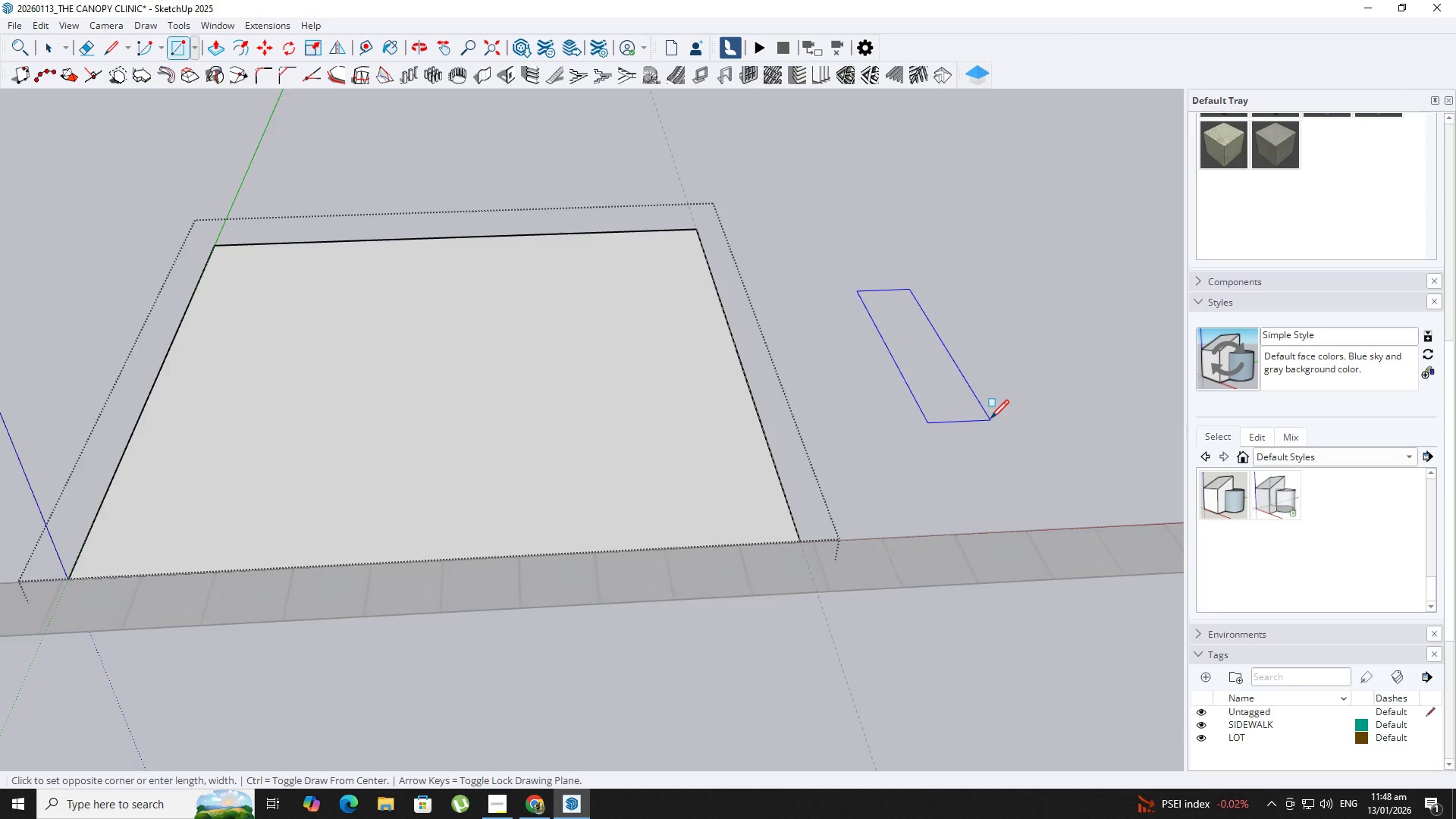 
wait(7.41)
 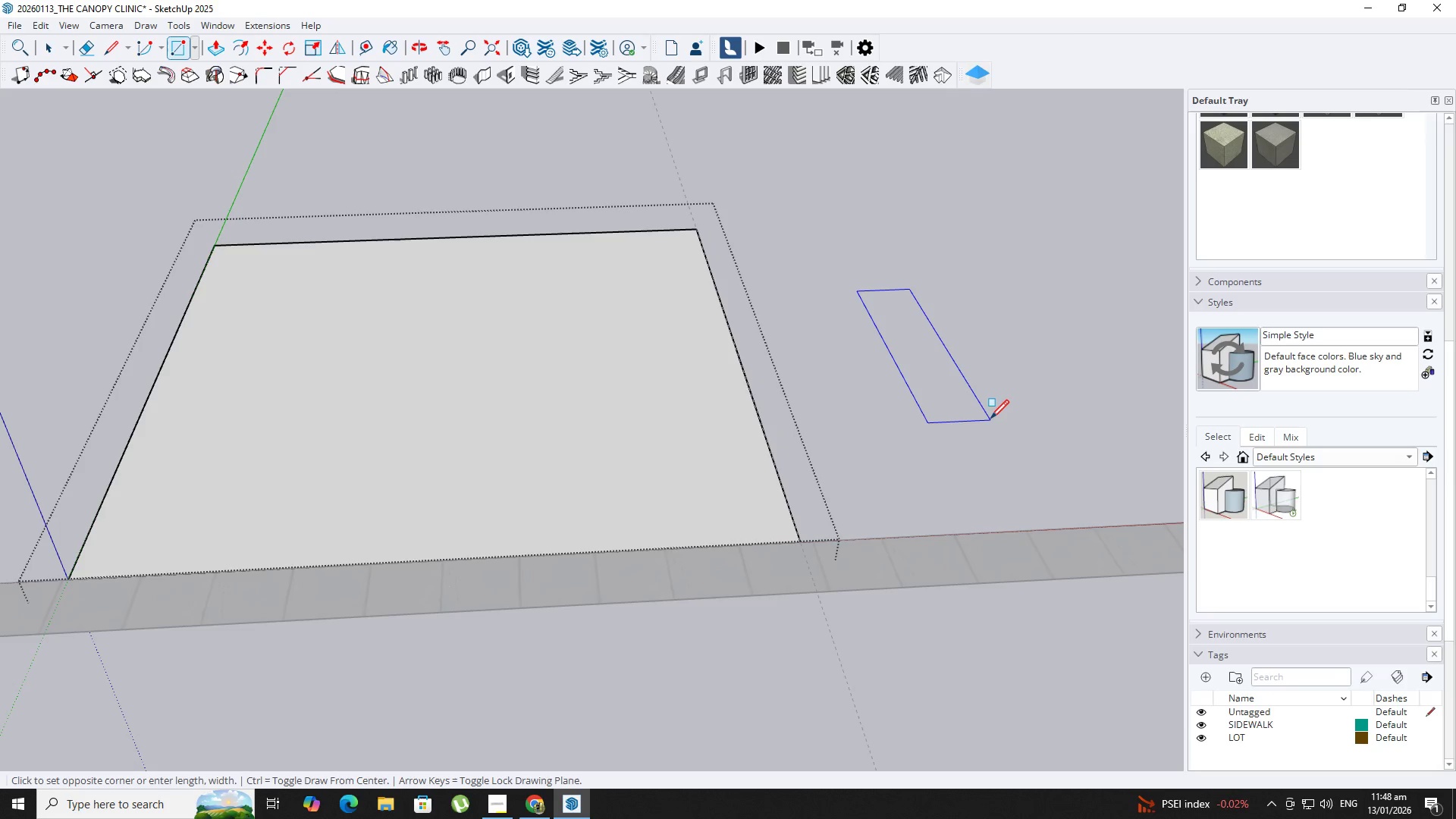 
key(Comma)
 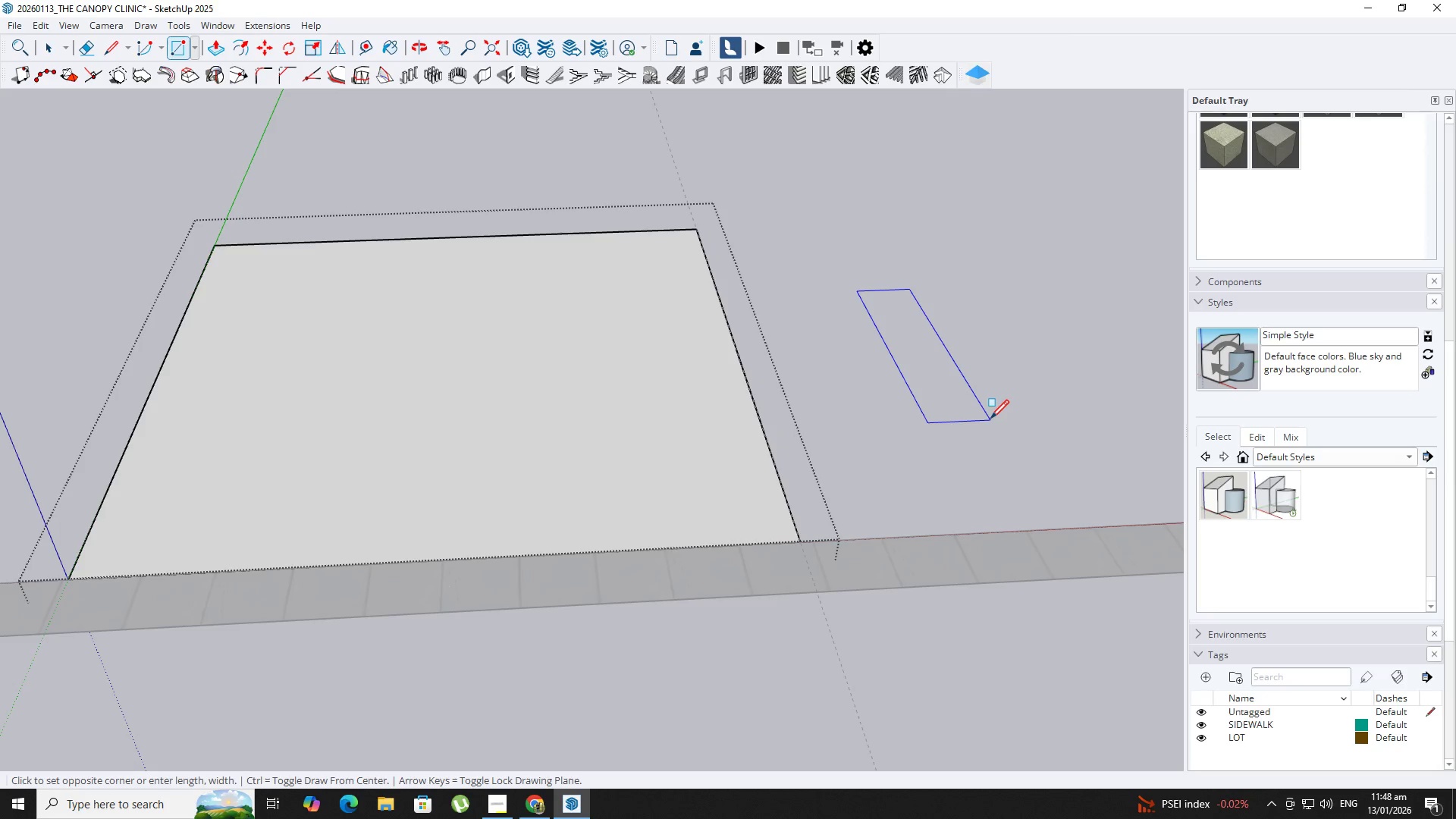 
key(Numpad6)
 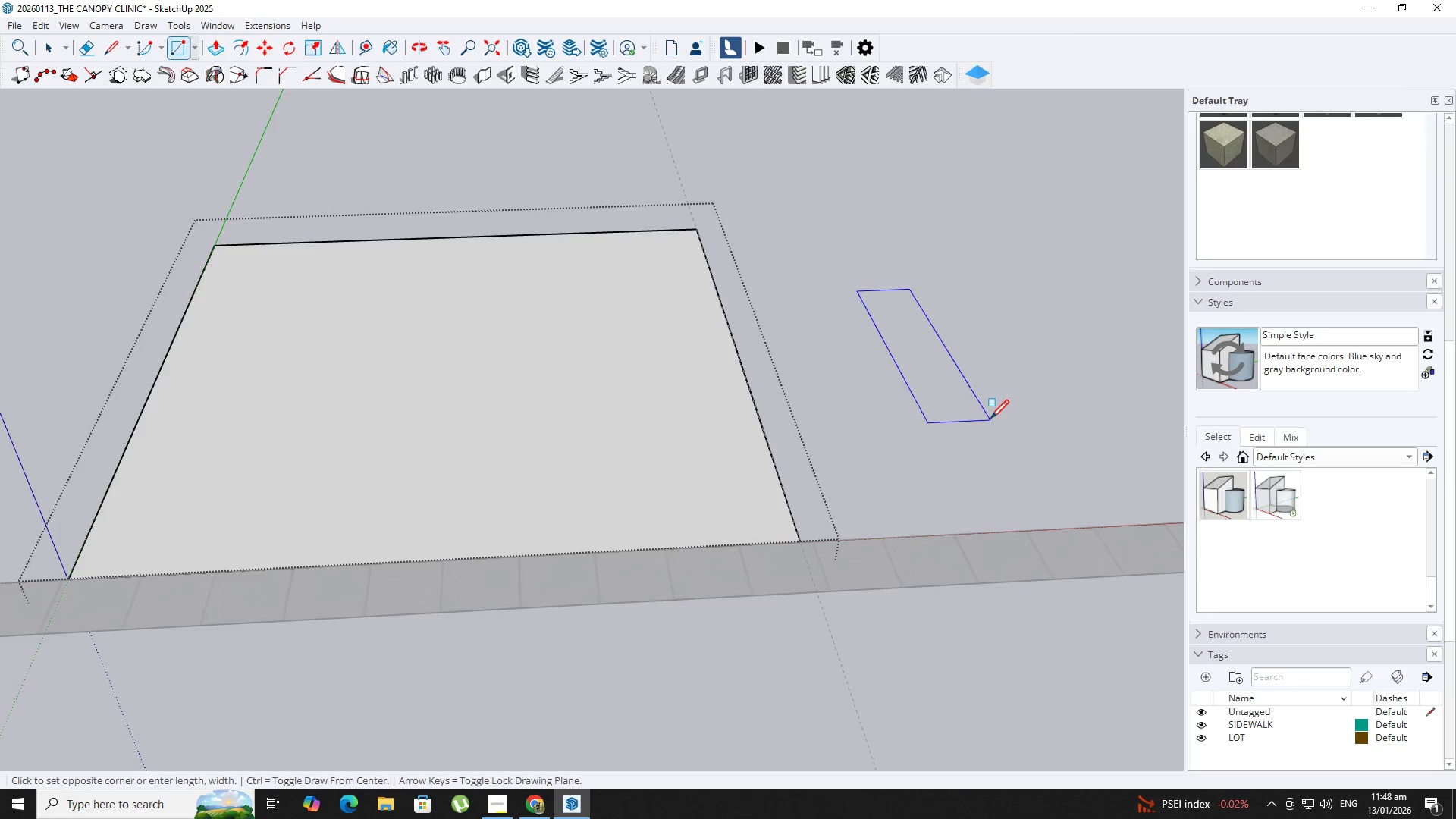 
key(Control+ControlLeft)
 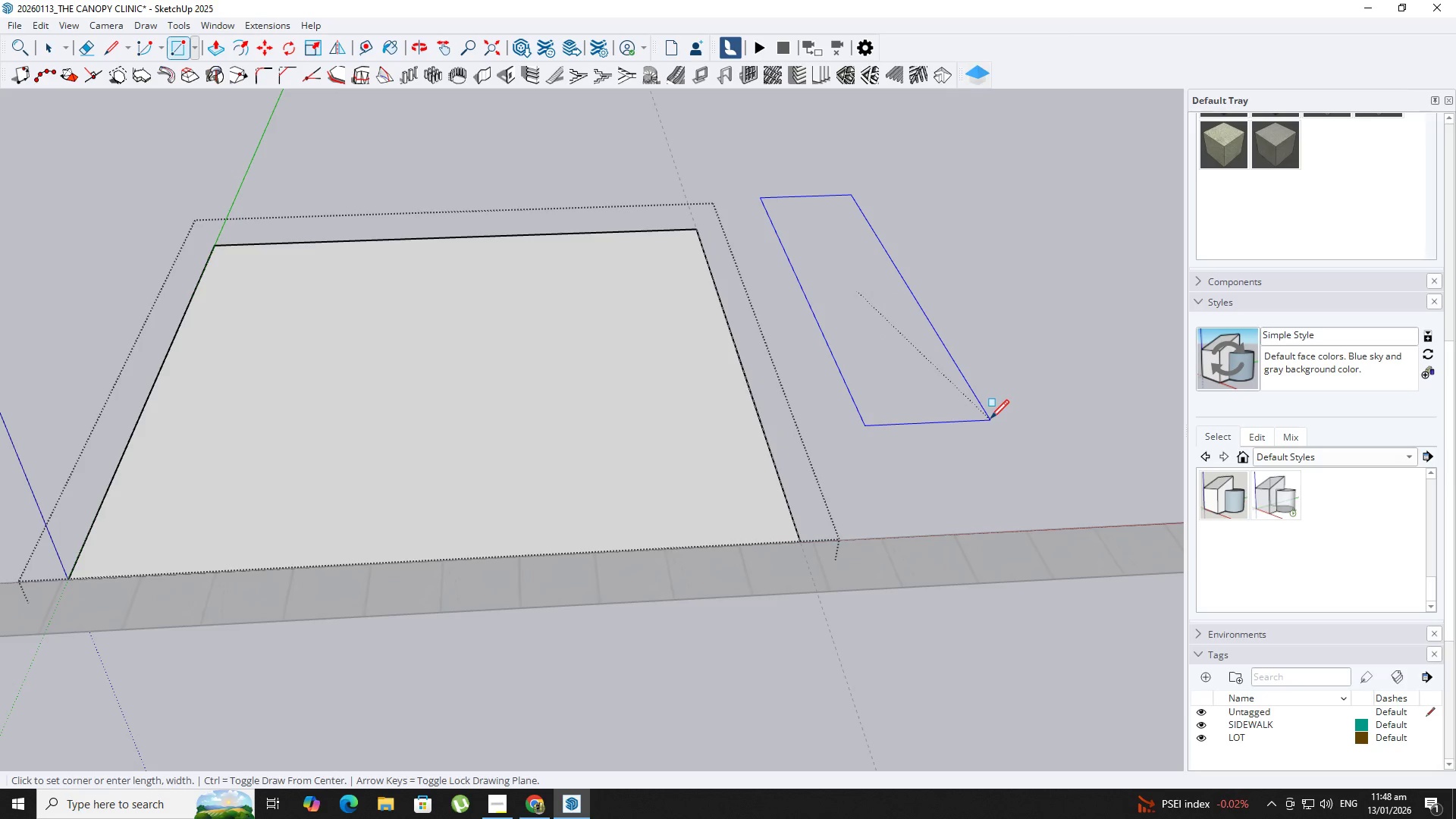 
key(Escape)
 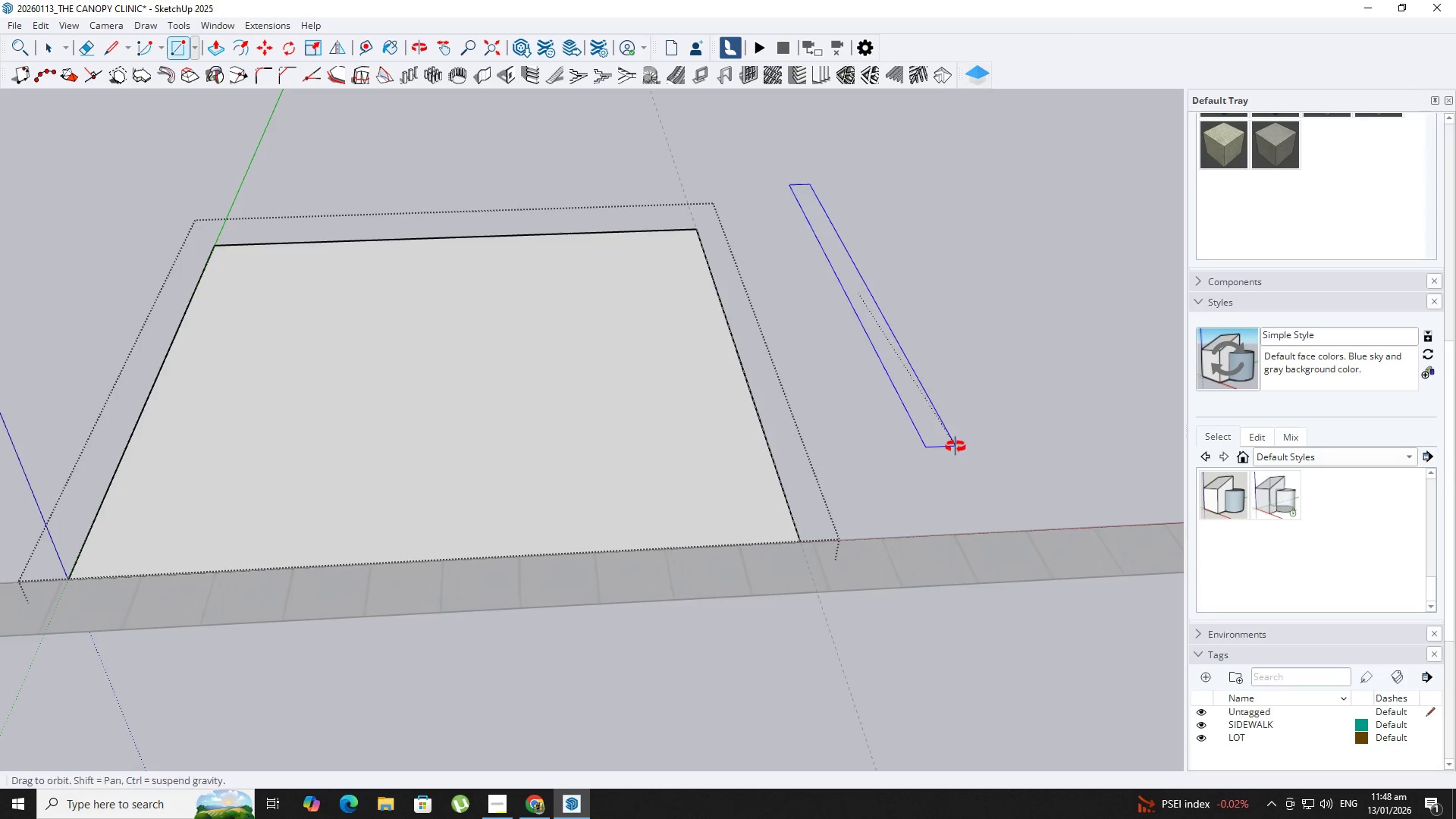 
key(Escape)
 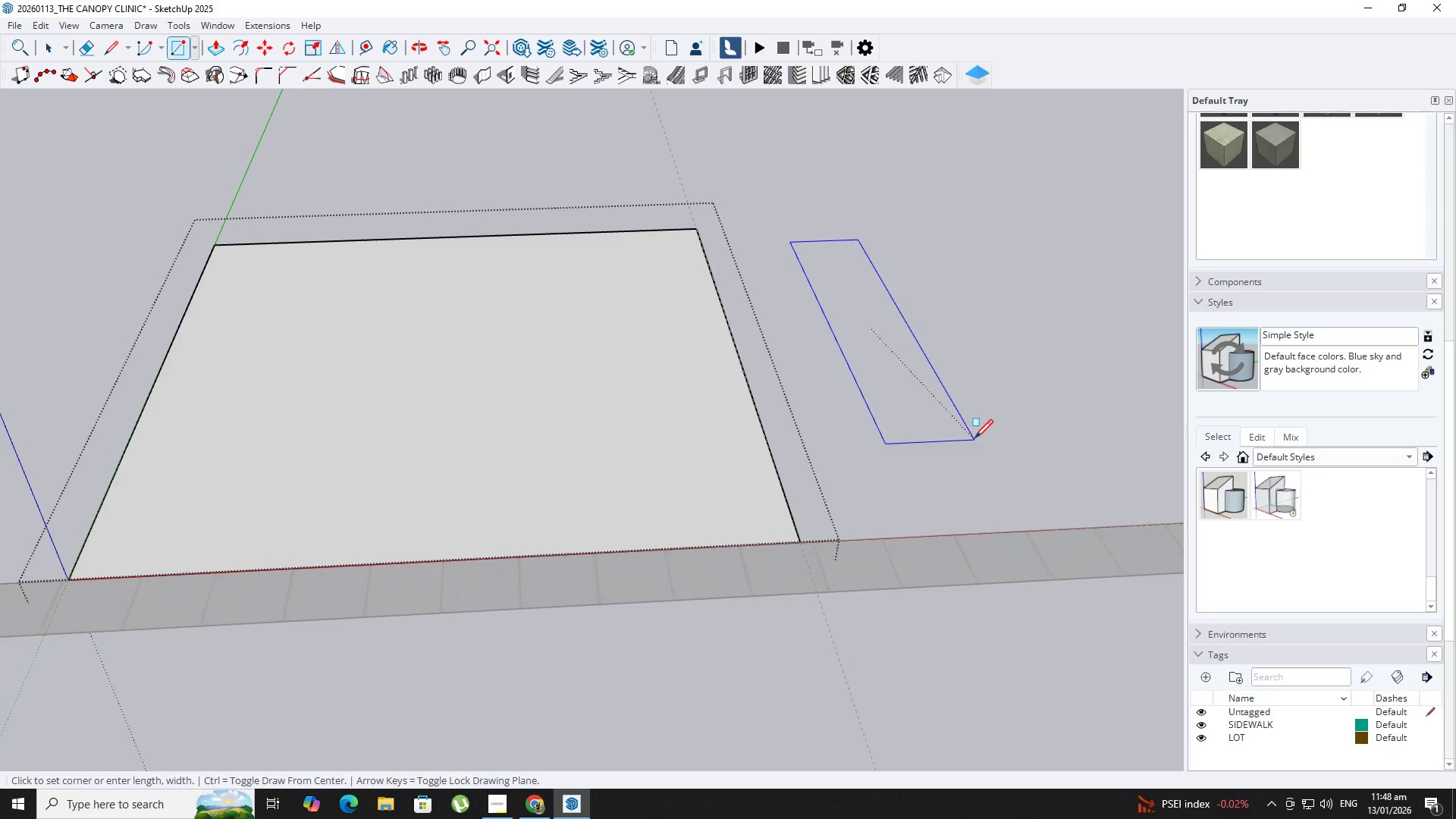 
key(Space)
 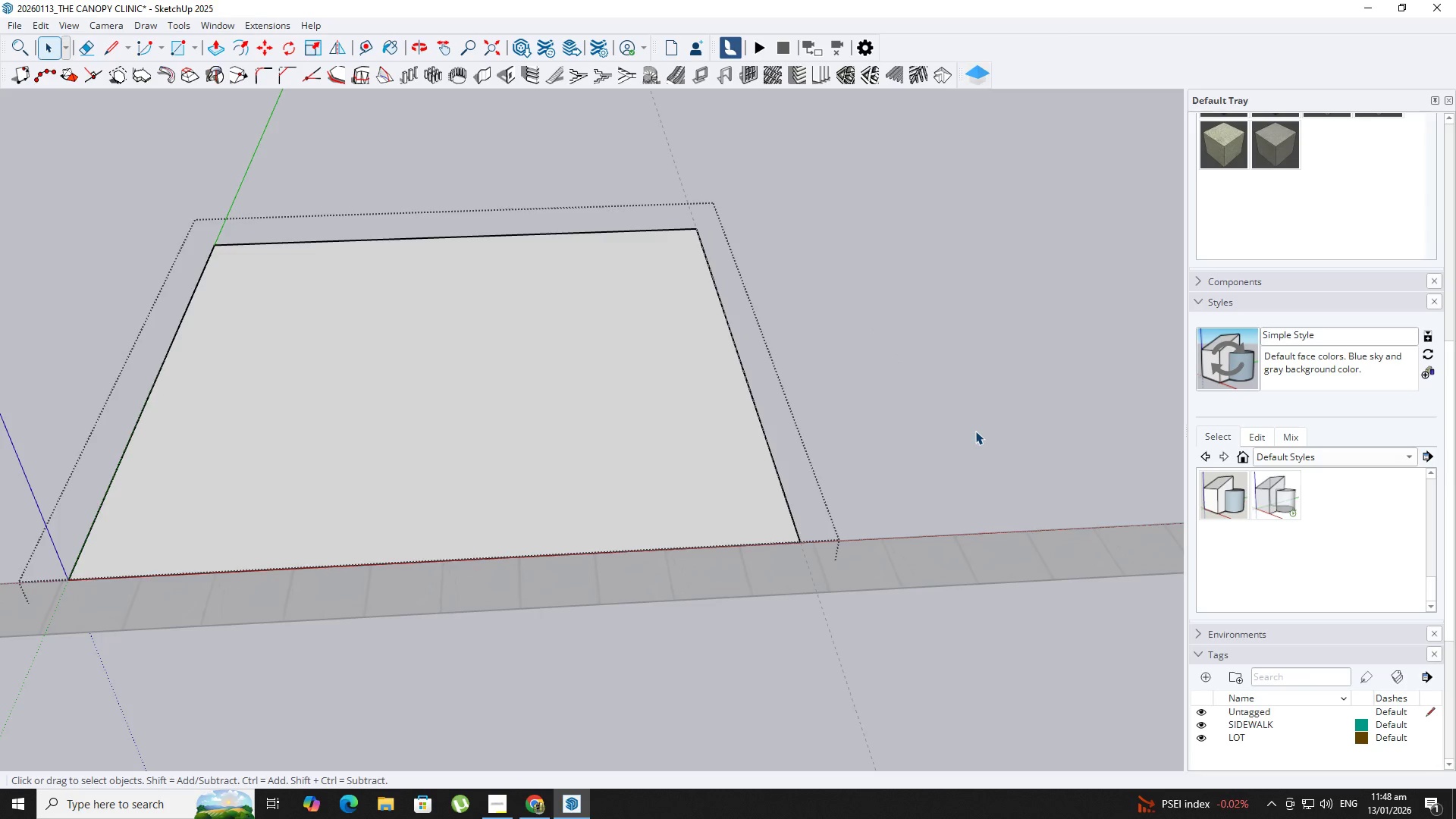 
key(R)
 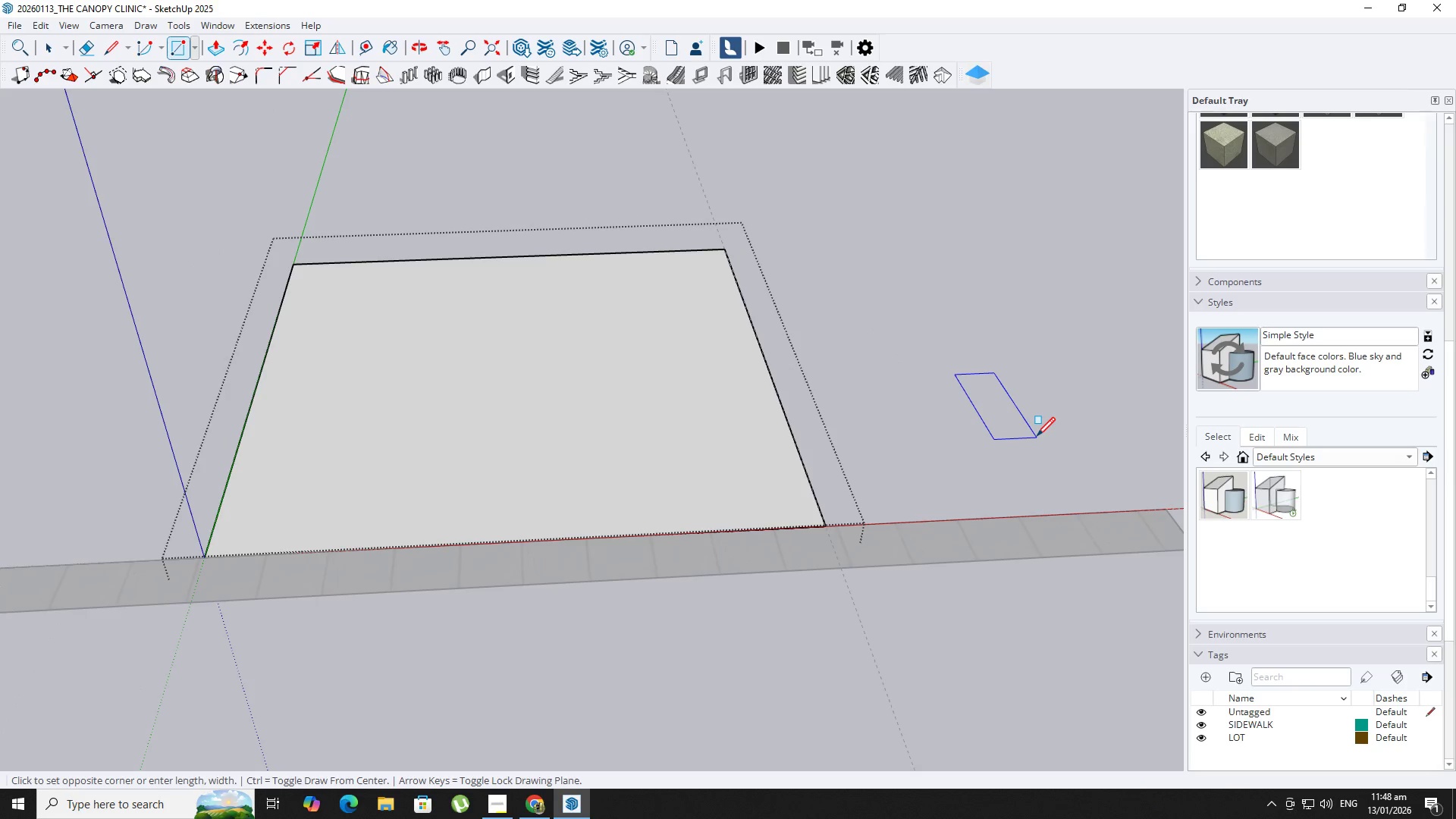 
scroll: coordinate [975, 431], scroll_direction: down, amount: 2.0
 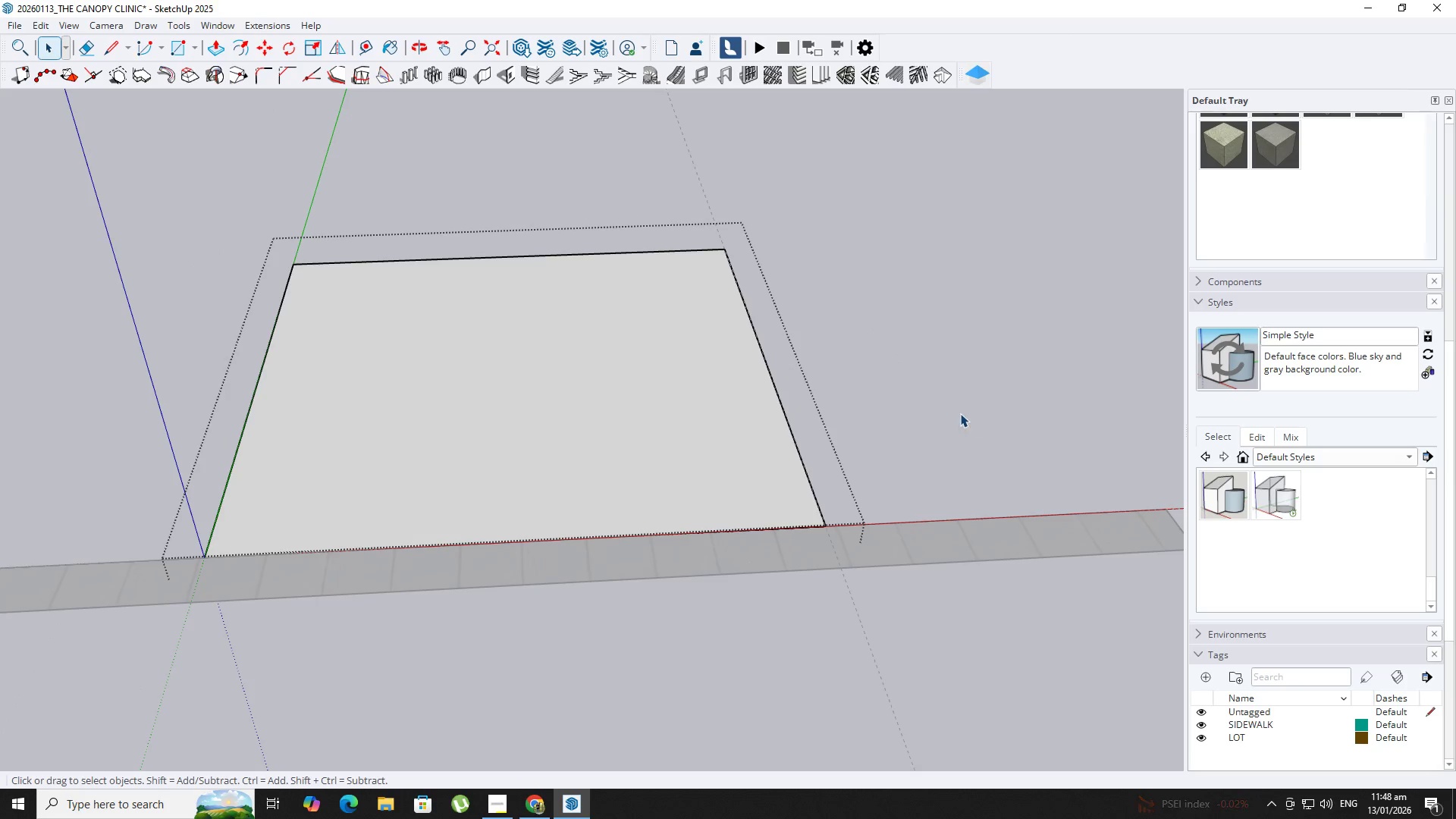 
key(Numpad3)
 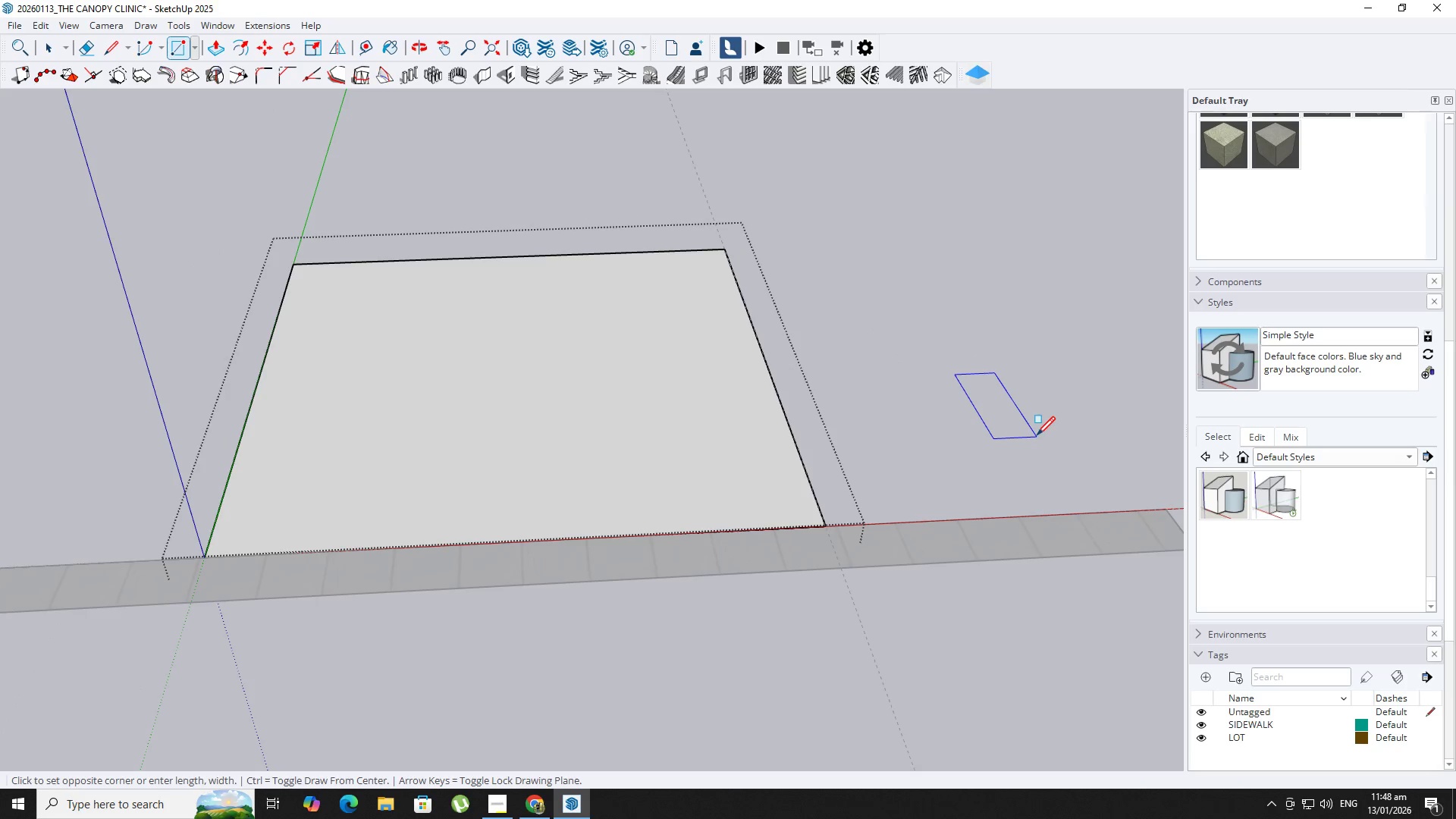 
key(Comma)
 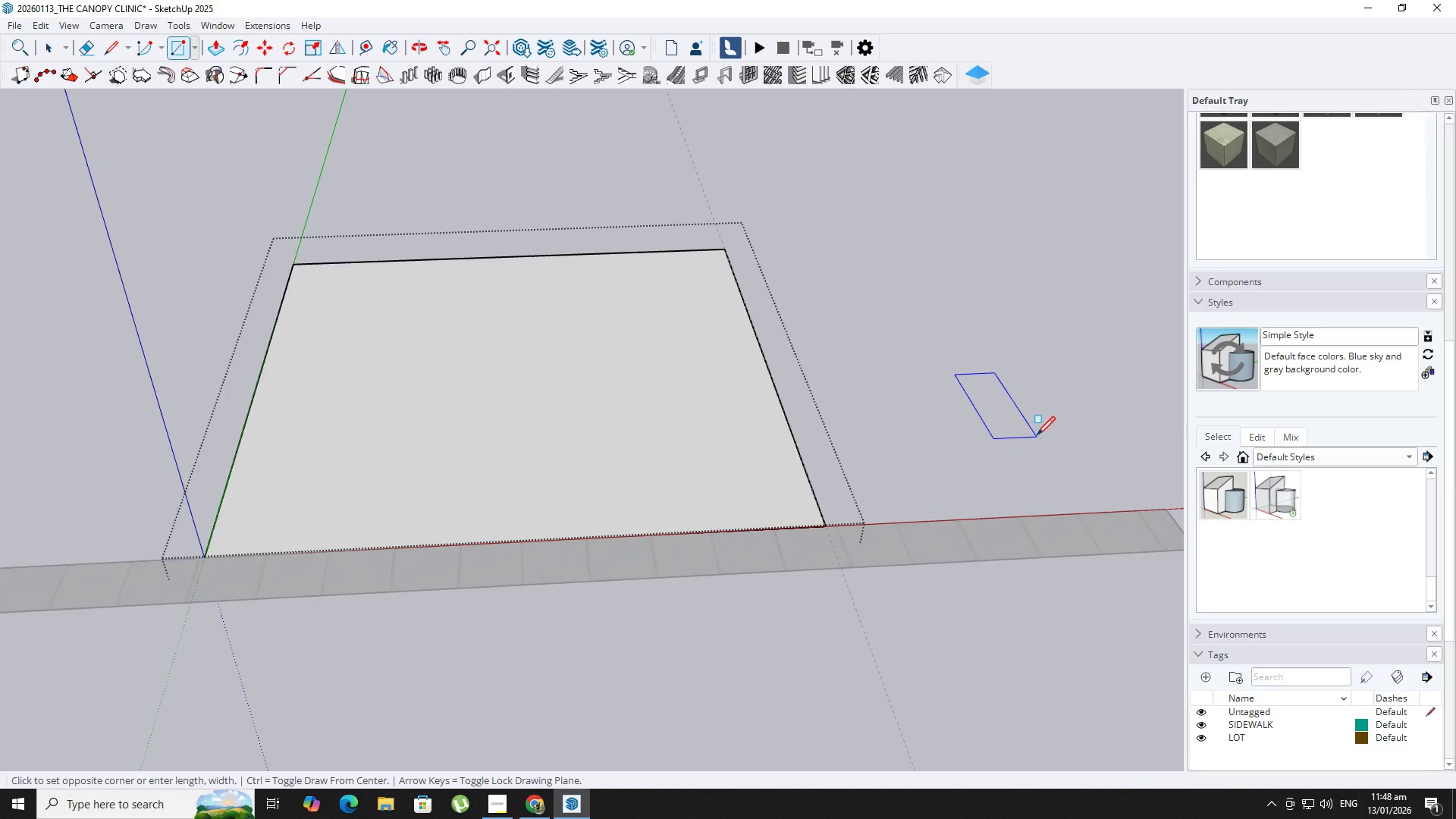 
key(Numpad5)
 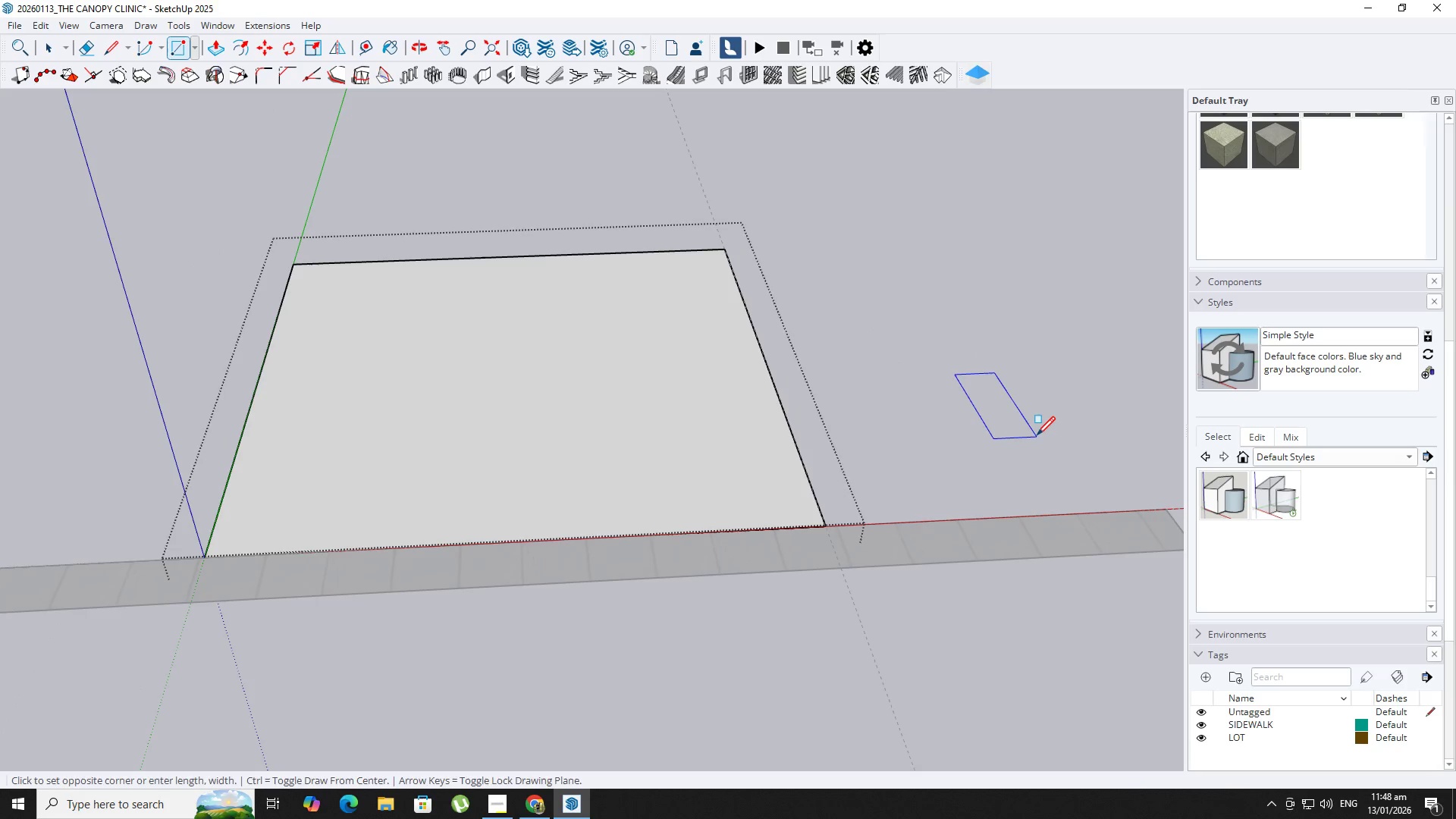 
key(NumpadEnter)
 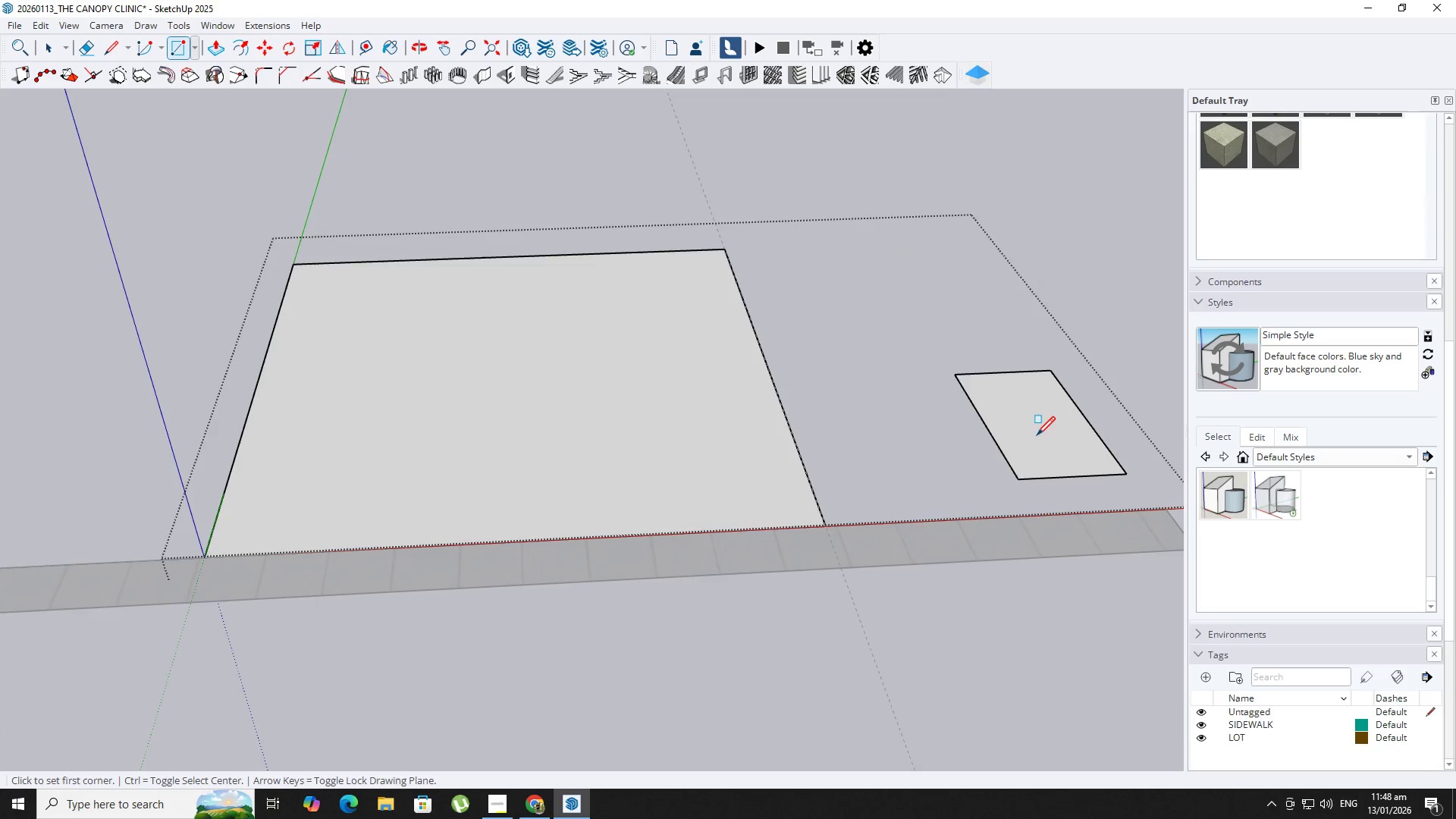 
key(Space)
 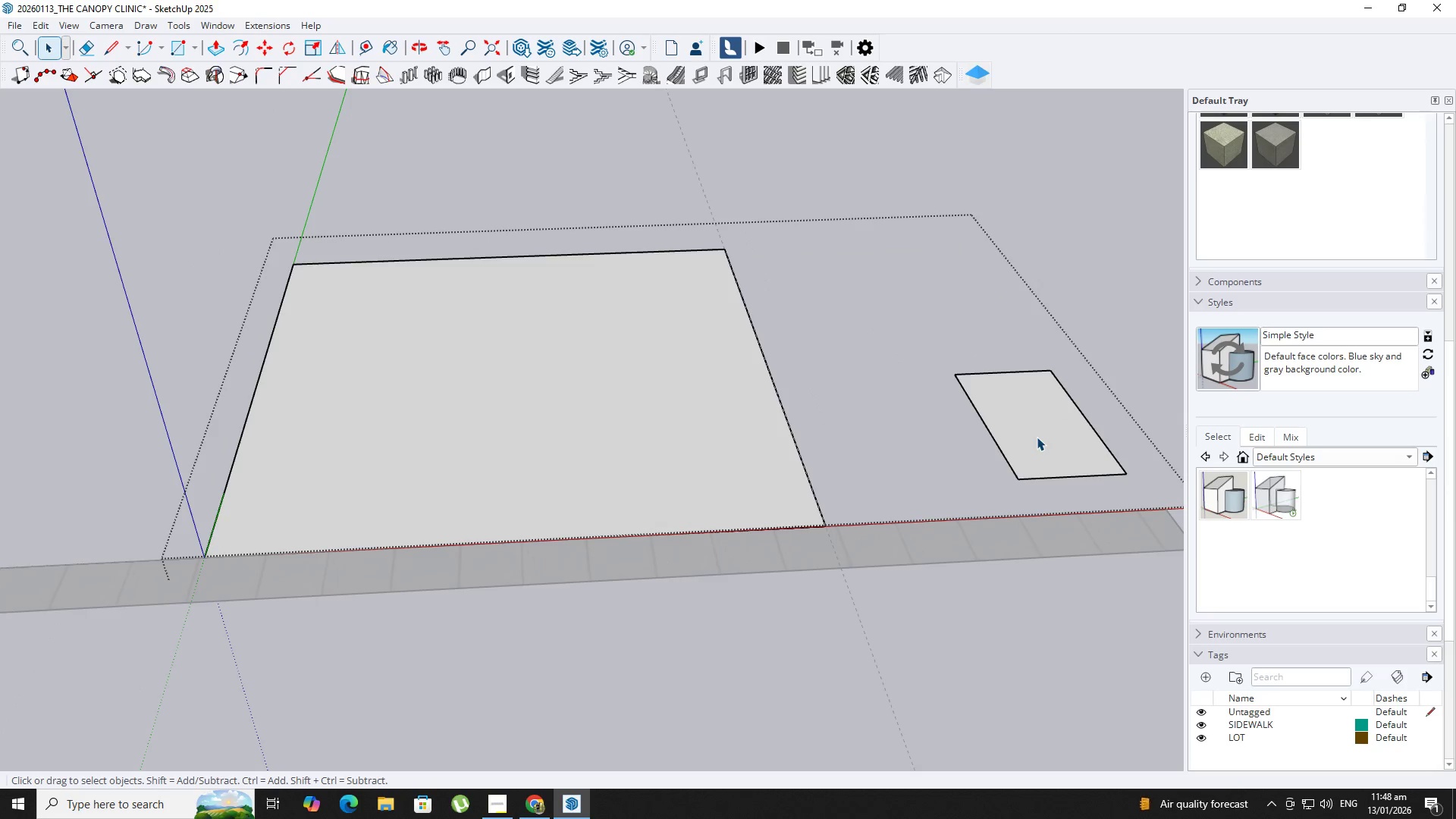 
double_click([1037, 437])
 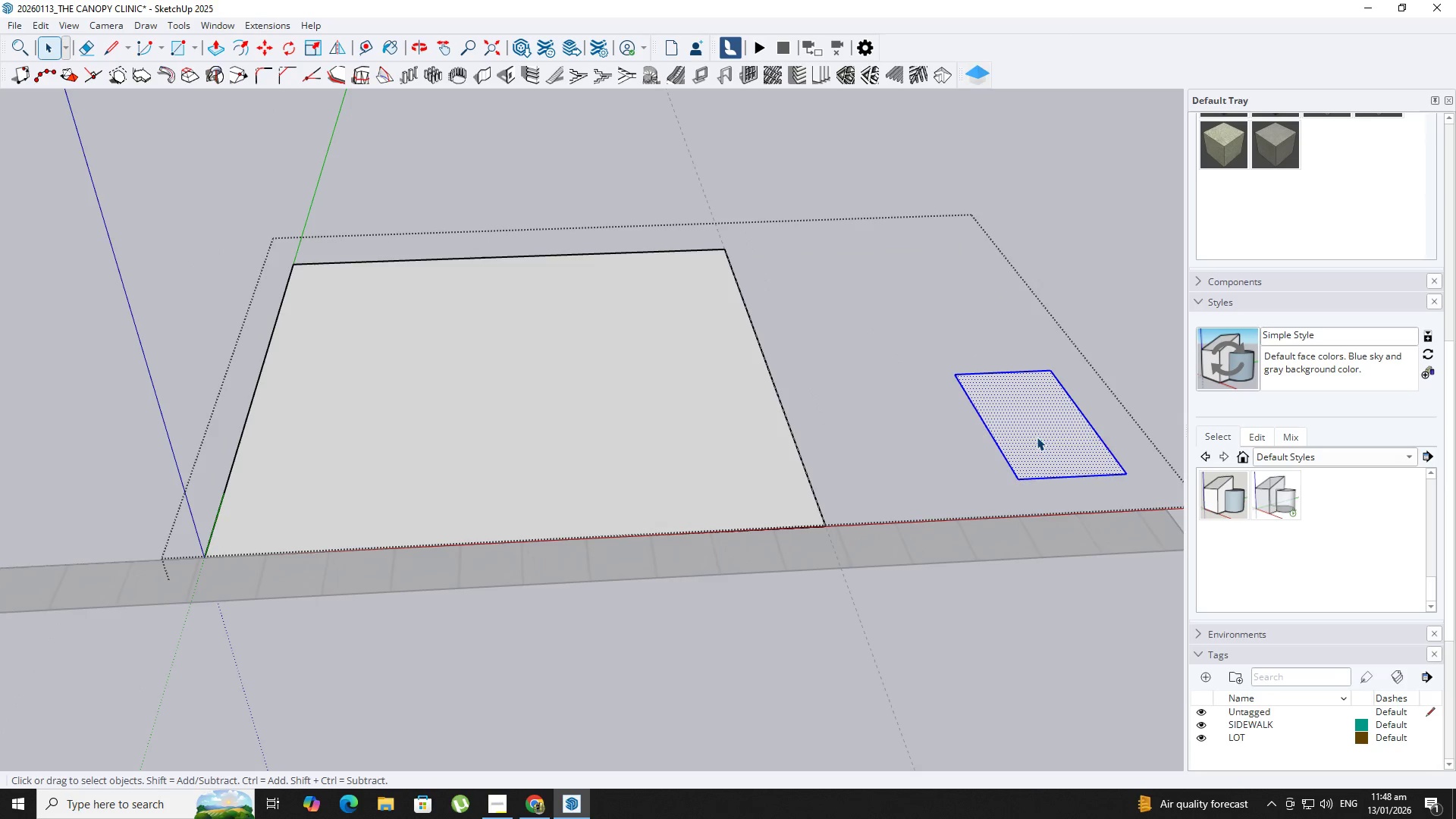 
right_click([1037, 437])
 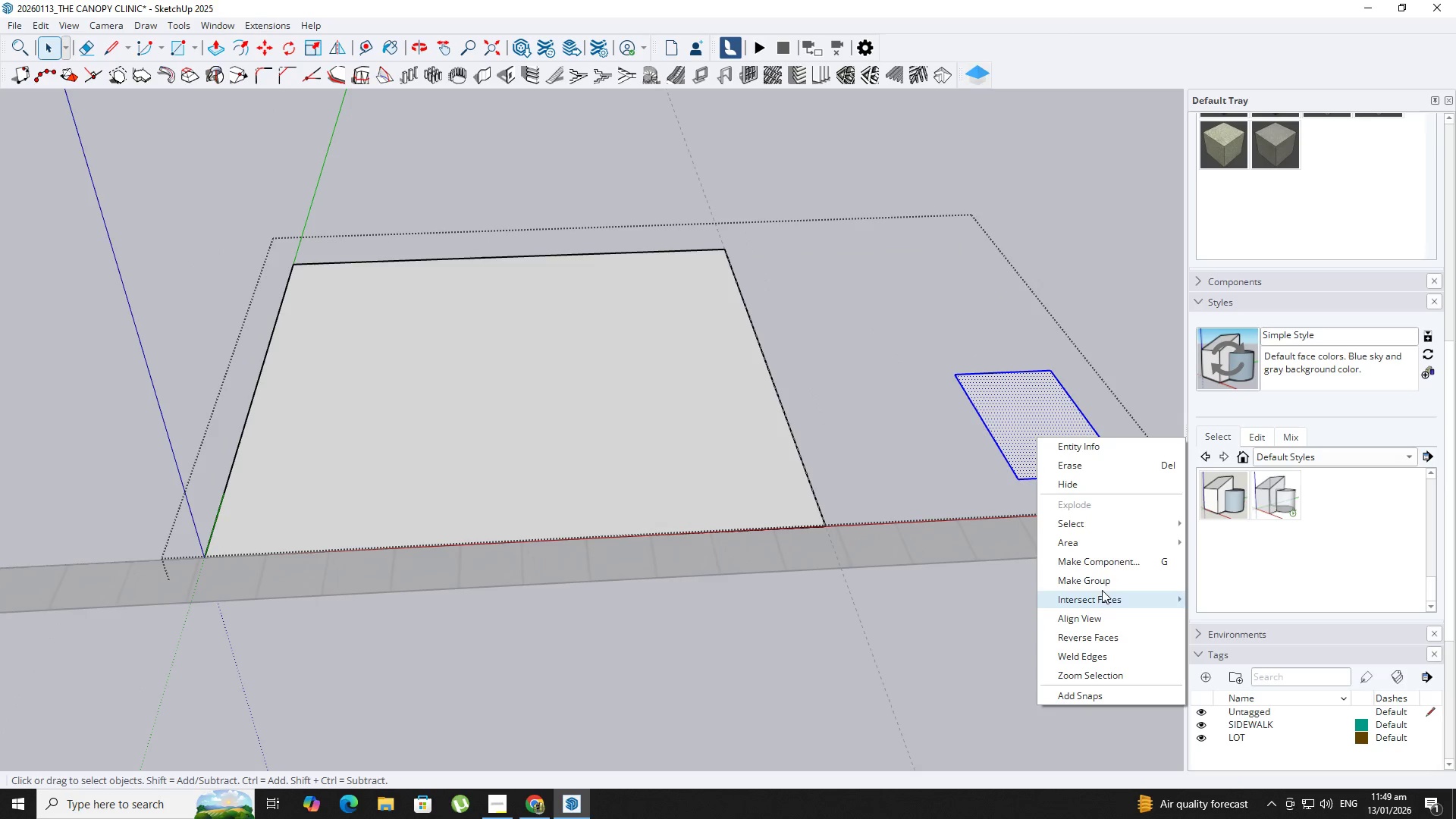 
left_click([1093, 579])
 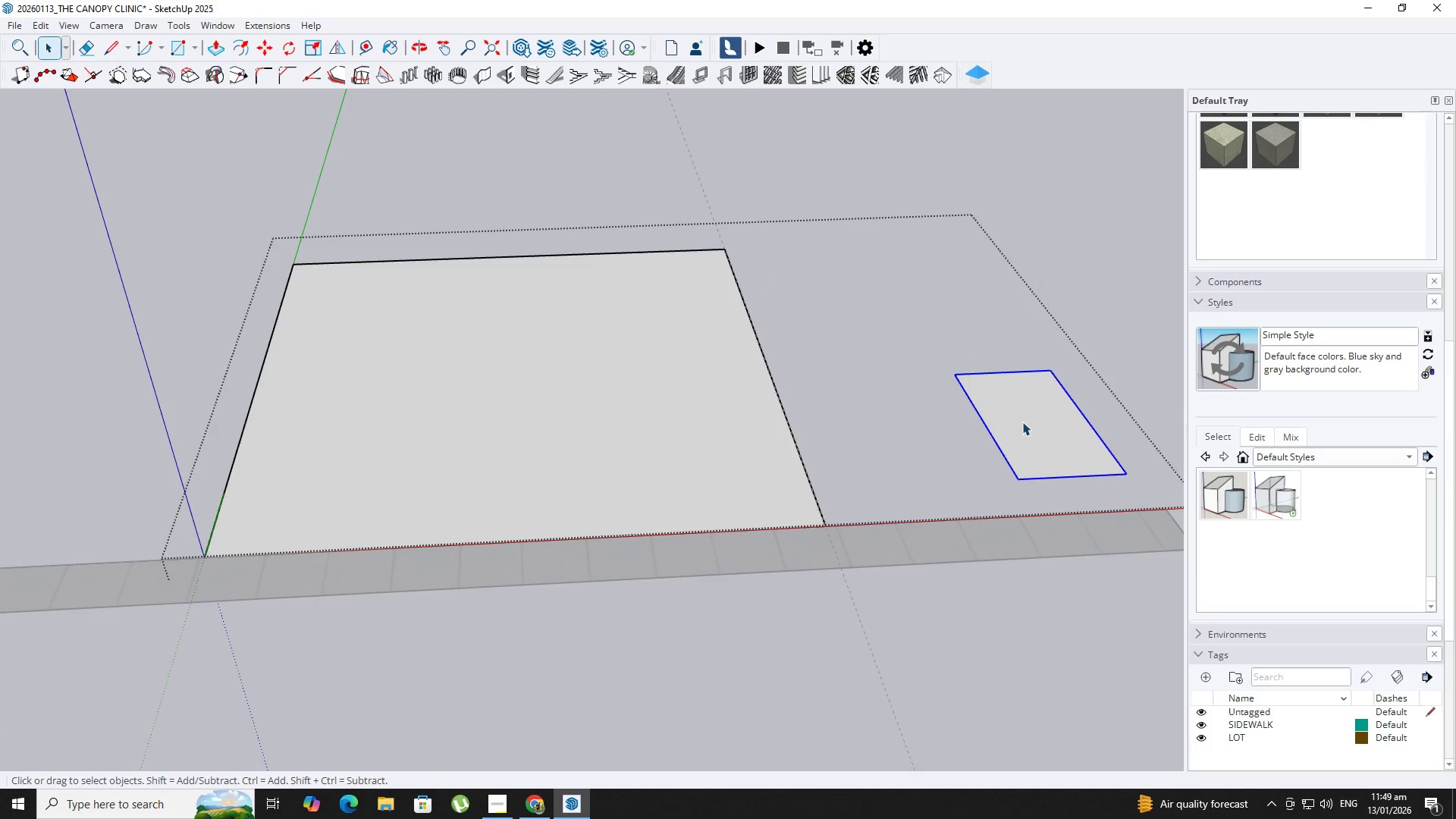 
key(M)
 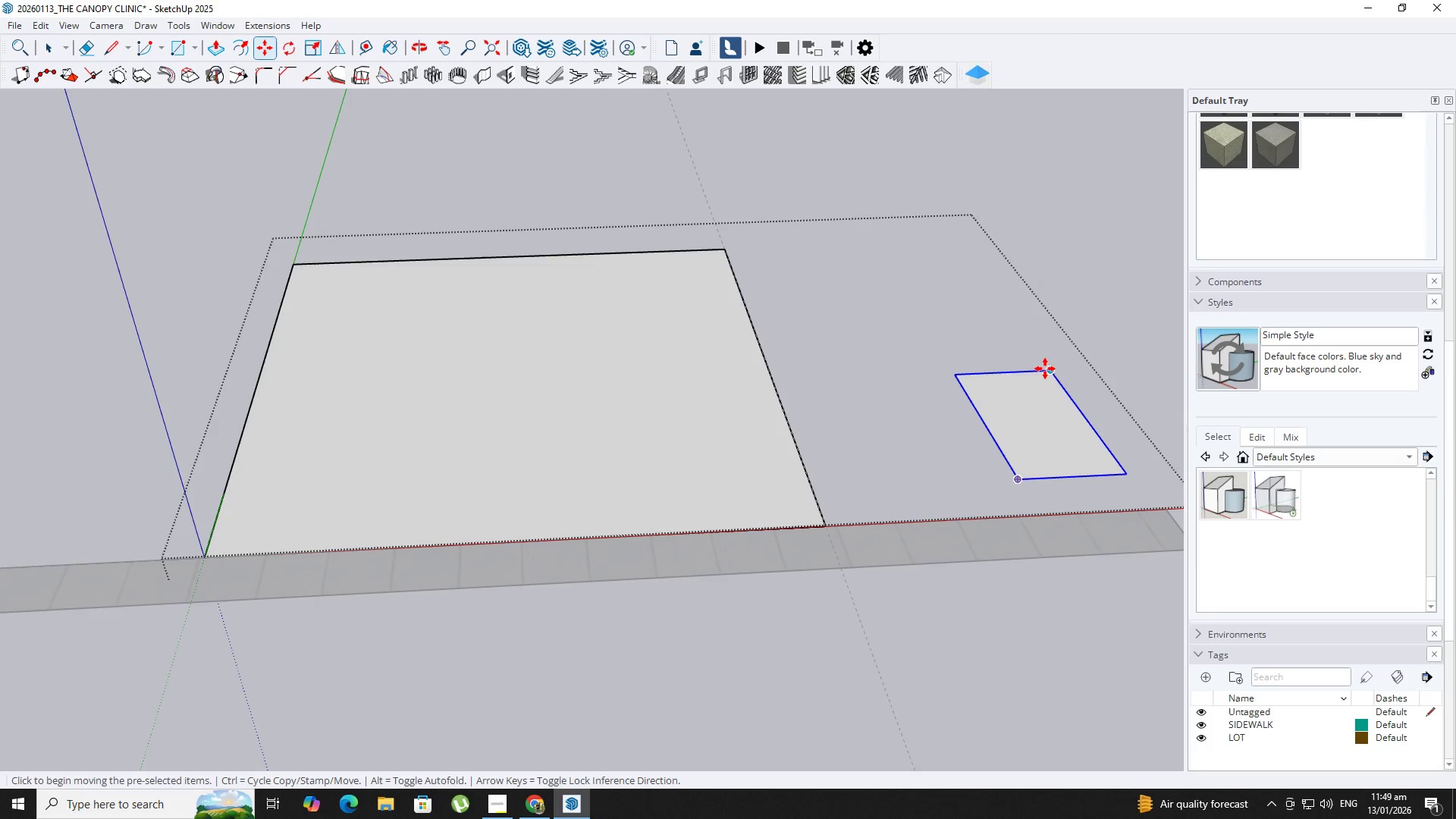 
left_click([1046, 369])
 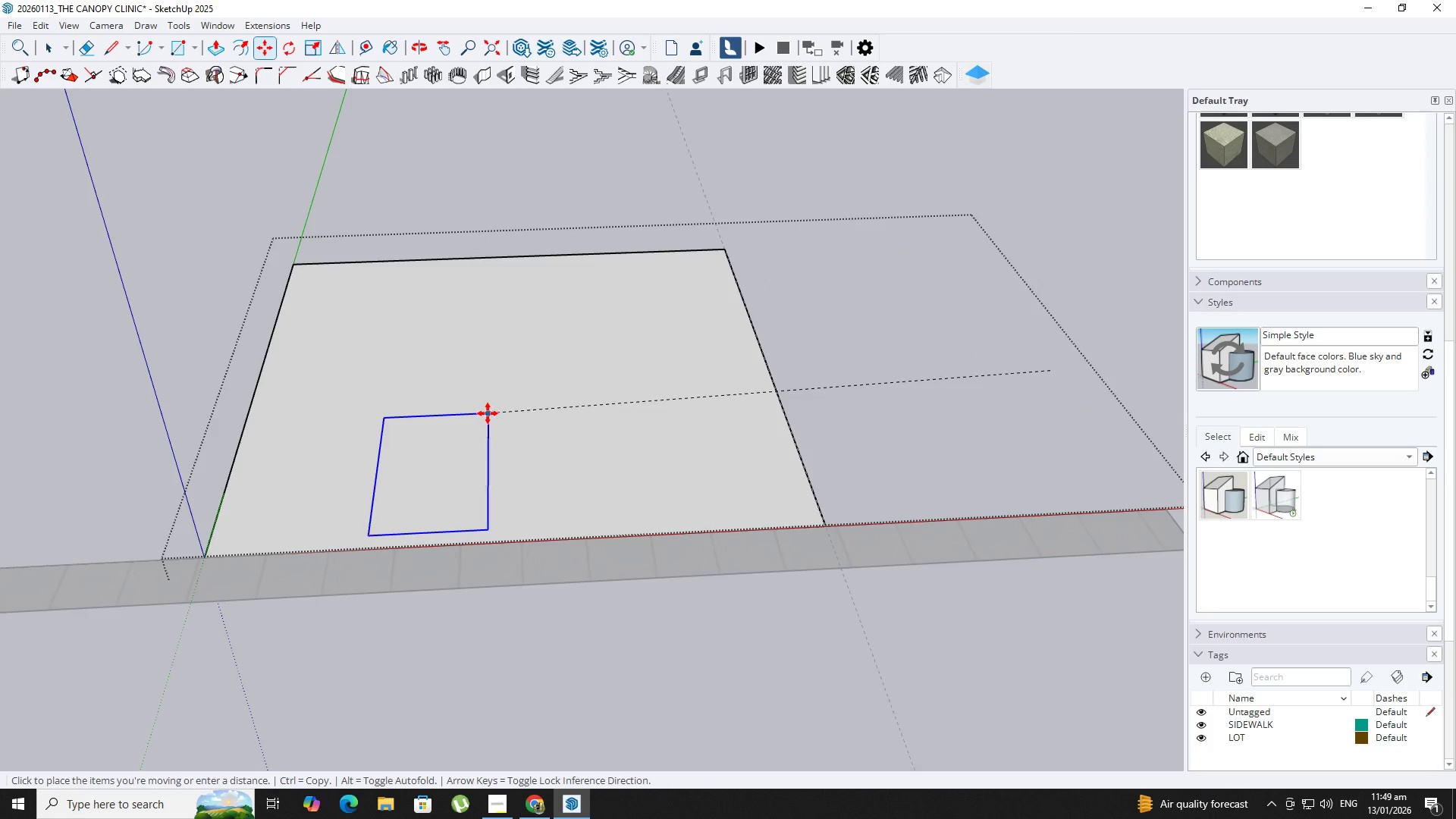 
left_click([488, 414])
 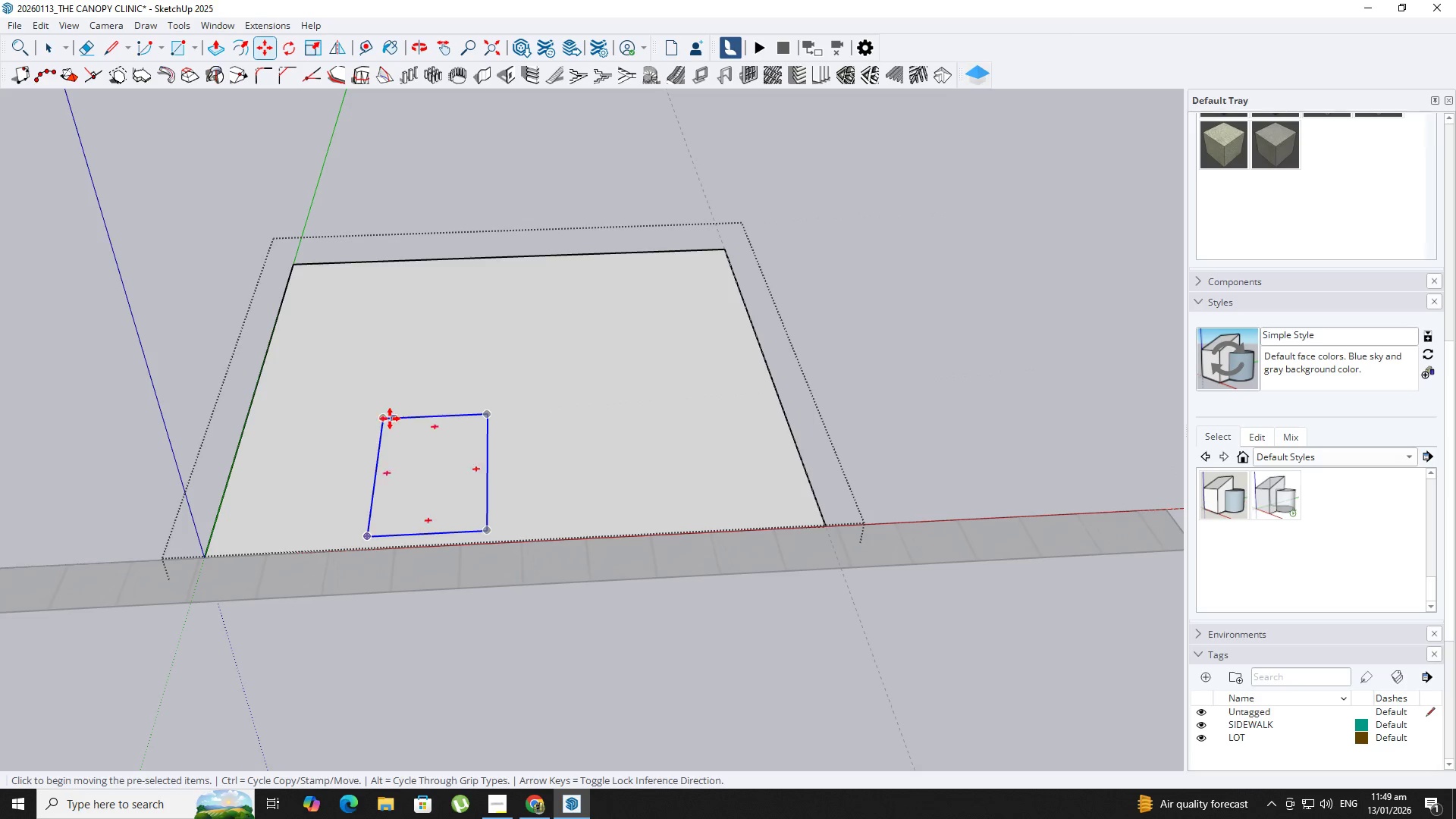 
left_click([381, 418])
 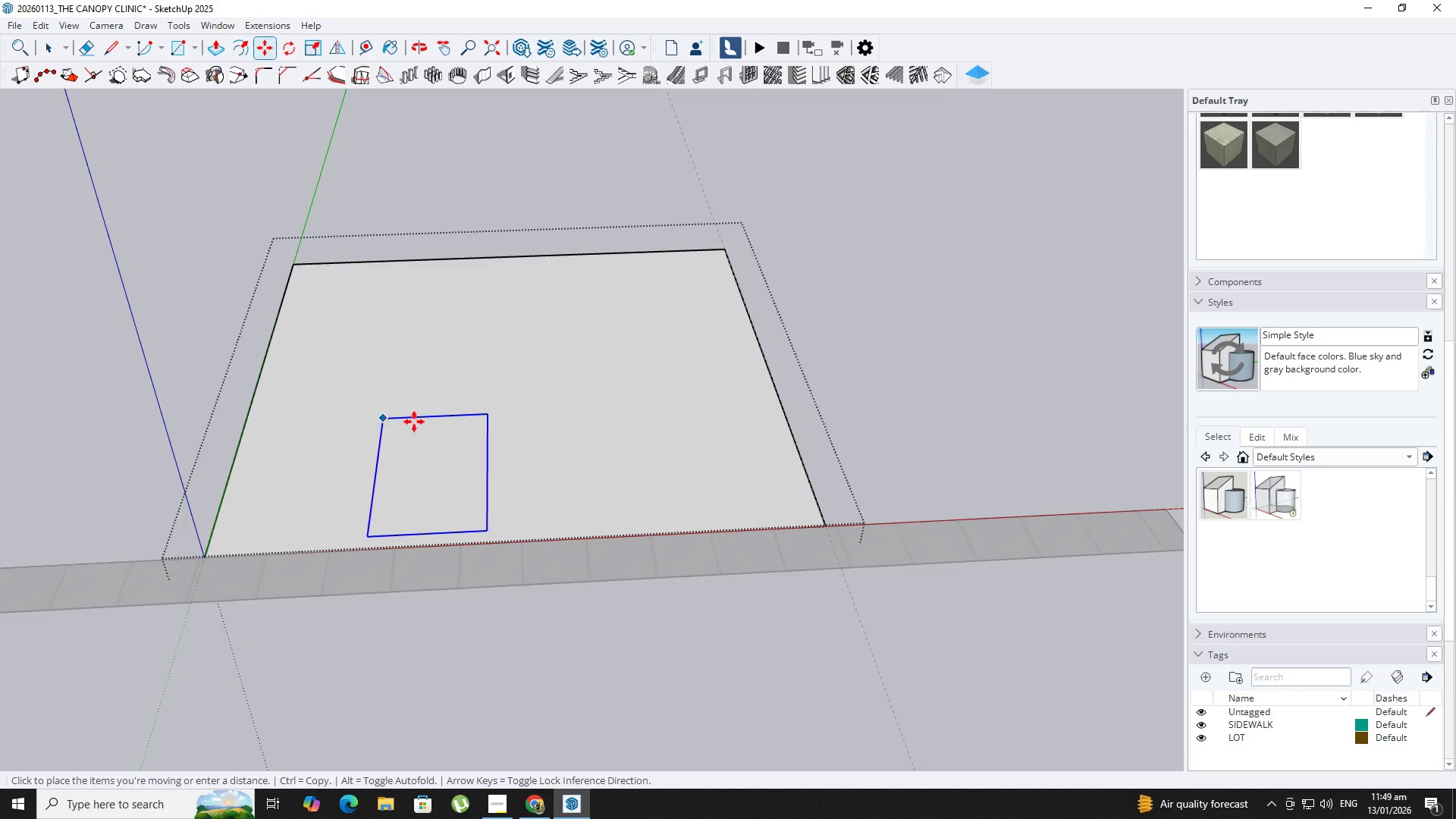 
key(Control+ControlLeft)
 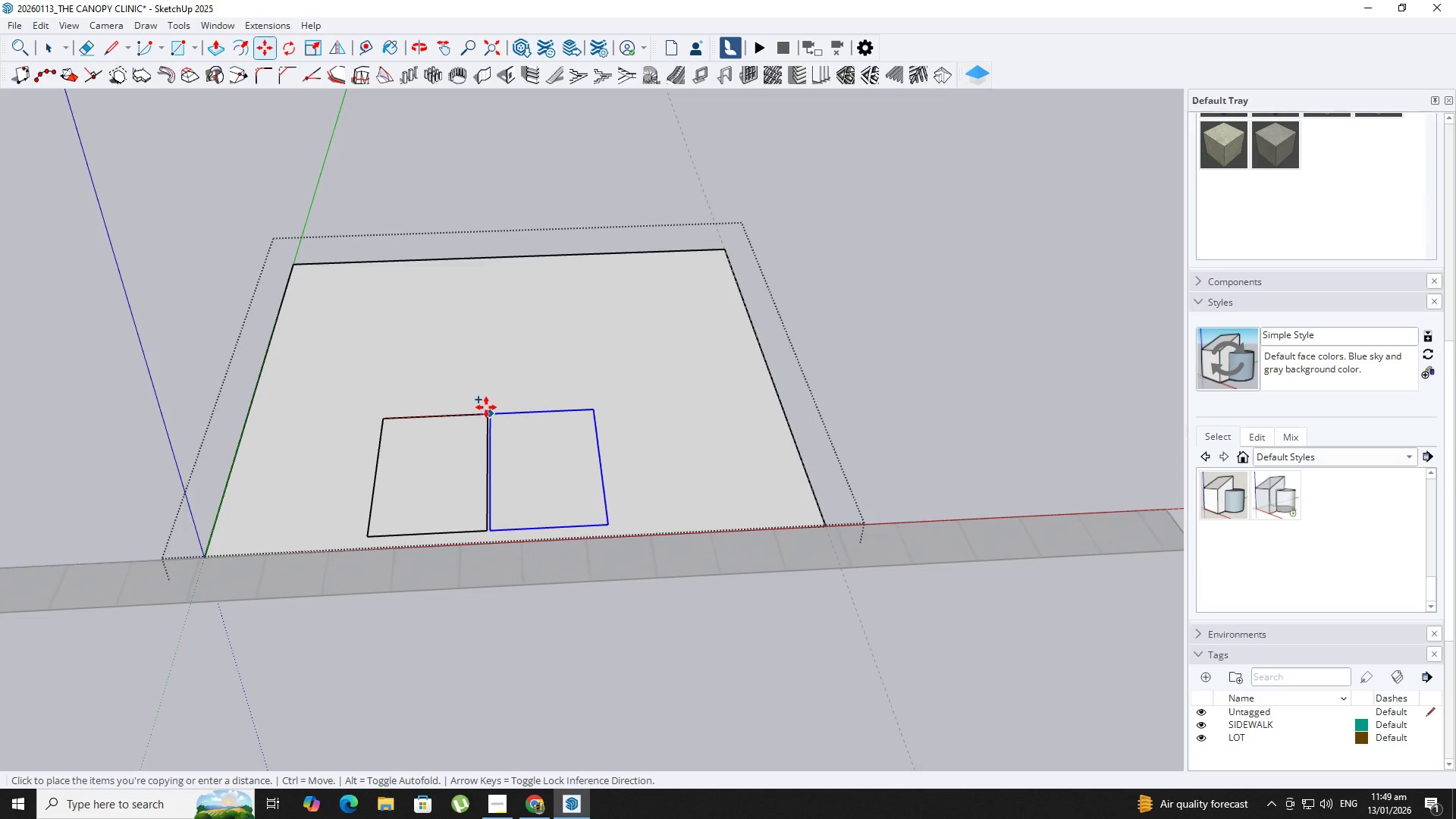 
left_click([482, 407])
 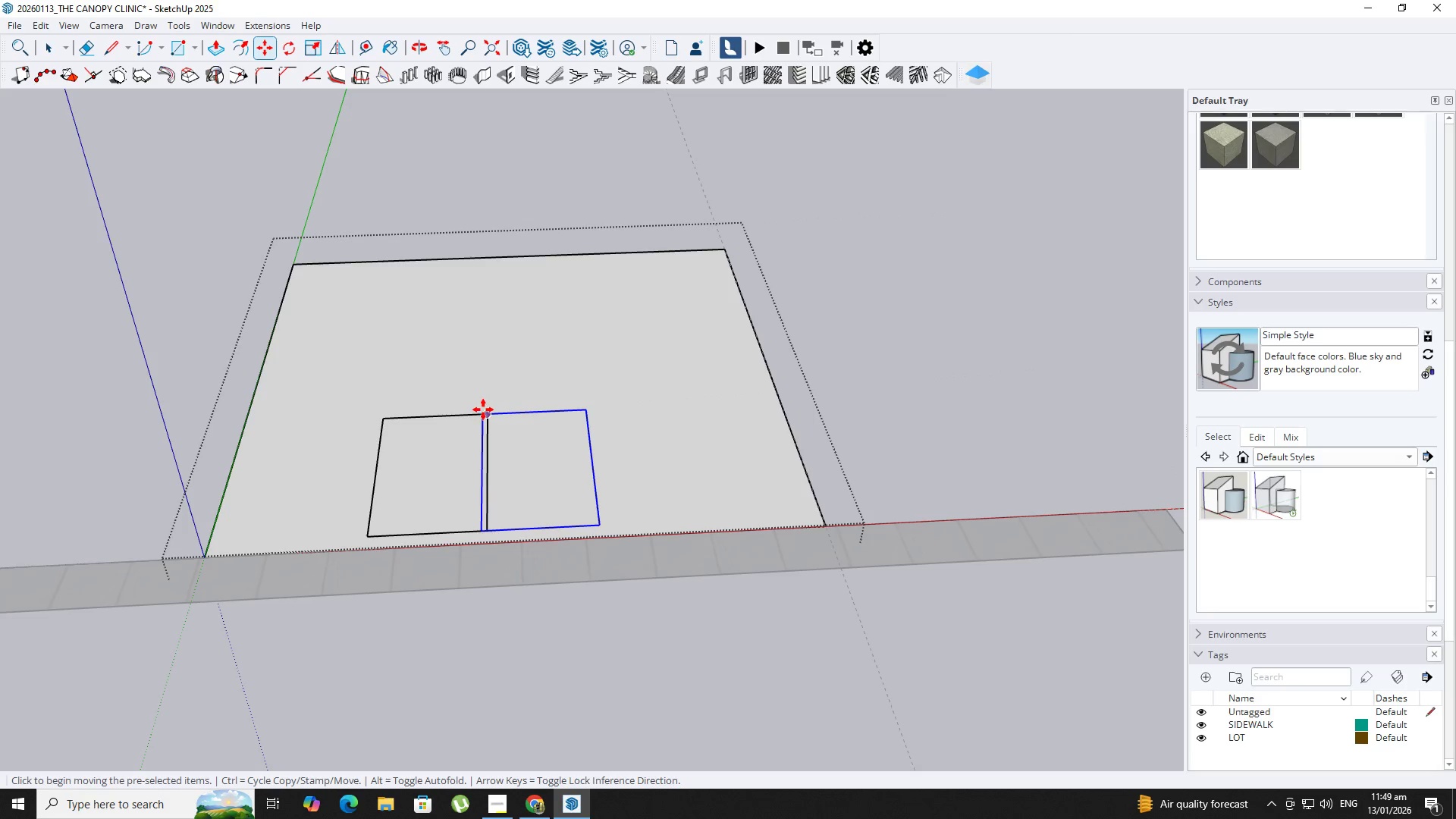 
left_click([481, 410])
 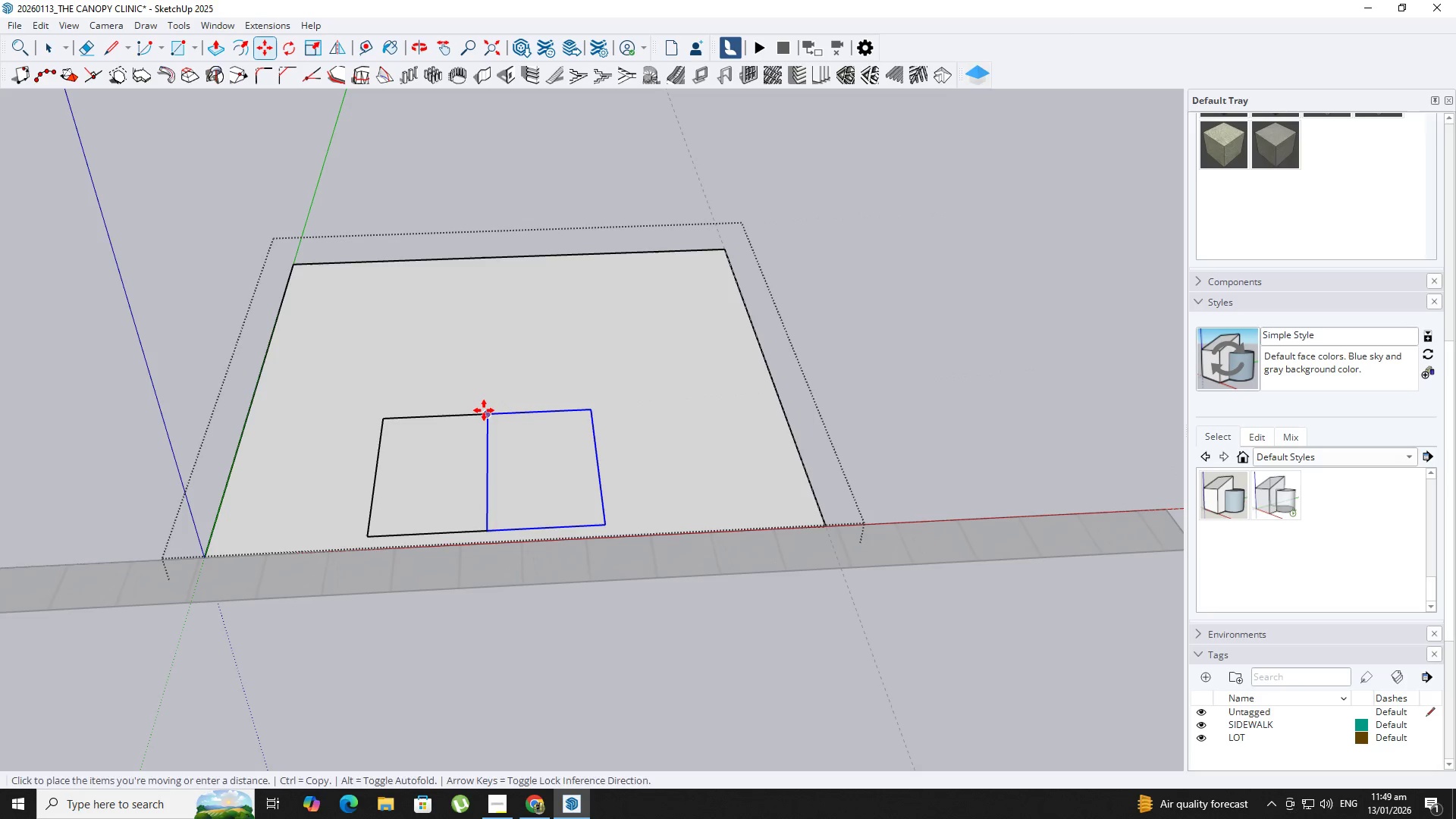 
double_click([486, 411])
 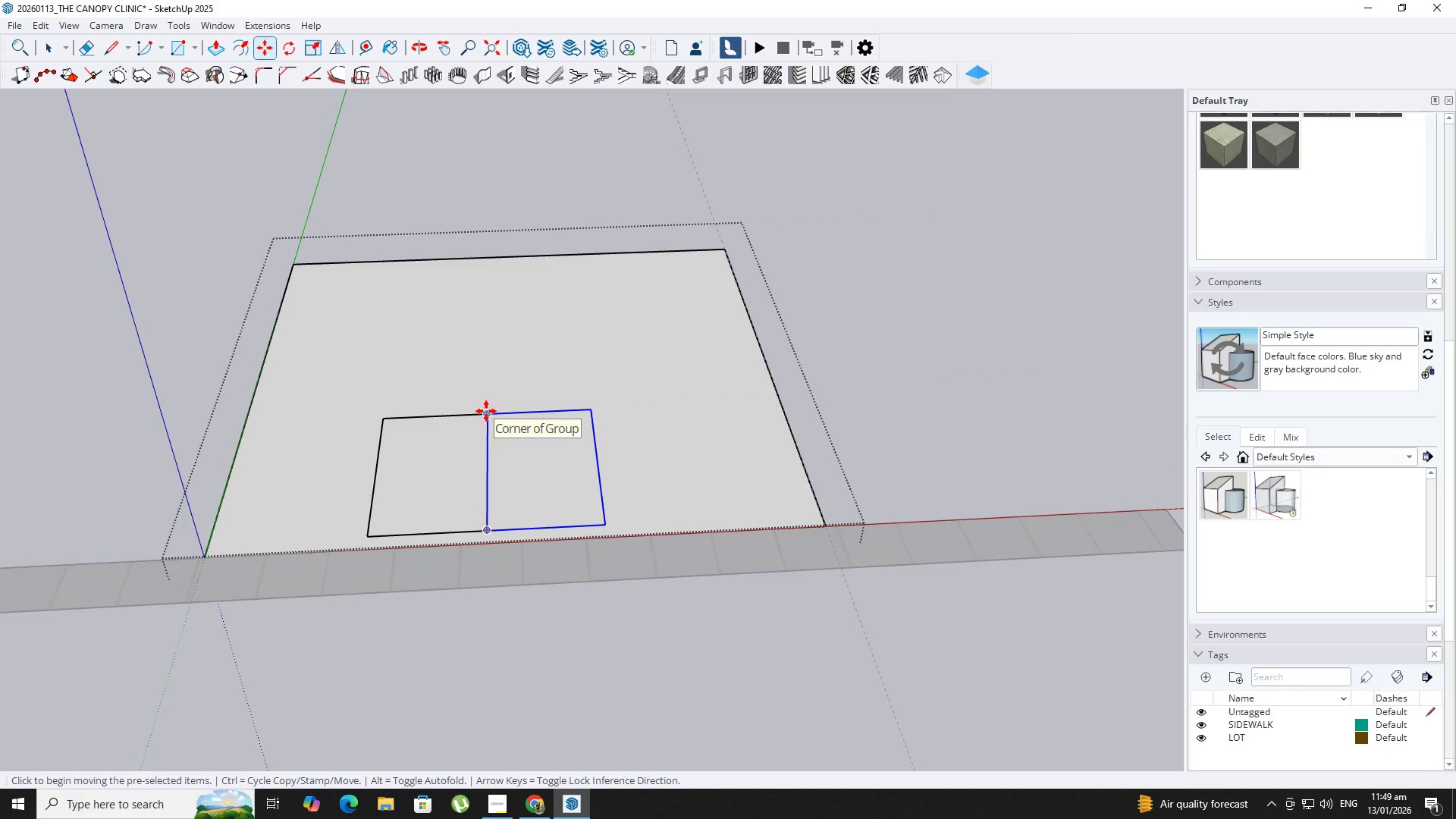 
key(Control+ControlLeft)
 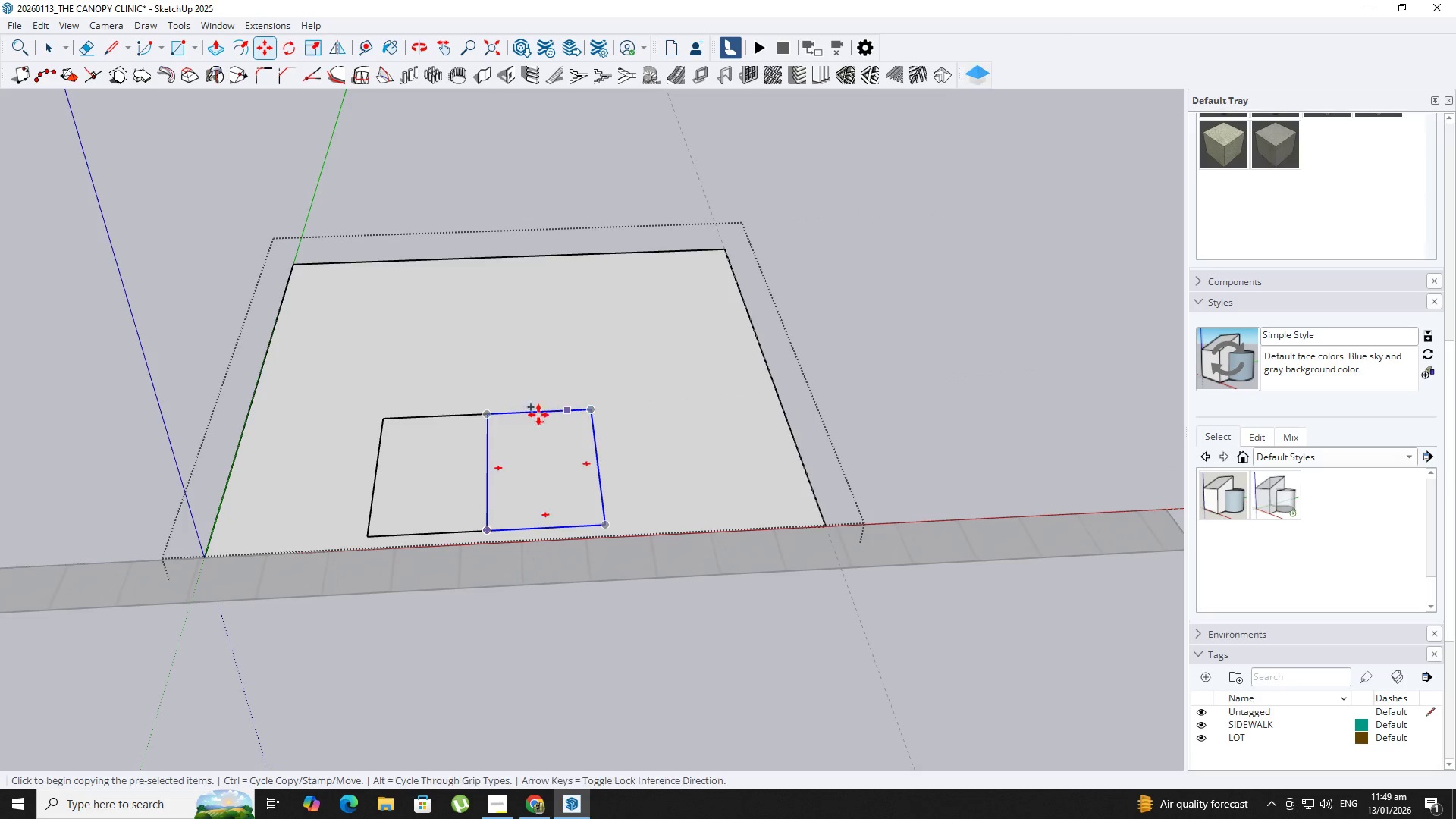 
left_click([493, 416])
 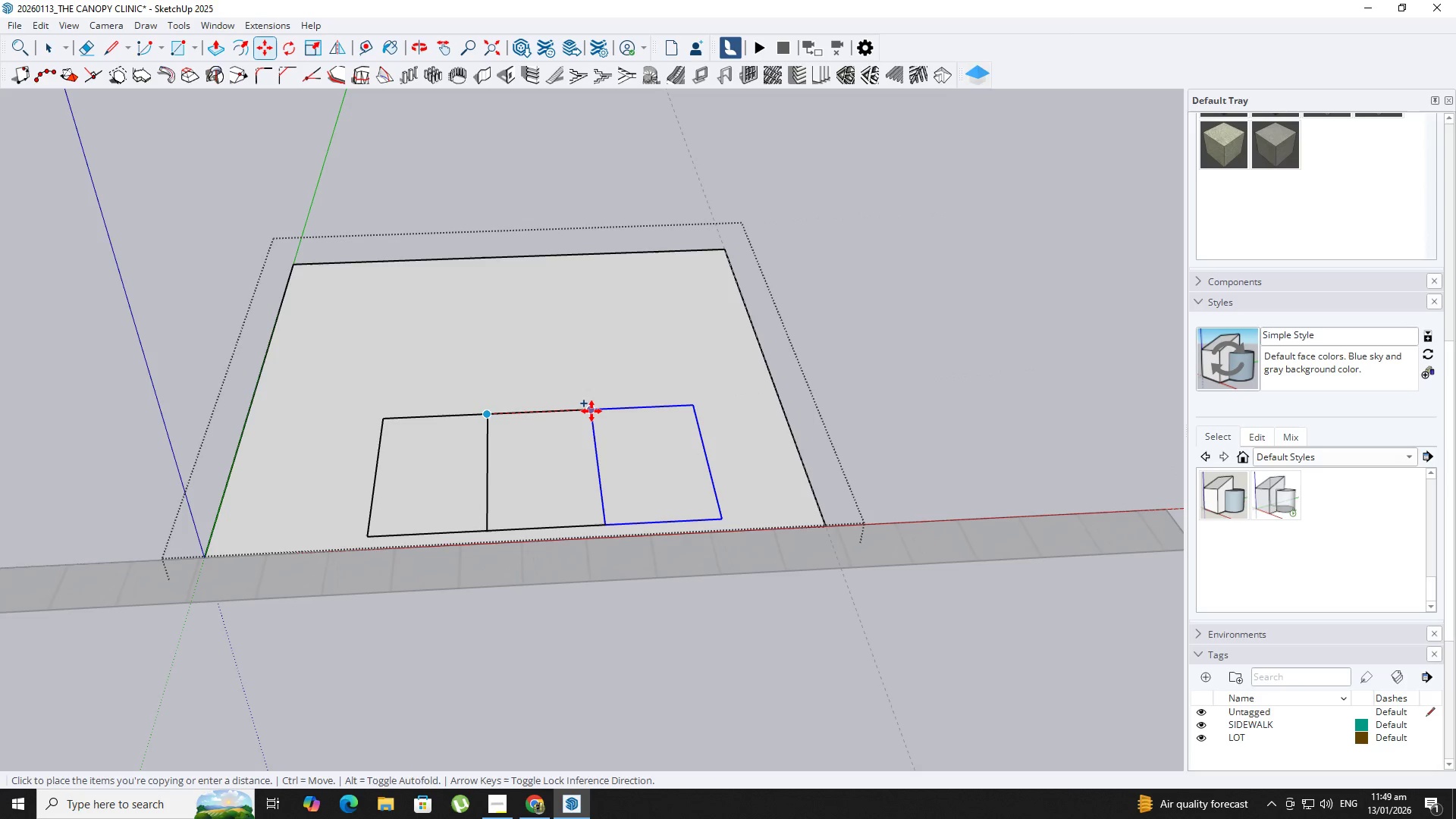 
type( mn)
 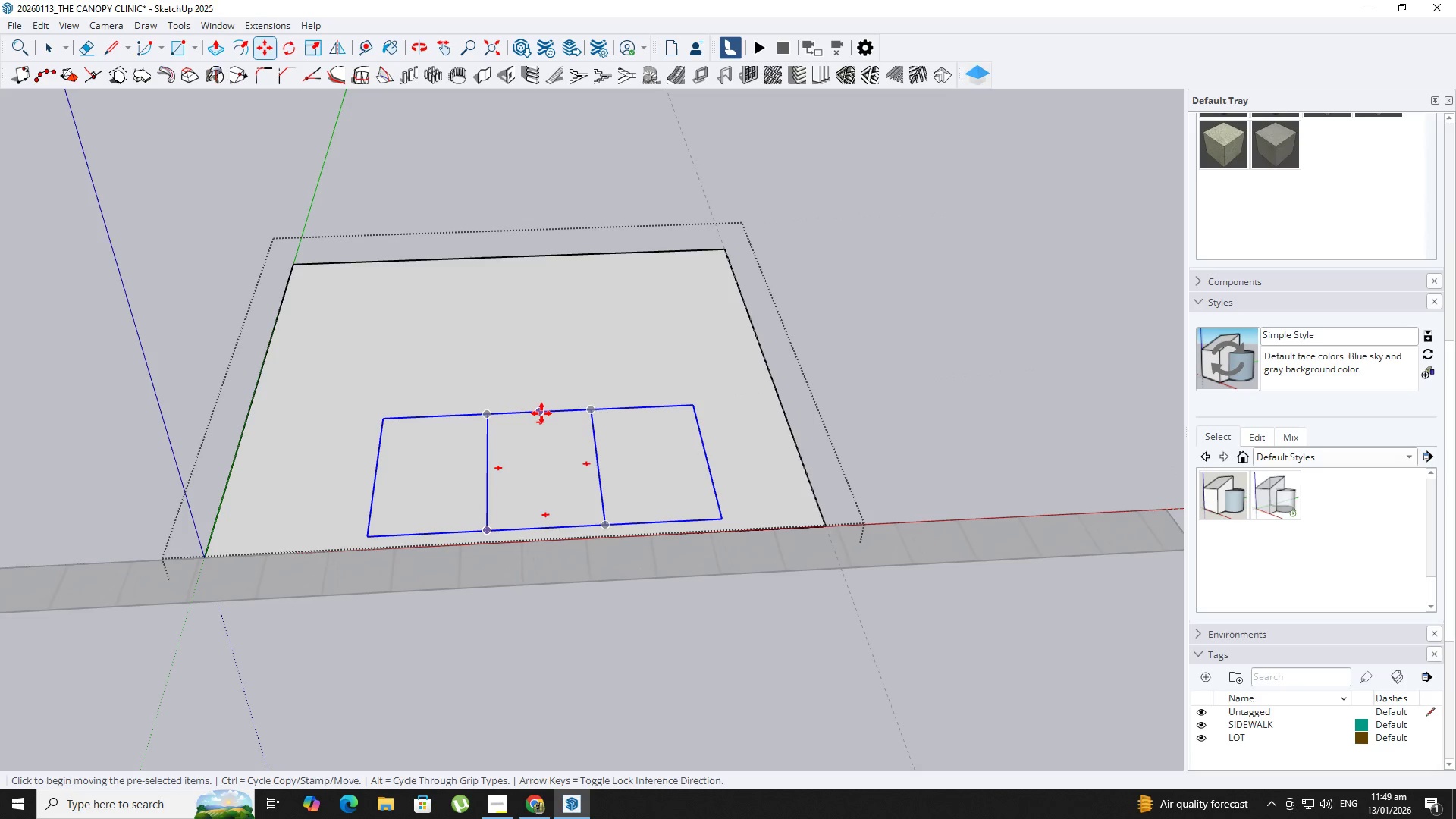 
left_click([541, 413])
 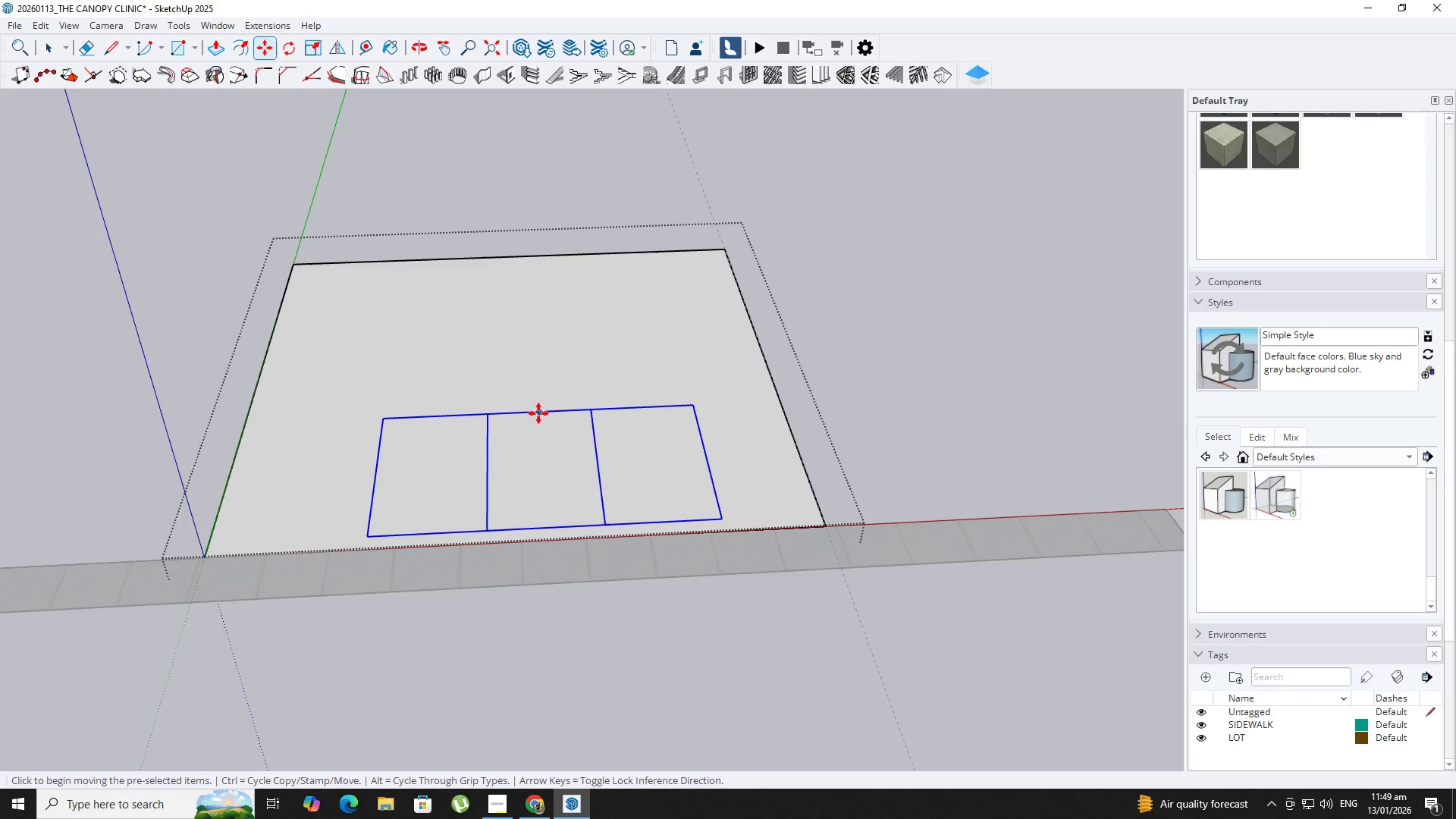 
key(ArrowLeft)
 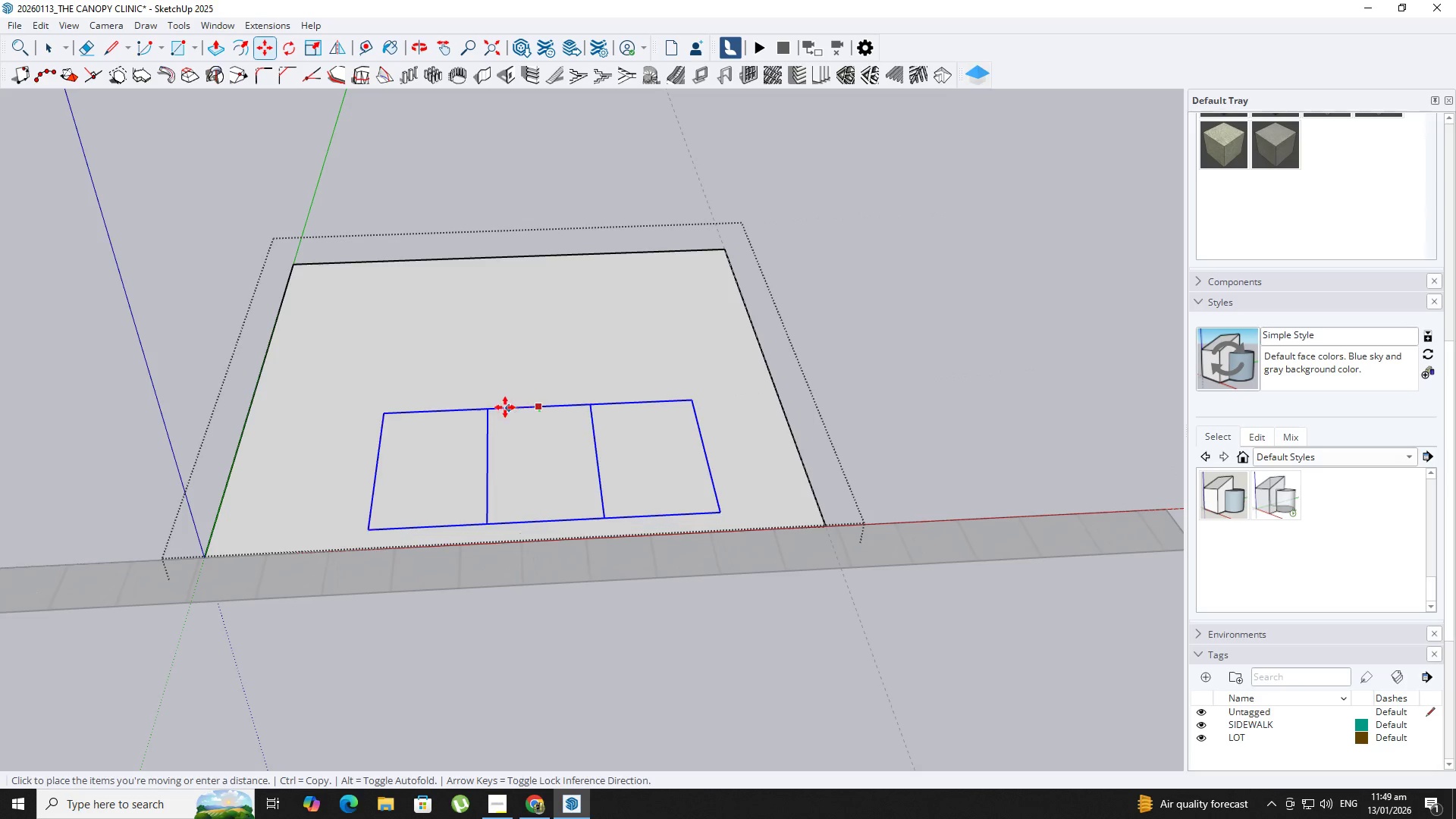 
key(ArrowRight)
 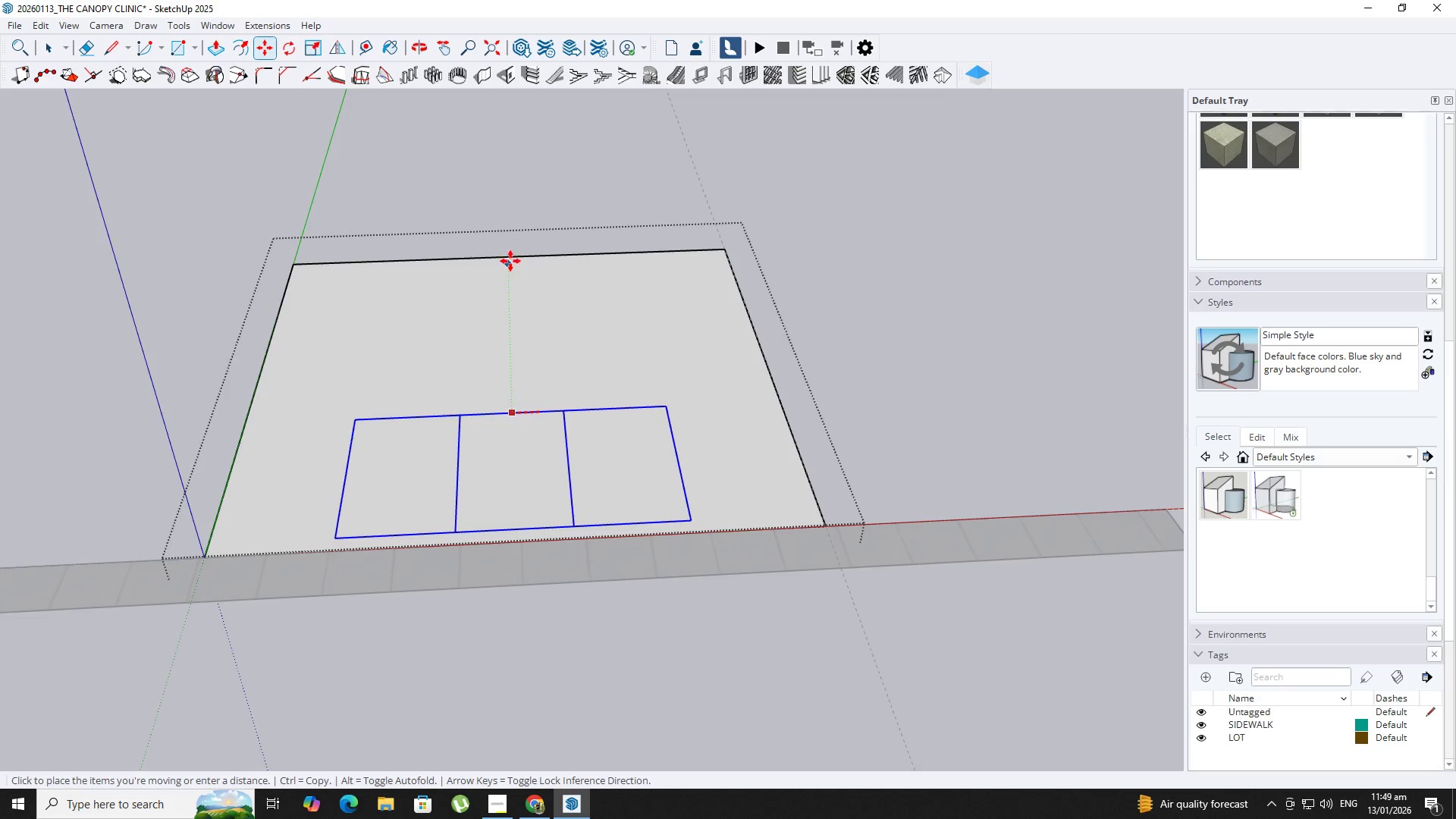 
left_click([514, 259])
 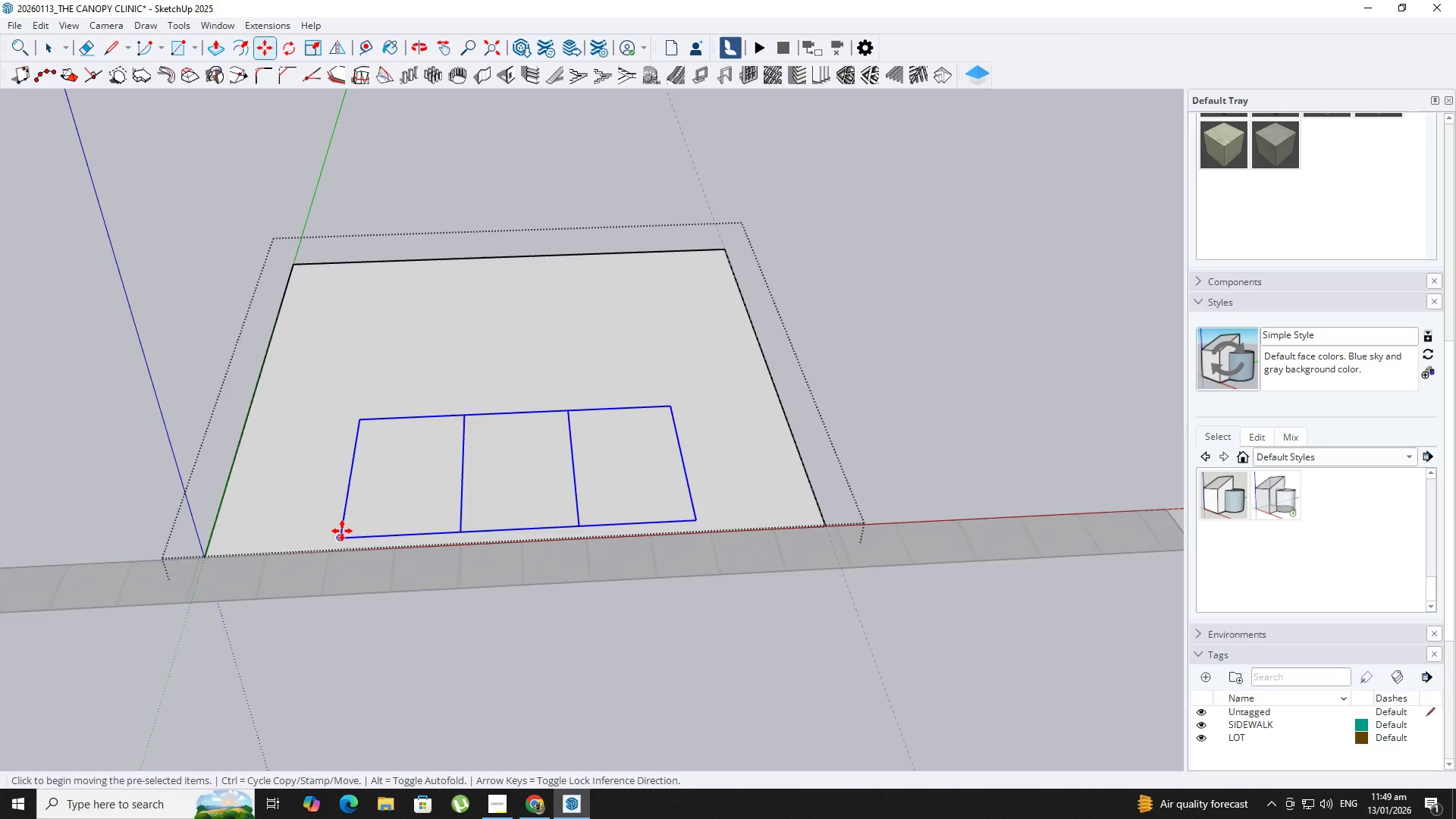 
key(ArrowUp)
 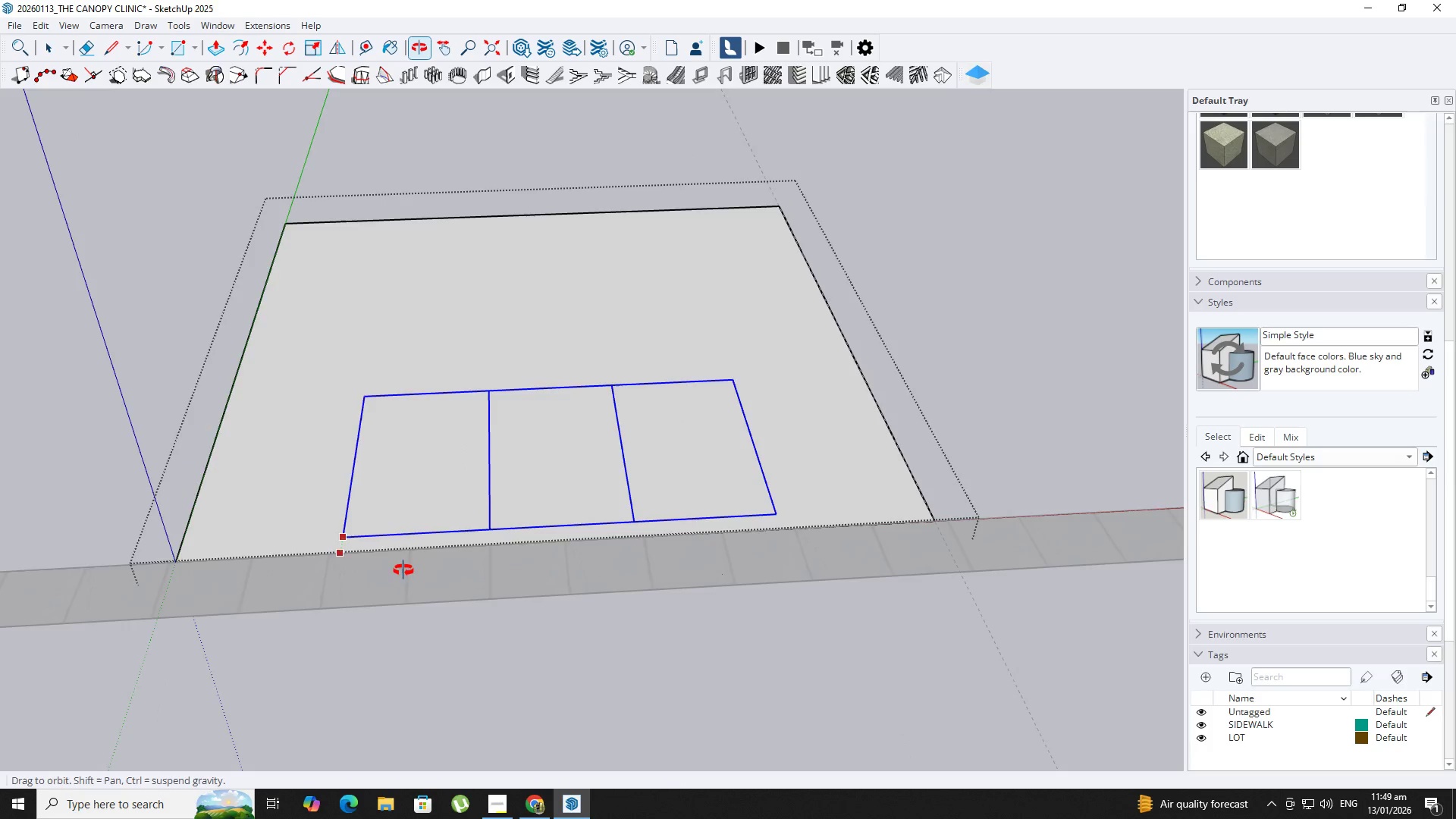 
scroll: coordinate [467, 670], scroll_direction: up, amount: 5.0
 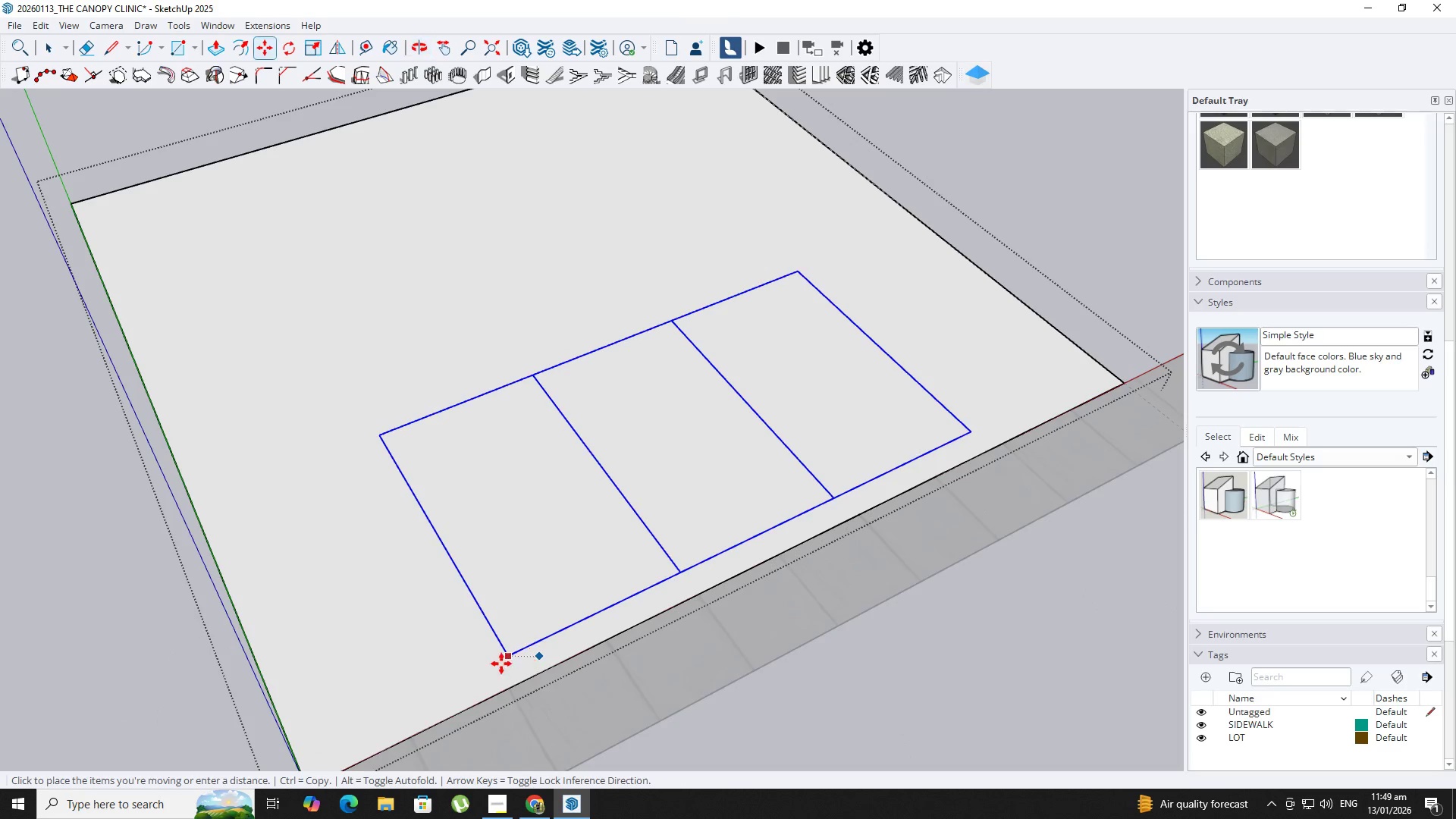 
key(Escape)
 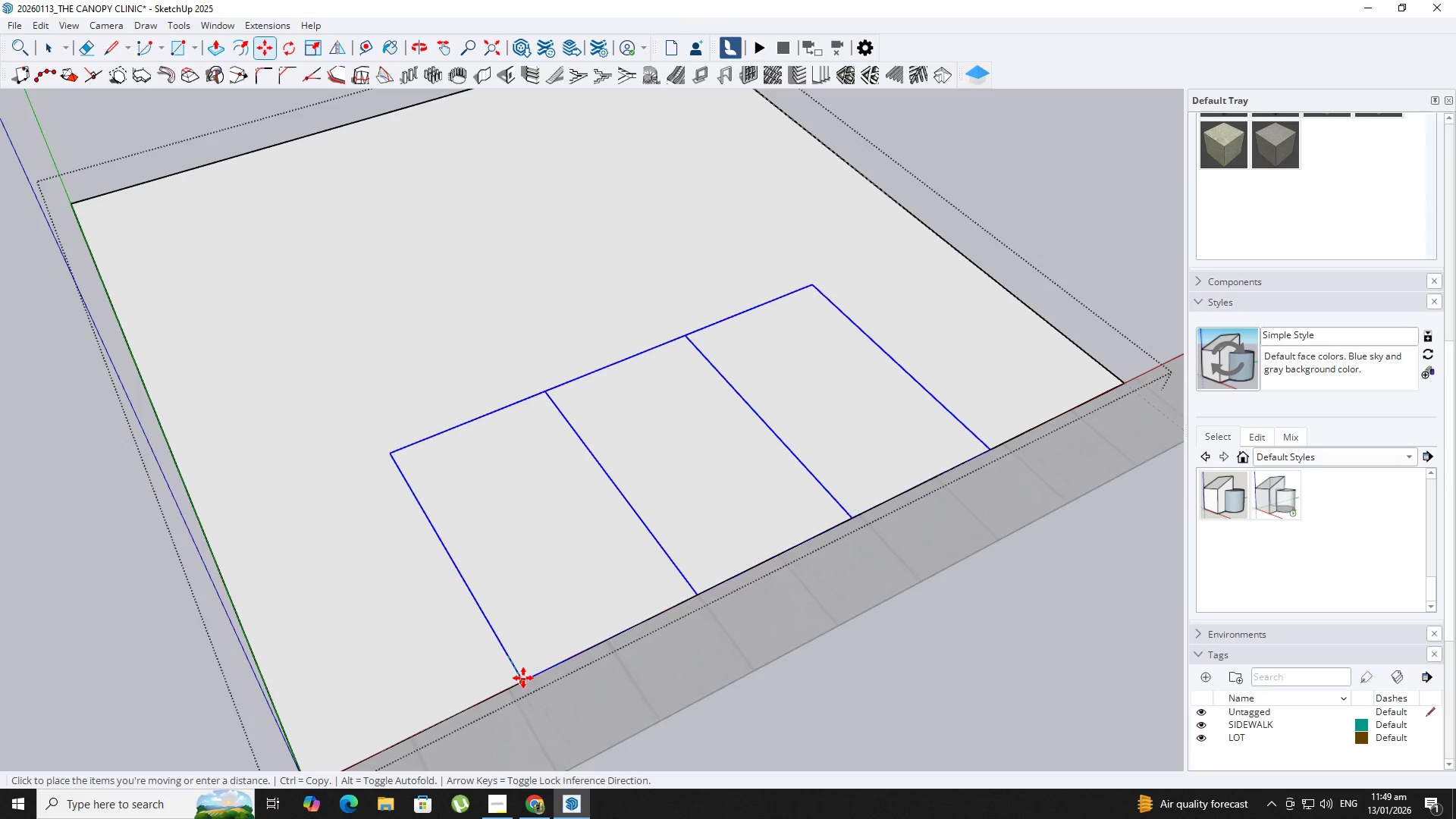 
key(Space)
 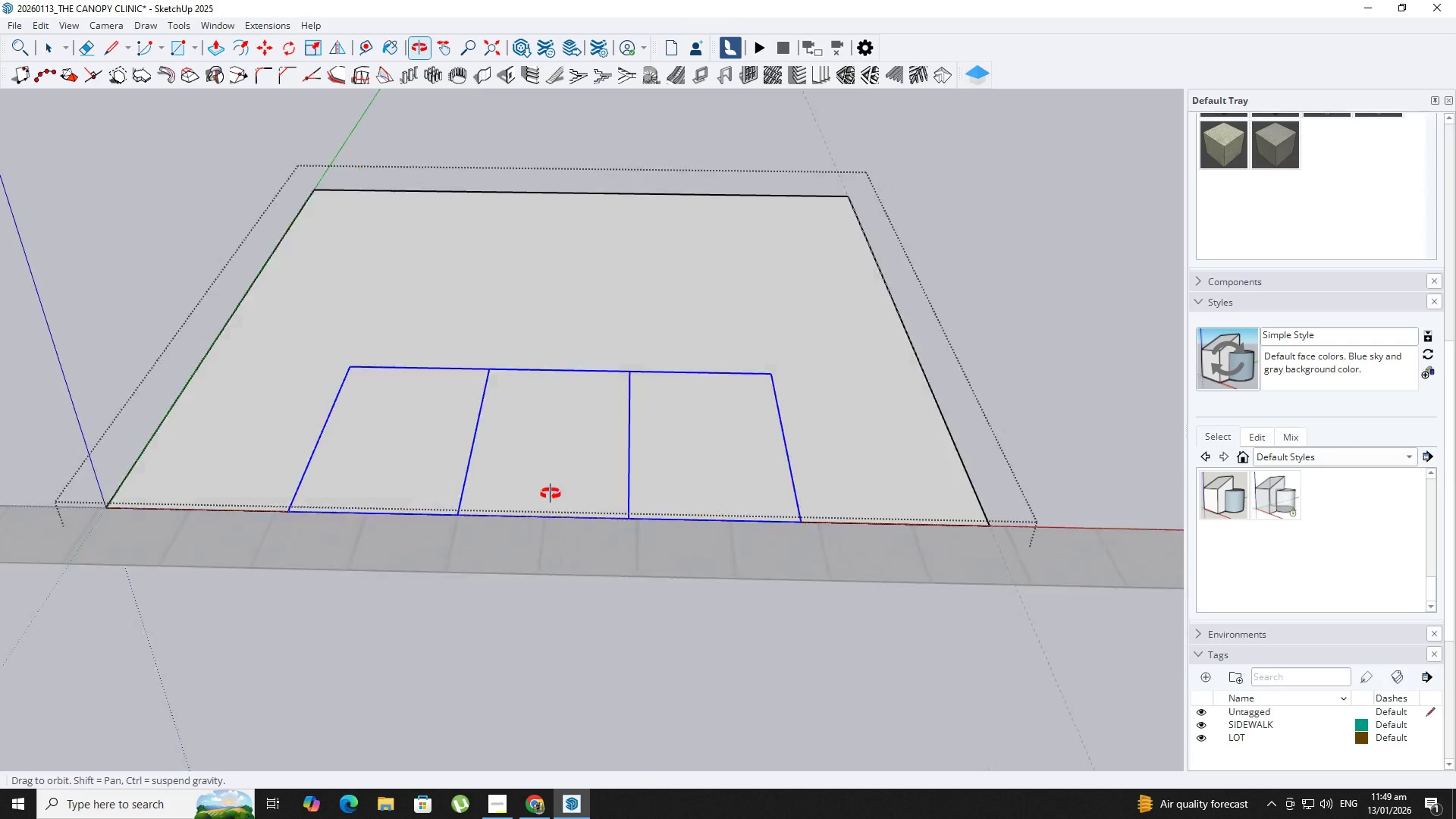 
scroll: coordinate [325, 525], scroll_direction: down, amount: 2.0
 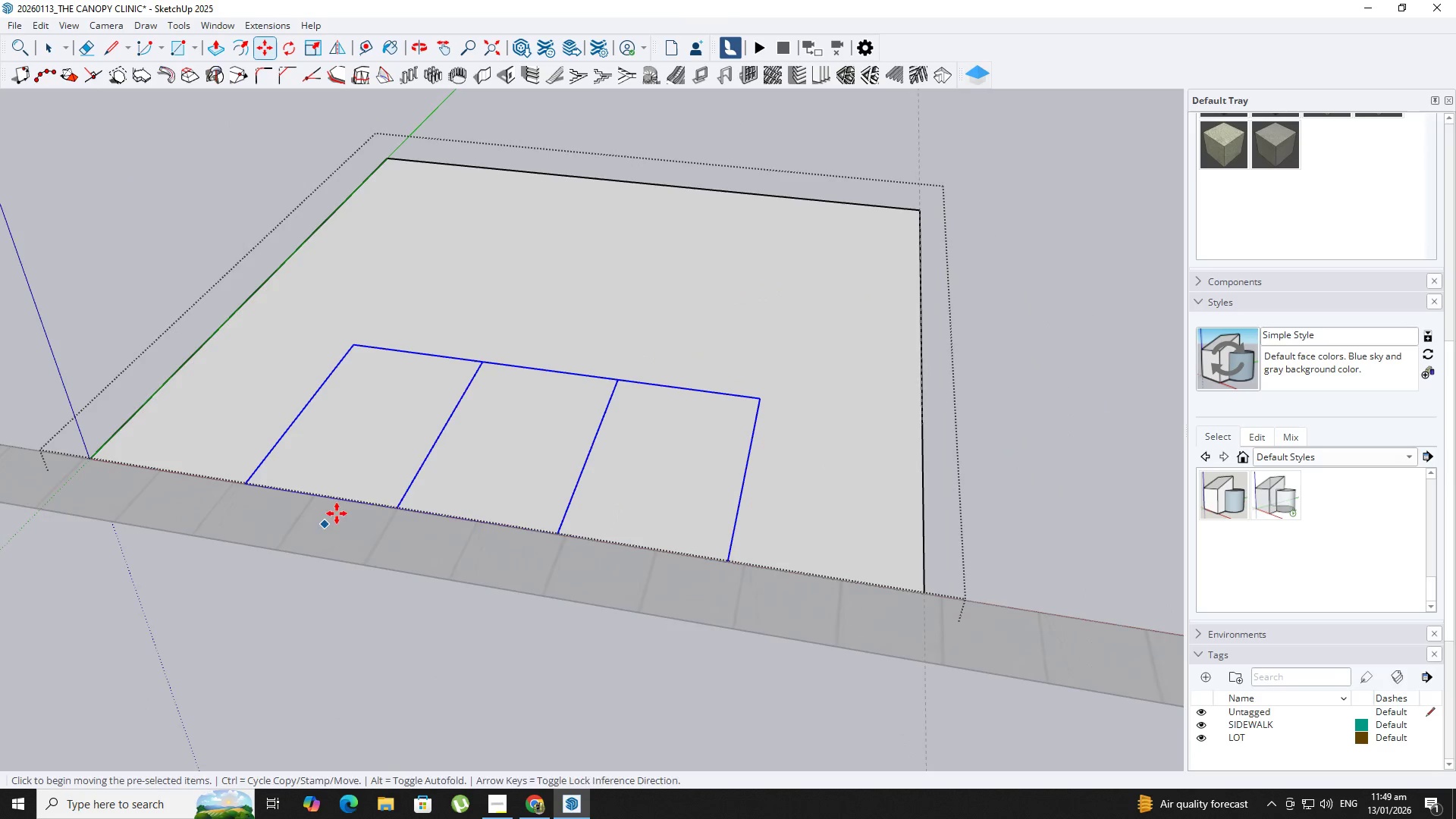 
key(Space)
 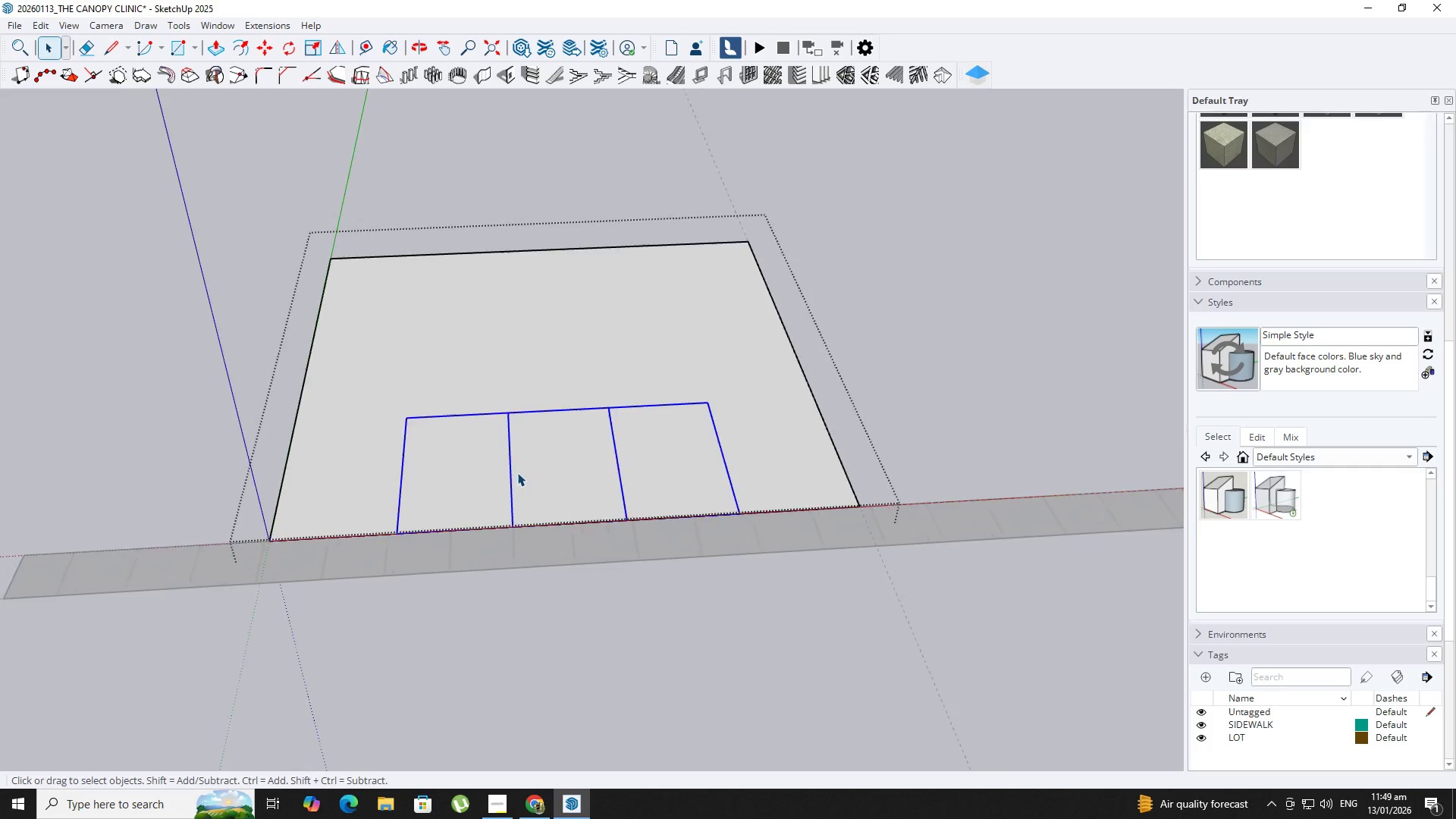 
right_click([506, 468])
 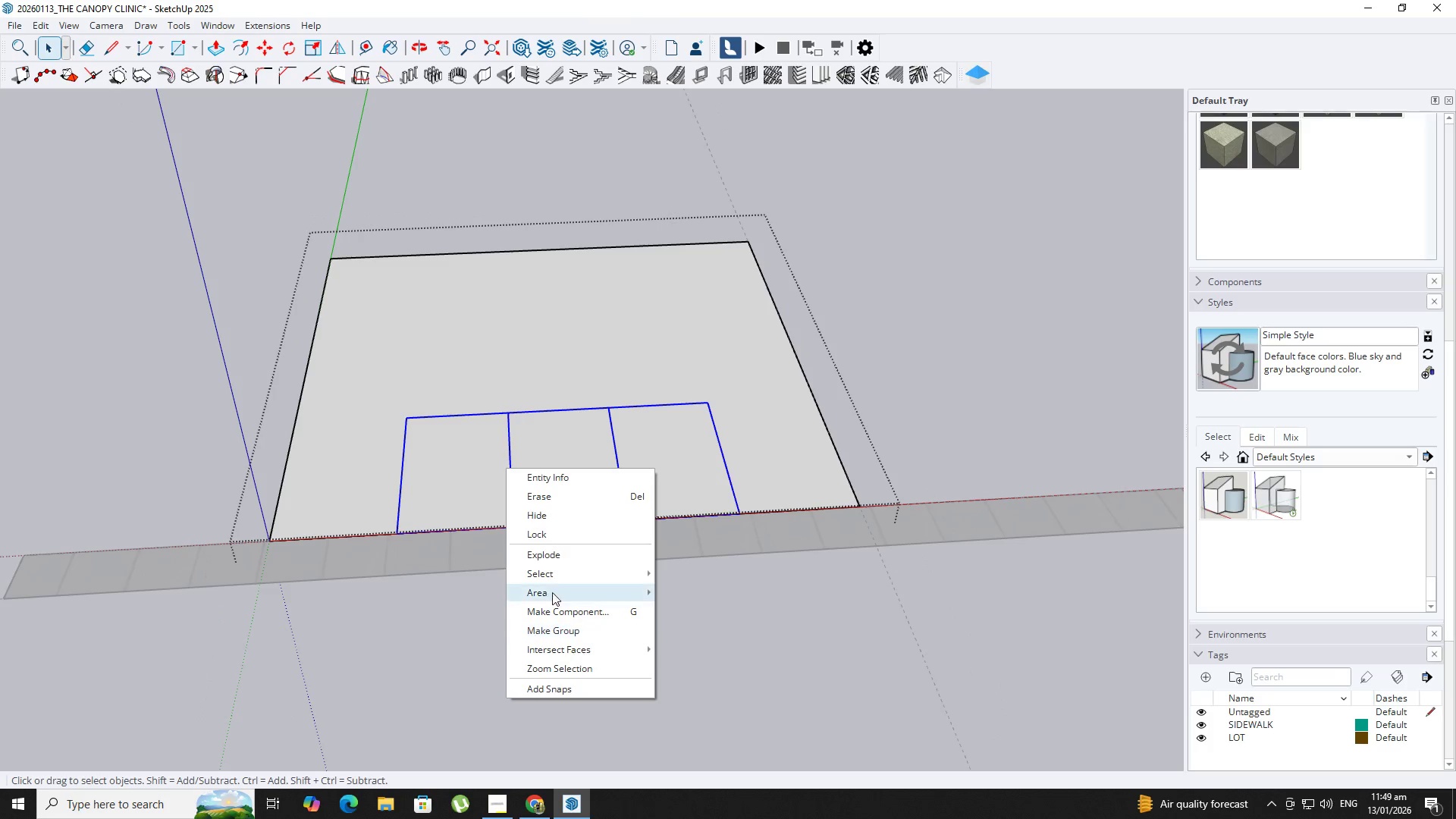 
scroll: coordinate [518, 472], scroll_direction: down, amount: 4.0
 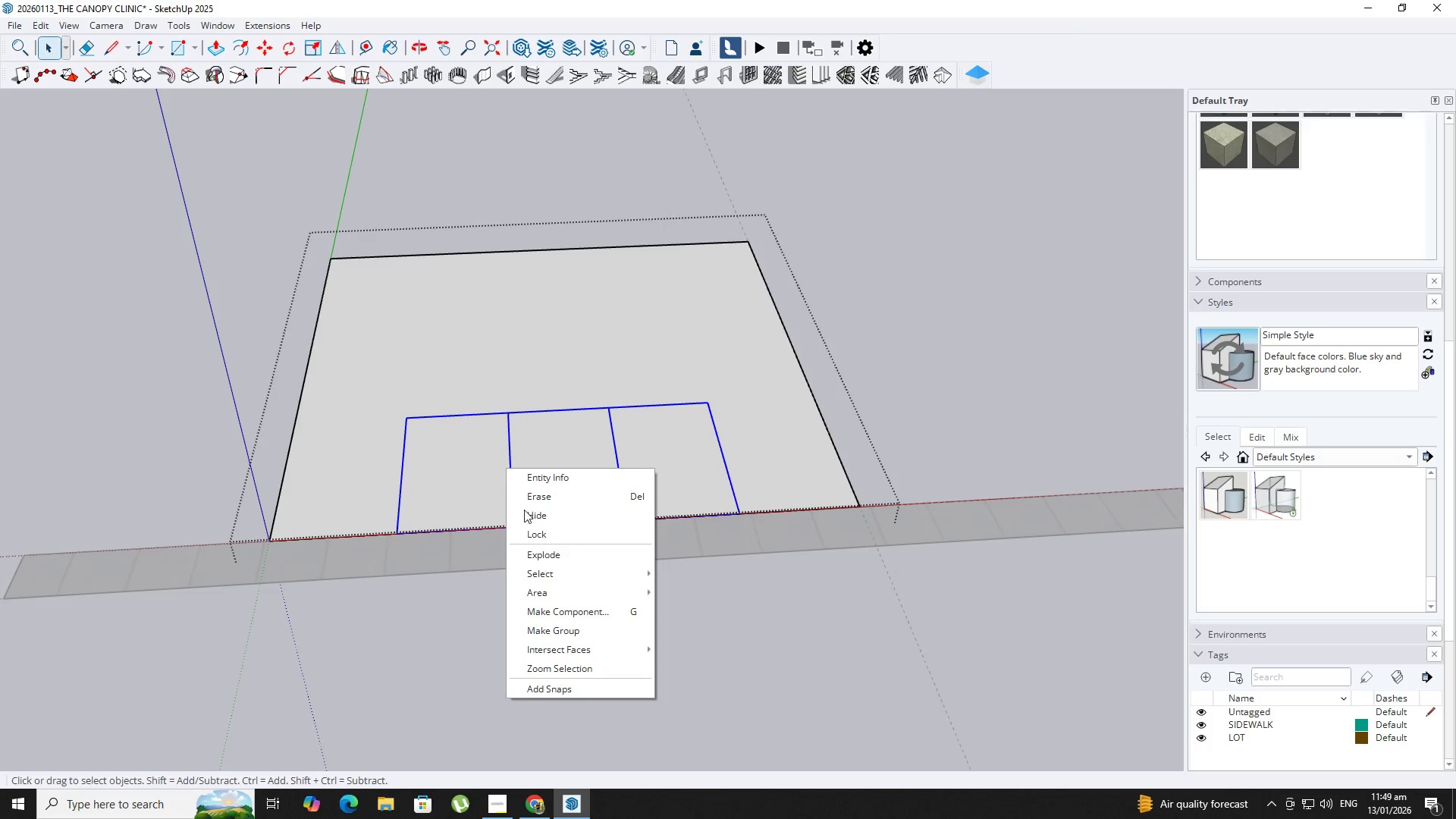 
left_click([552, 551])
 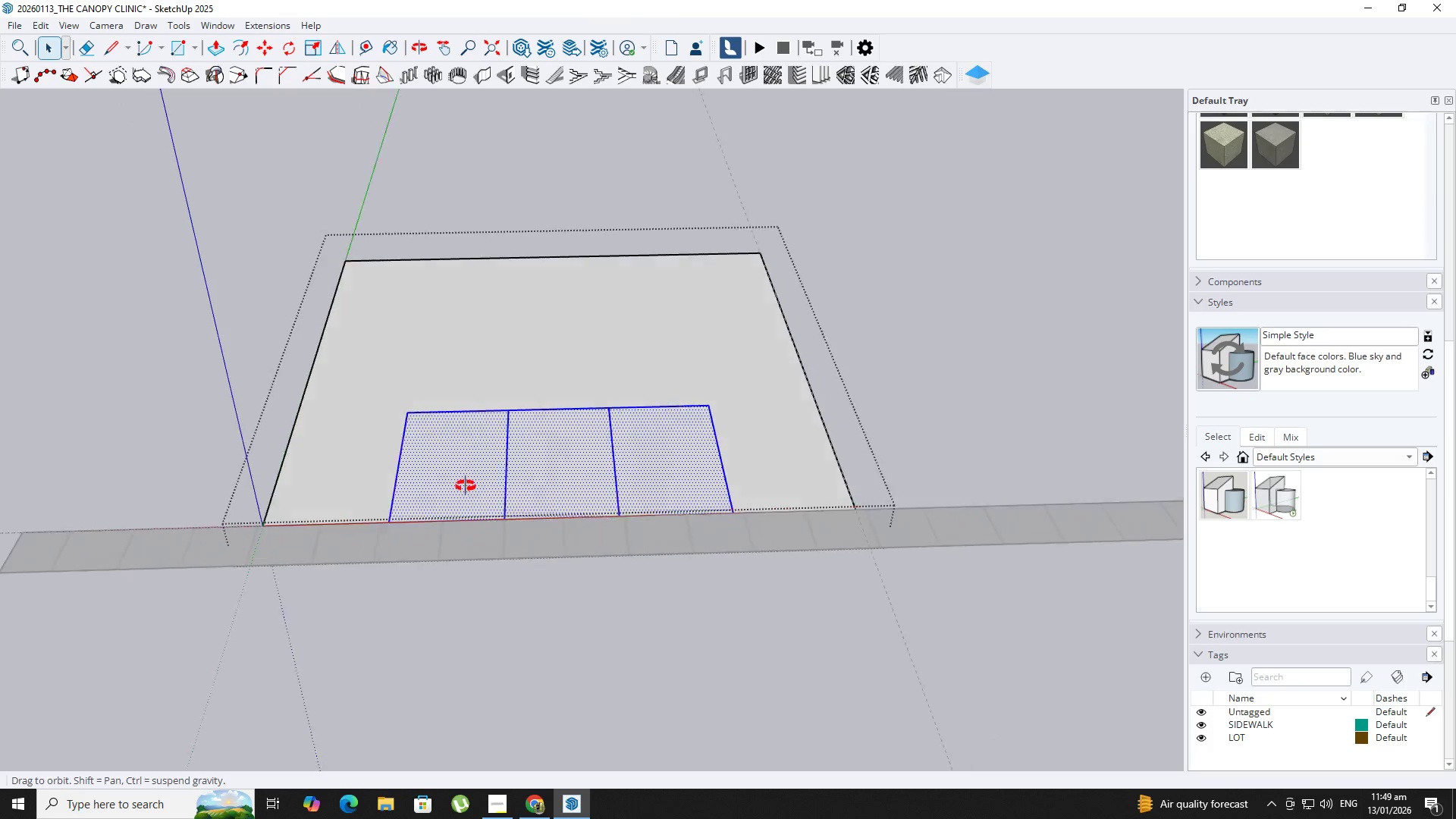 
key(Shift+ShiftLeft)
 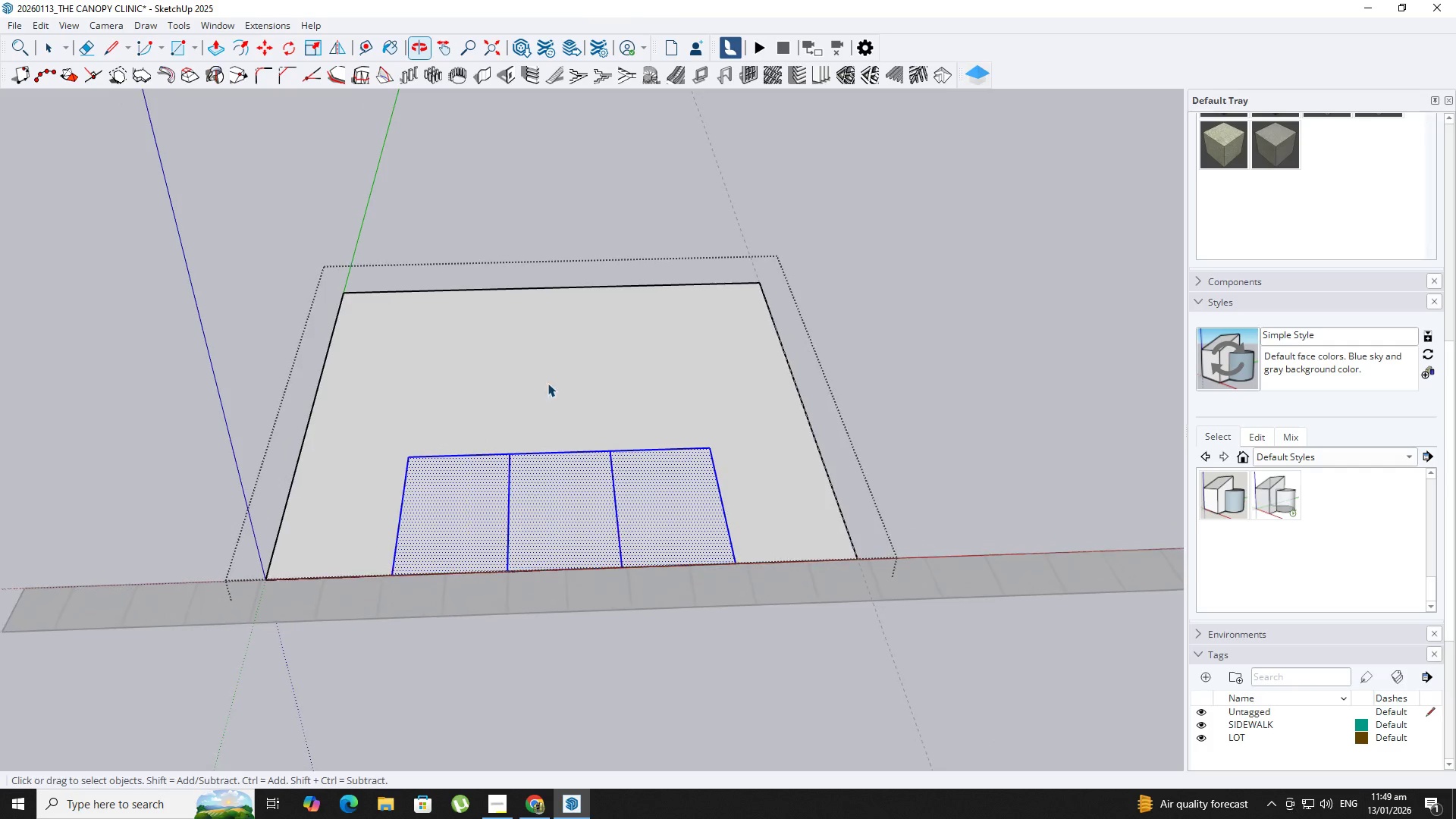 
left_click([523, 369])
 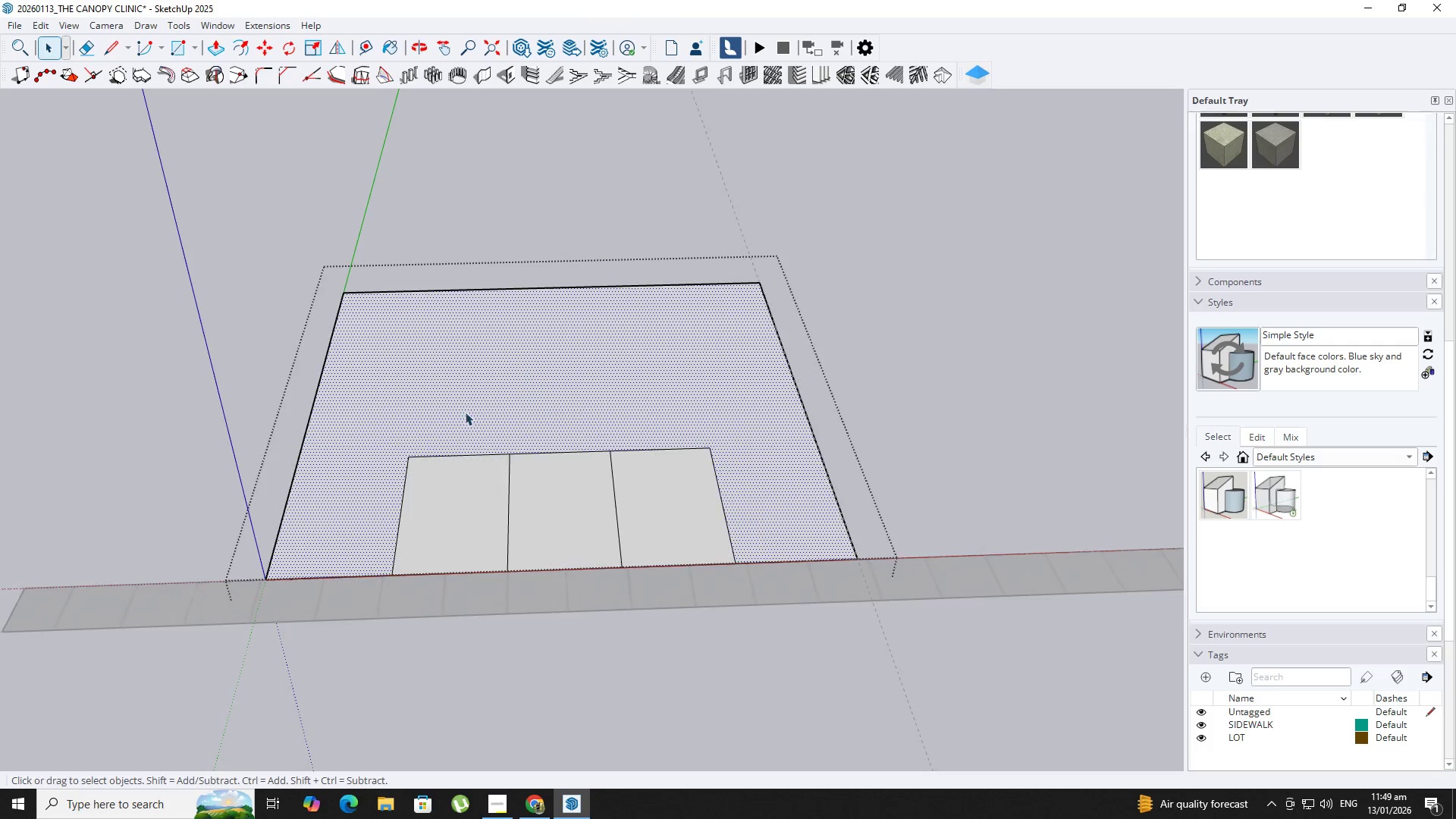 
key(T)
 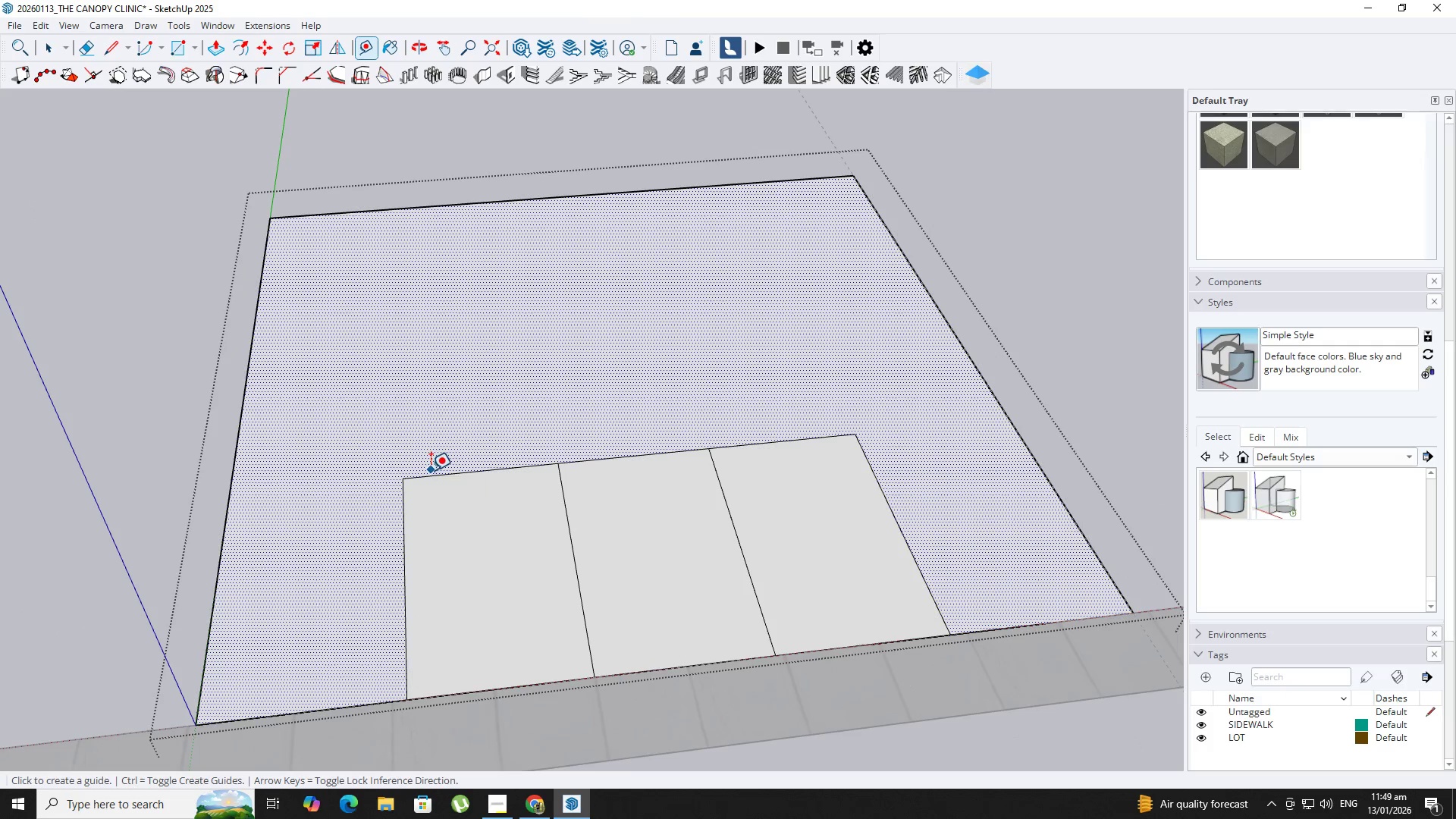 
scroll: coordinate [430, 469], scroll_direction: up, amount: 4.0
 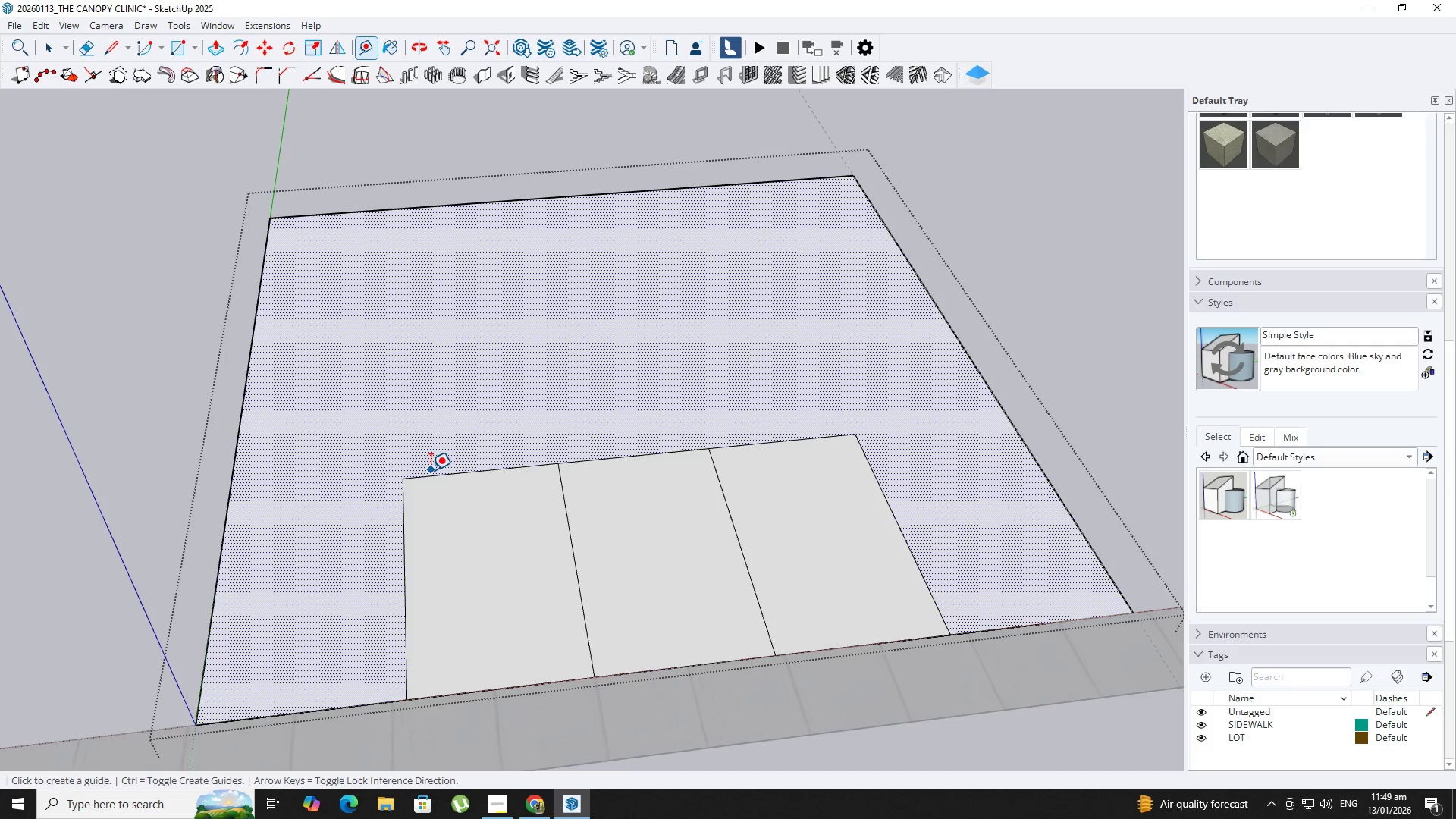 
left_click([432, 472])
 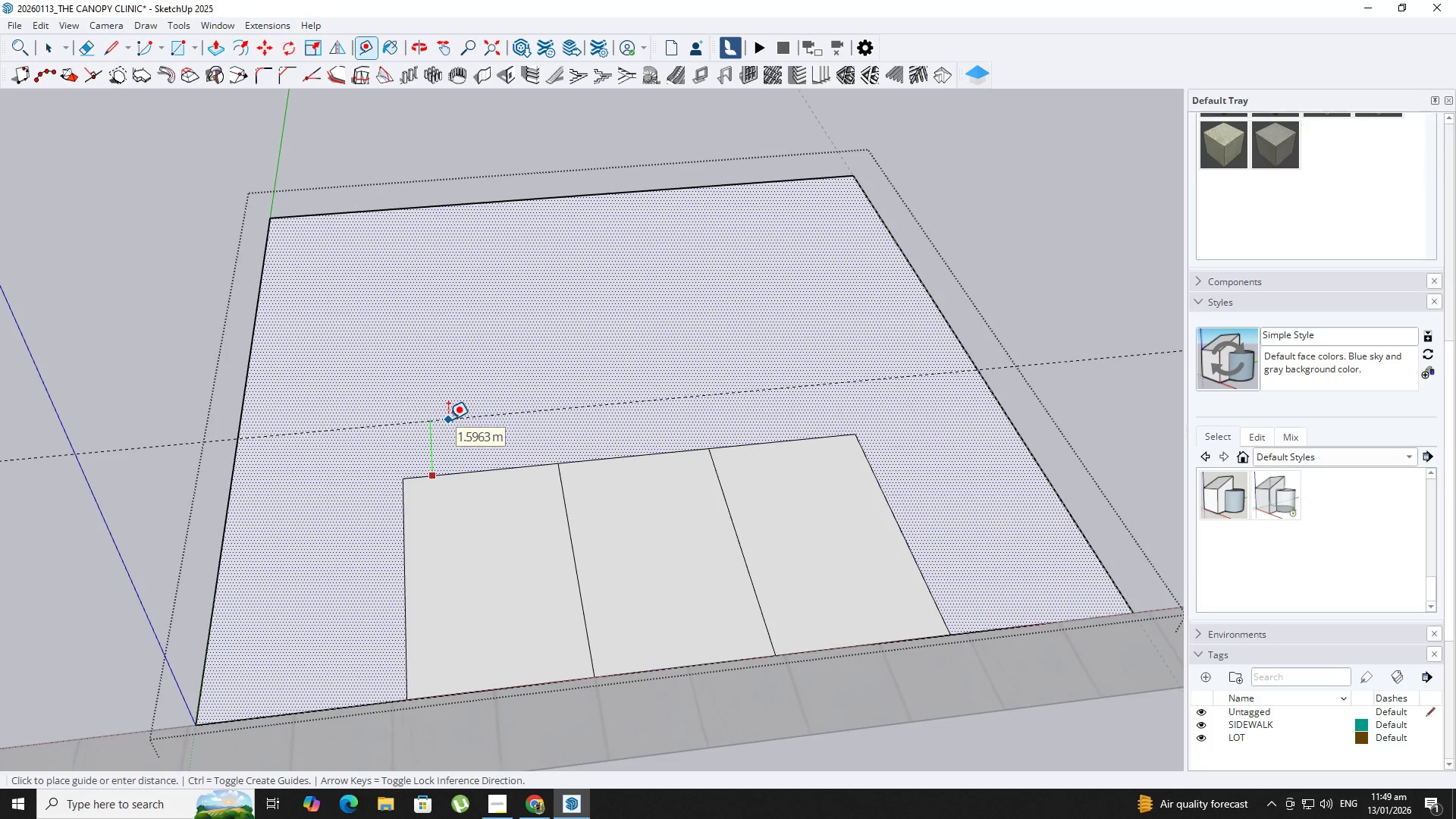 
key(Numpad2)
 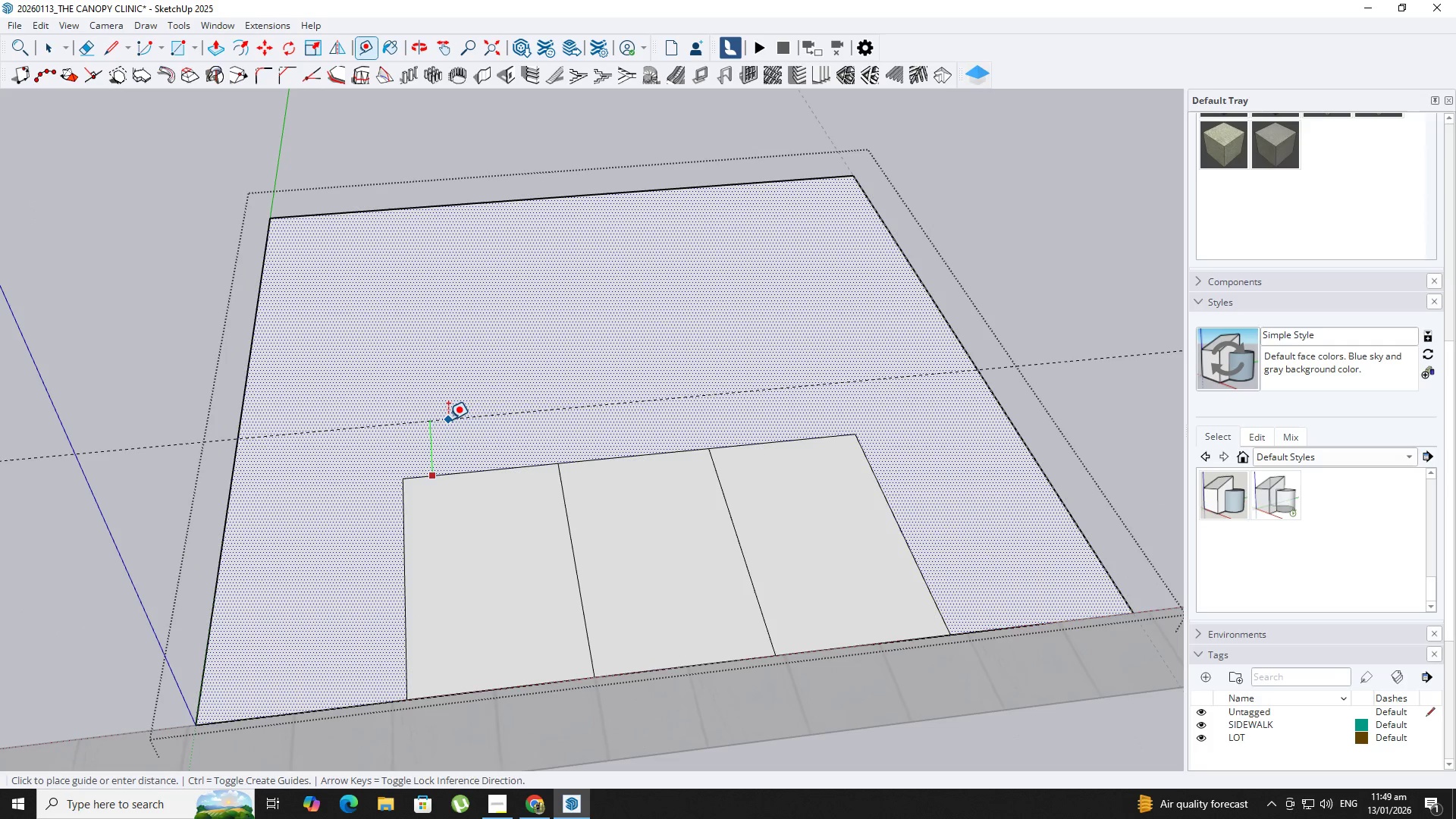 
key(NumpadEnter)
 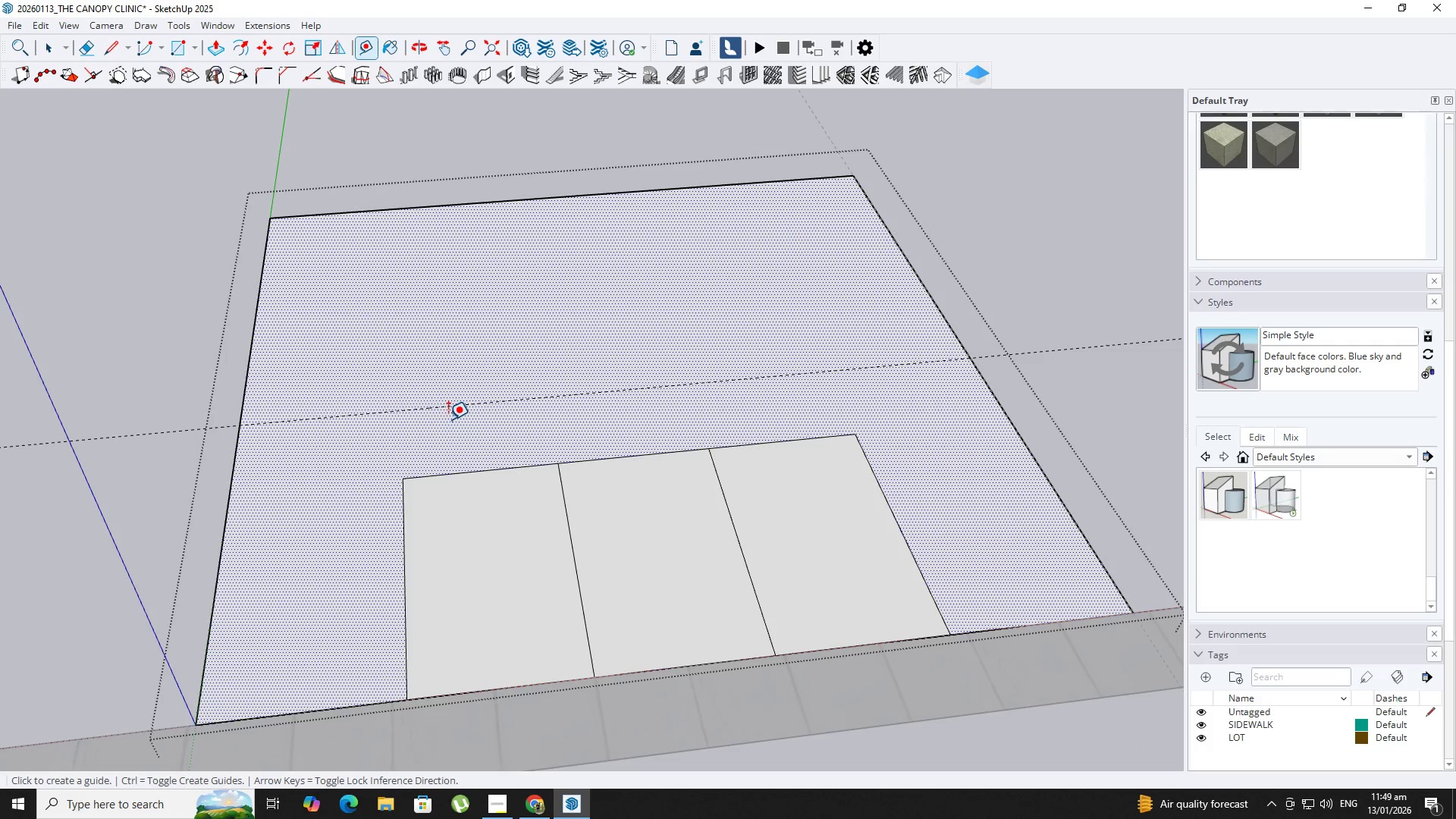 
scroll: coordinate [448, 419], scroll_direction: down, amount: 3.0
 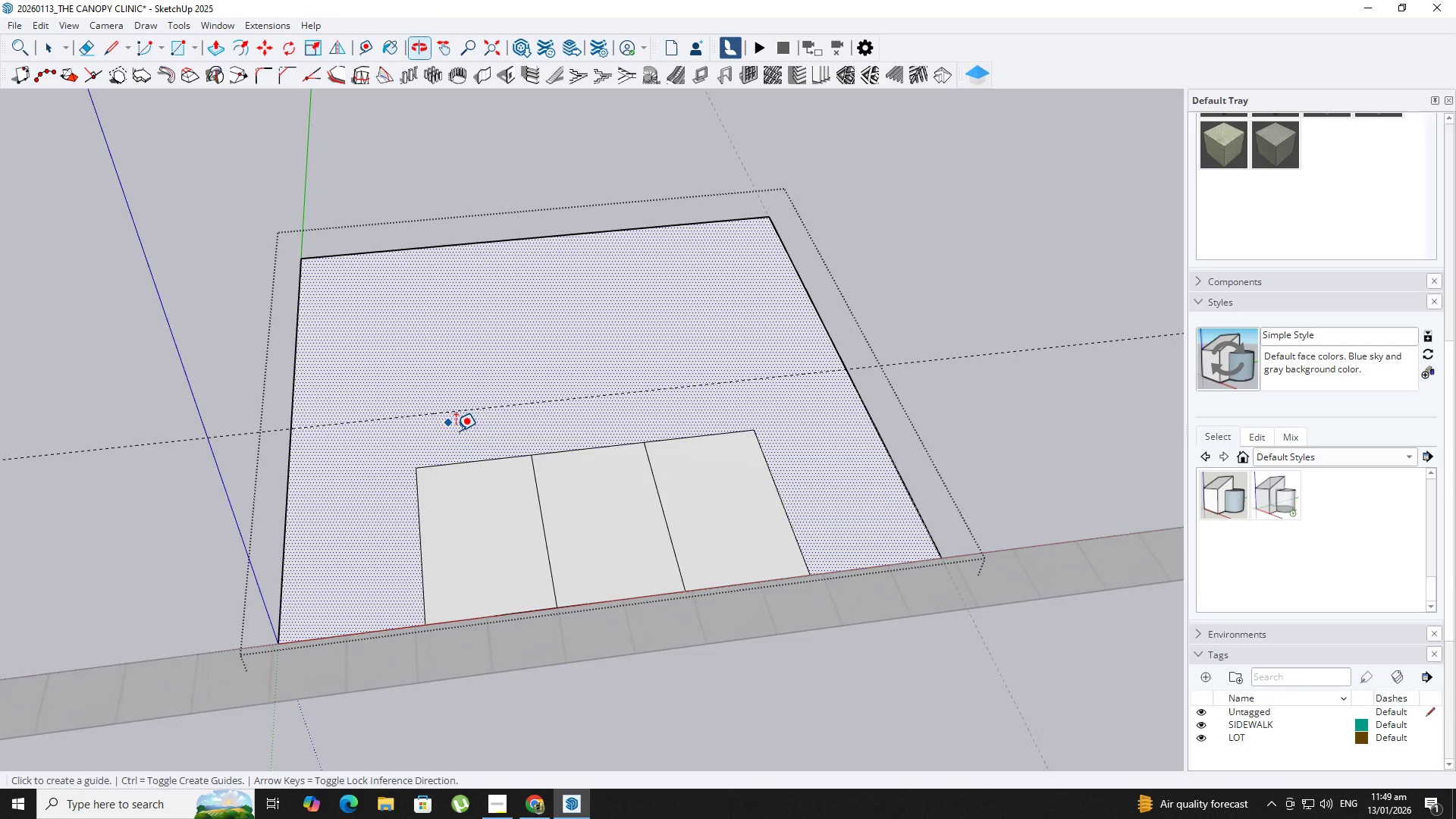 
key(Shift+ShiftLeft)
 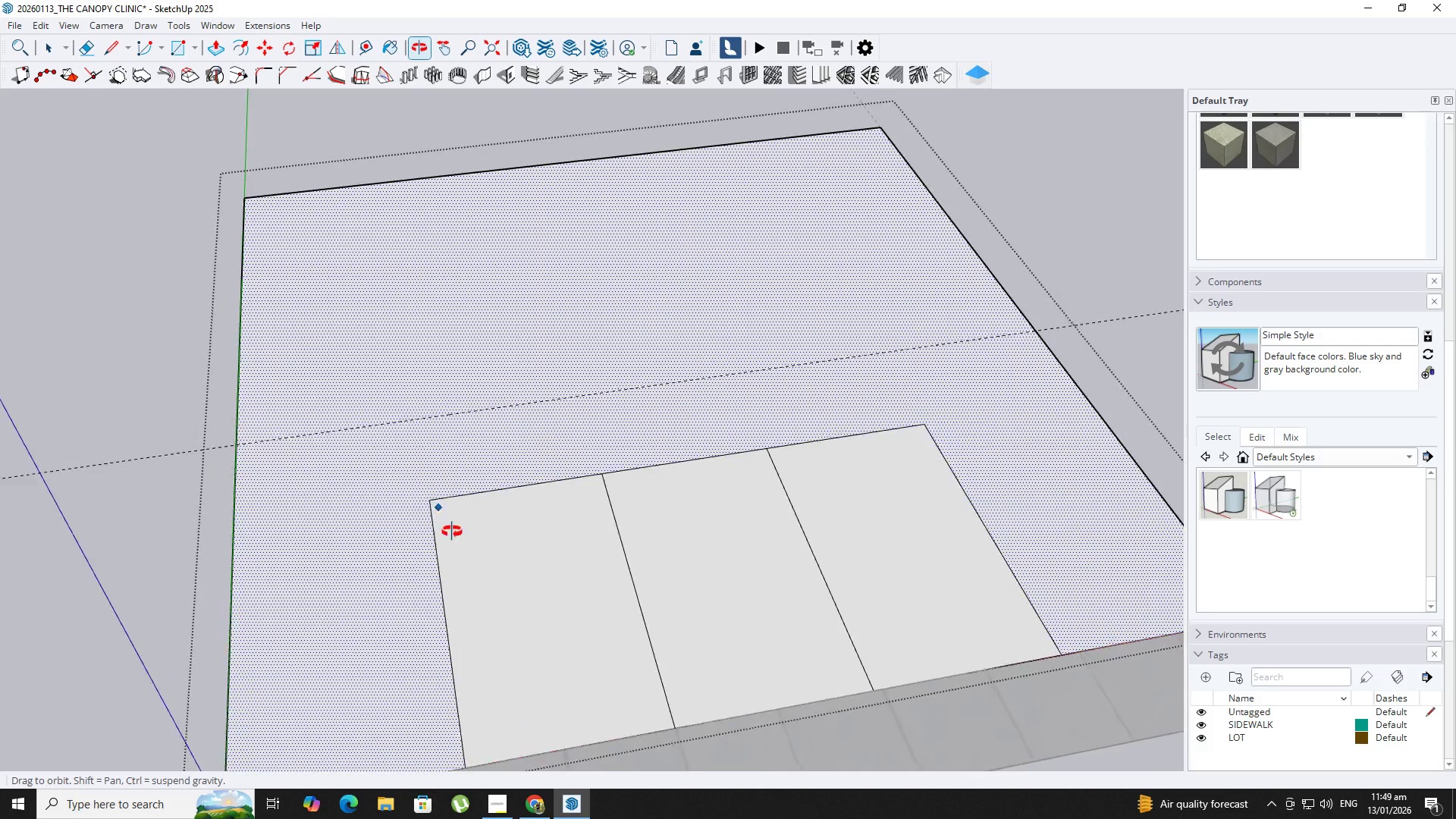 
scroll: coordinate [417, 471], scroll_direction: up, amount: 4.0
 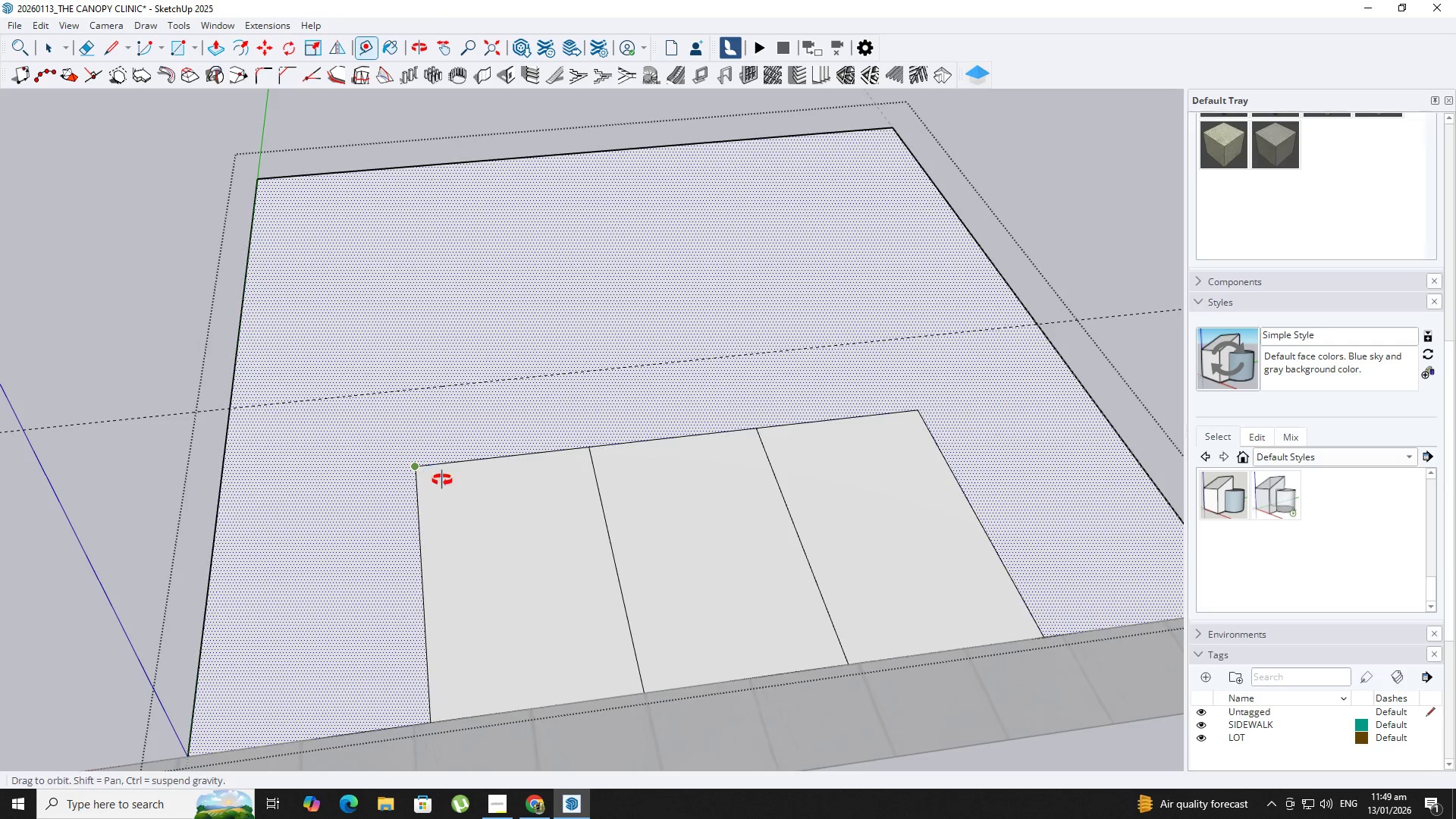 
scroll: coordinate [454, 532], scroll_direction: down, amount: 3.0
 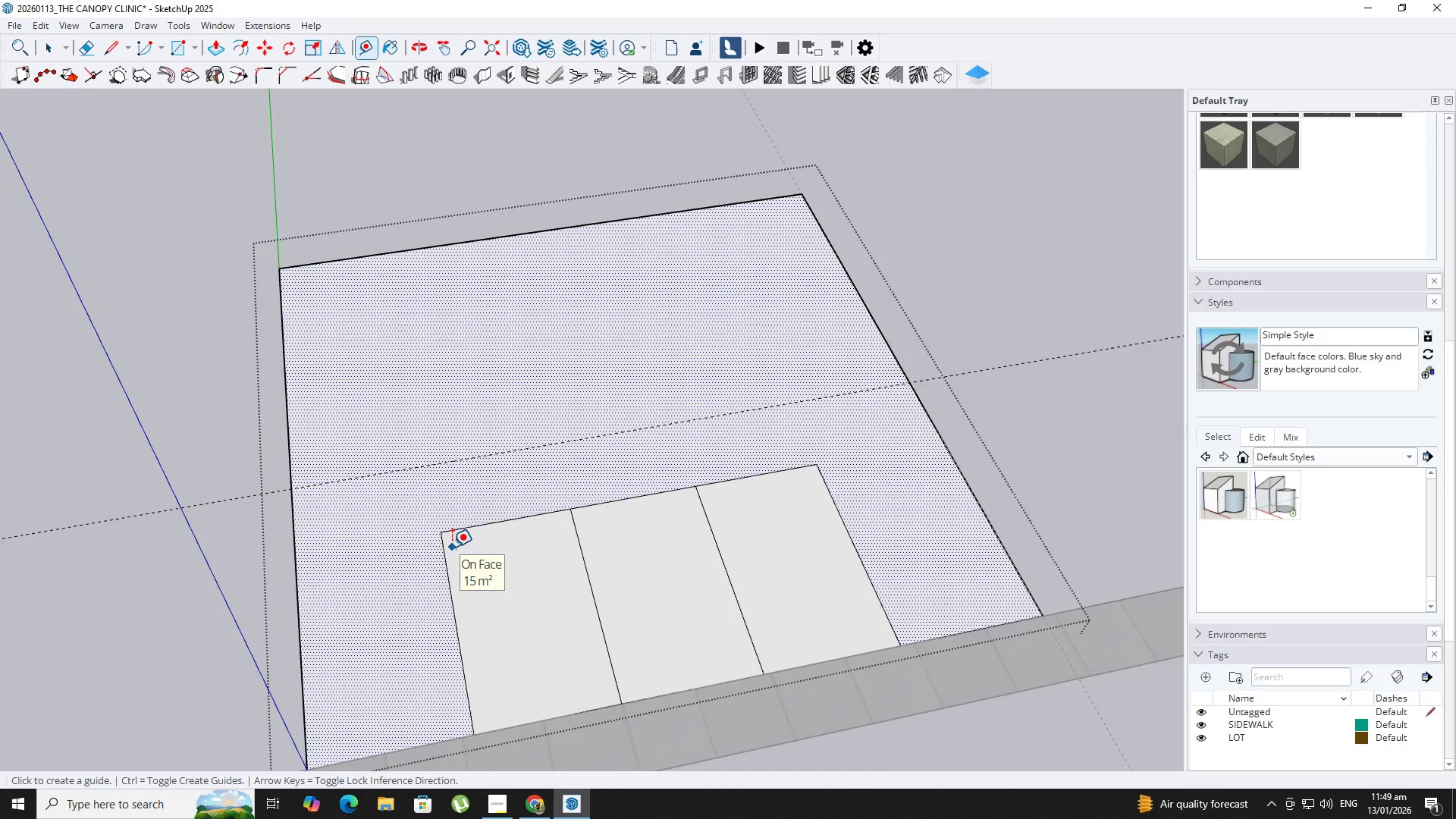 
wait(5.2)
 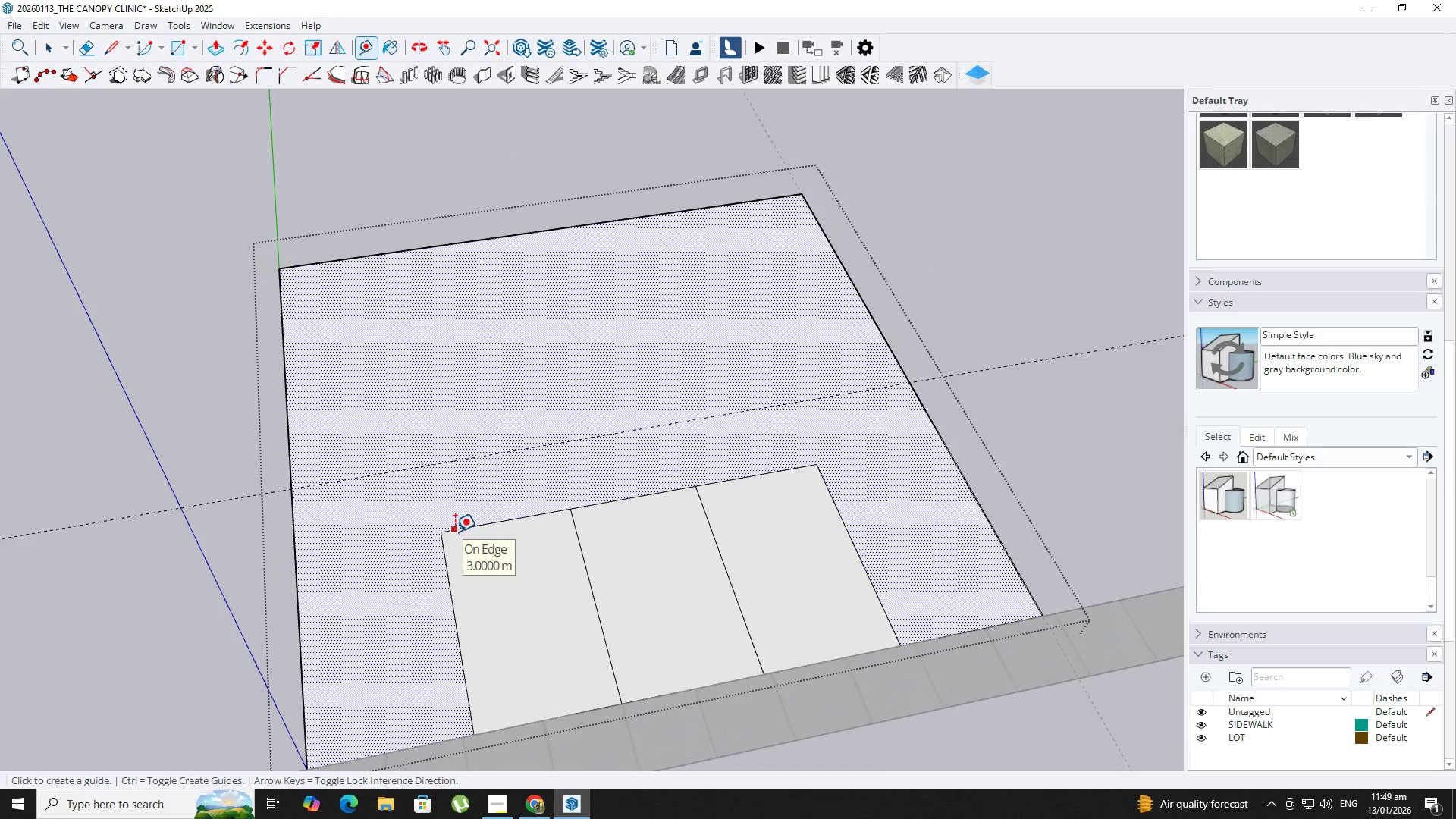 
mouse_move([436, 560])
 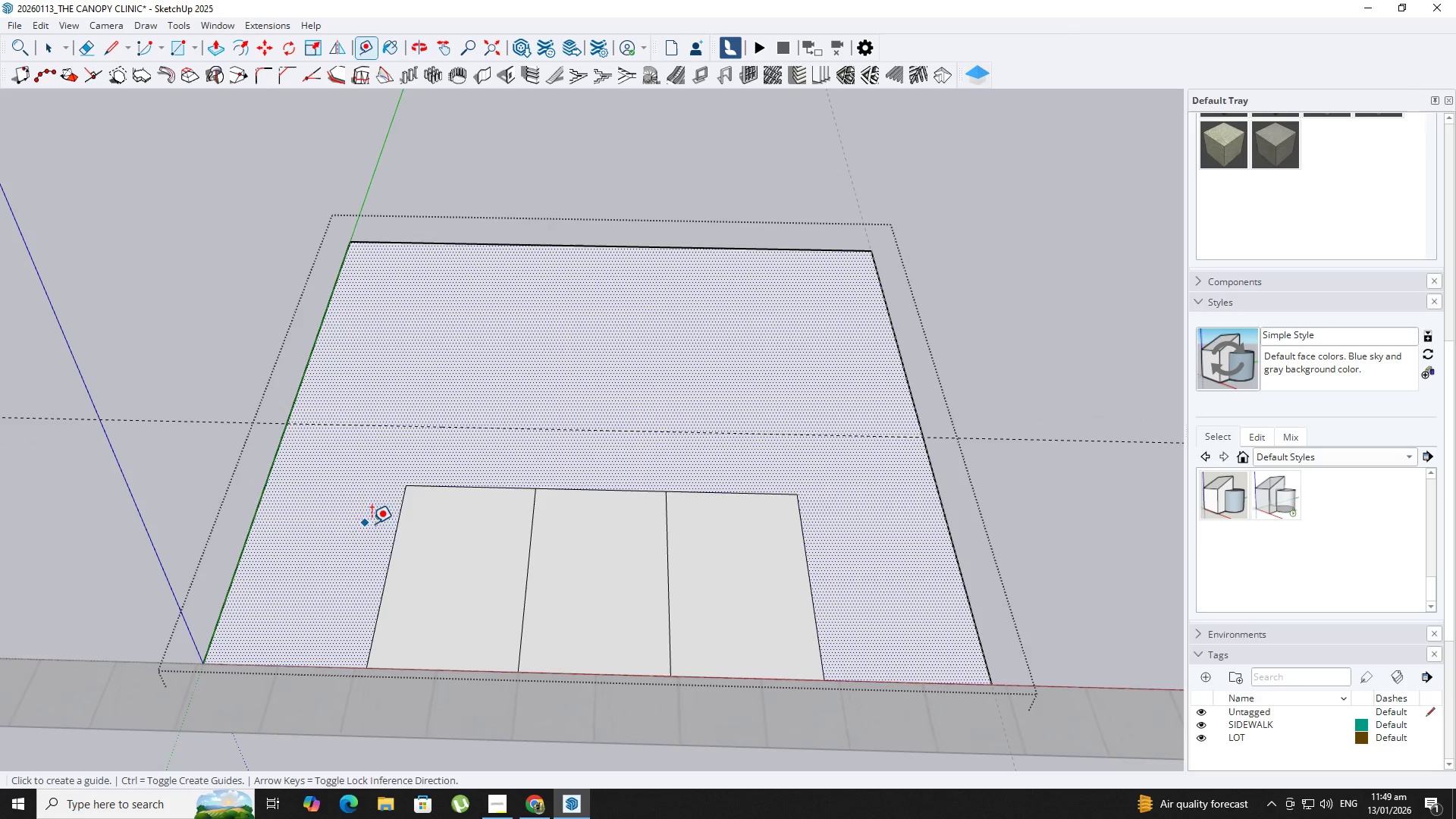 
key(Space)
 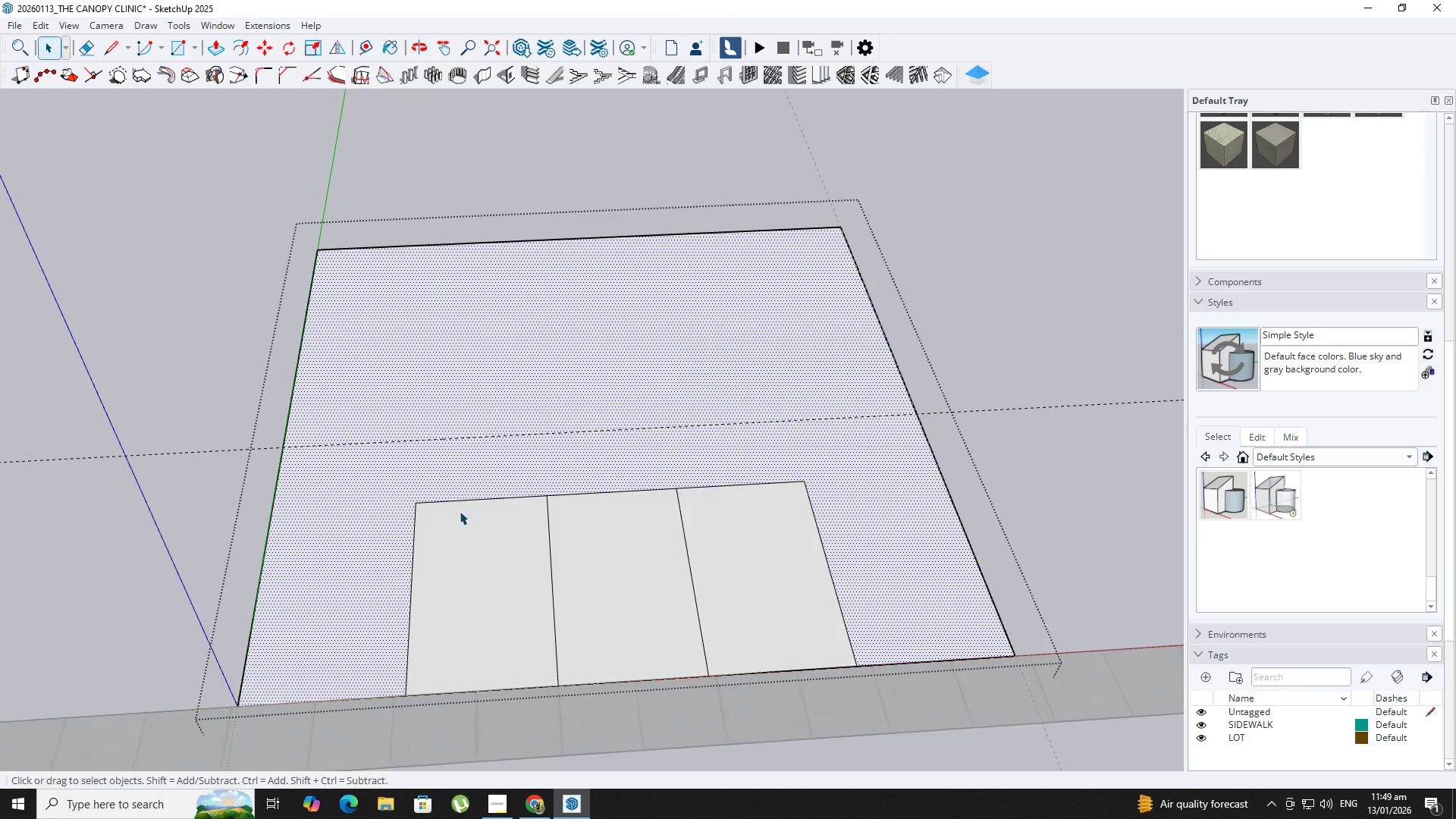 
key(T)
 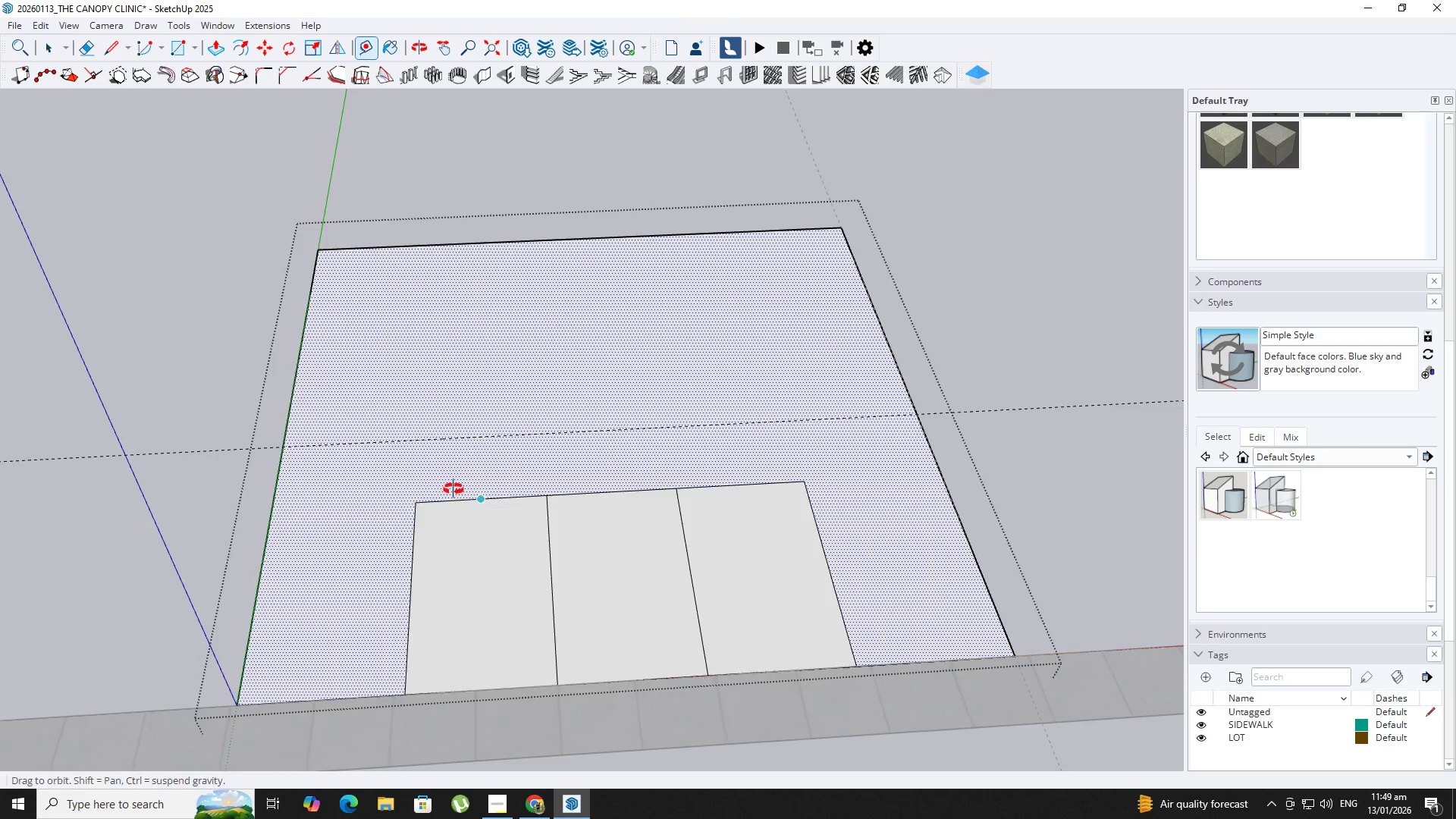 
scroll: coordinate [384, 456], scroll_direction: up, amount: 1.0
 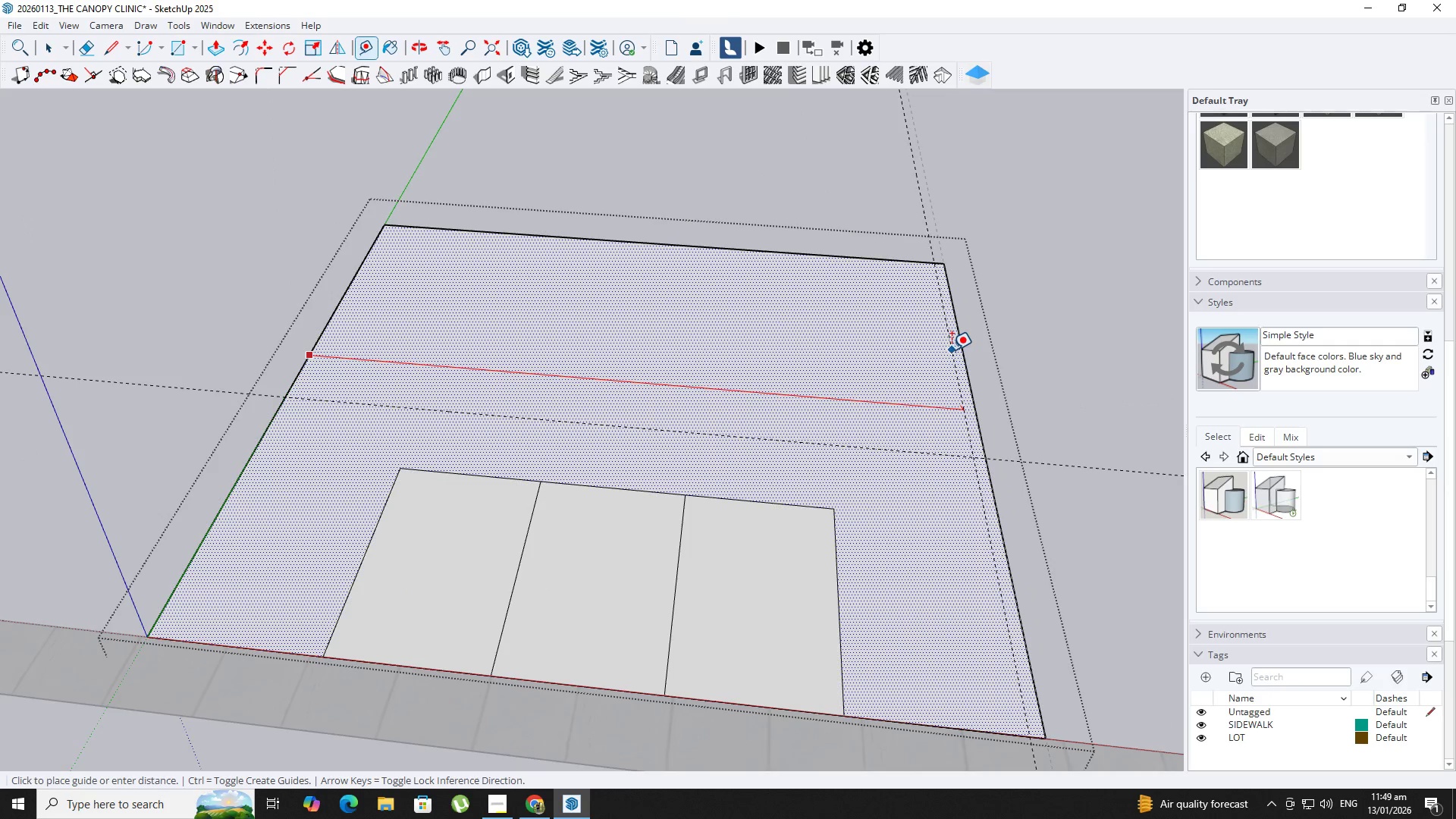 
key(Escape)
 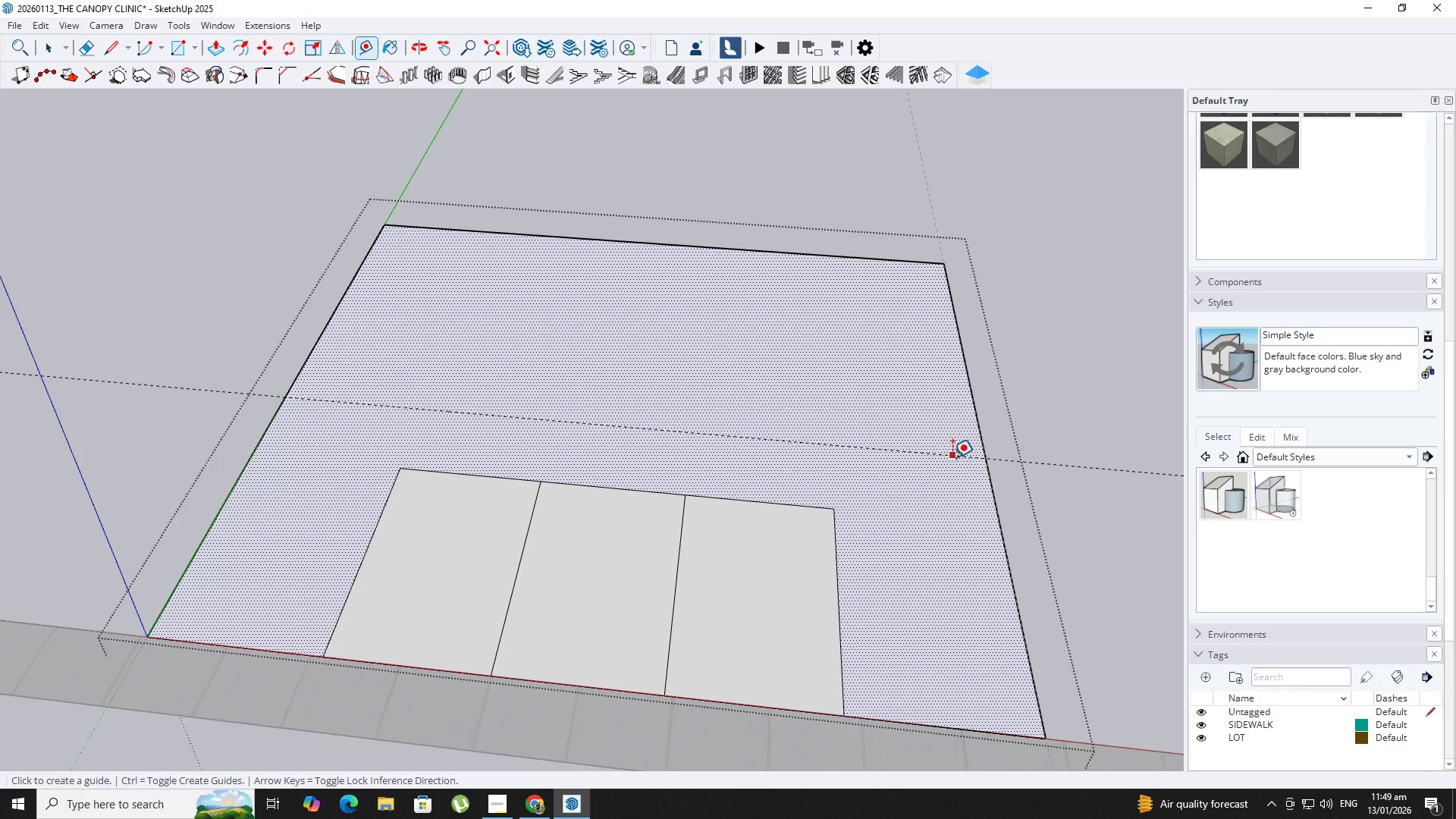 
left_click_drag(start_coordinate=[950, 457], to_coordinate=[943, 450])
 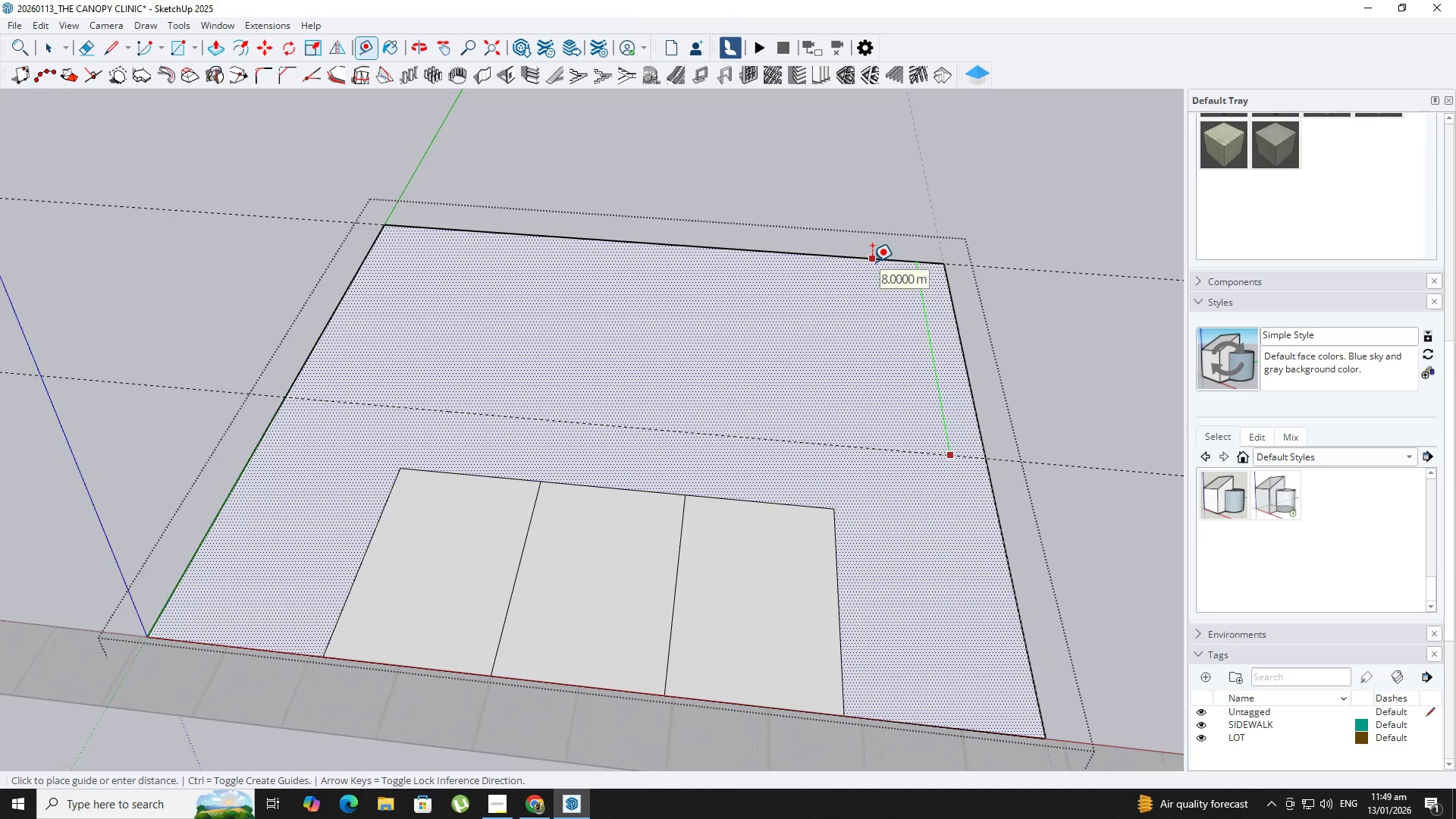 
key(Escape)
 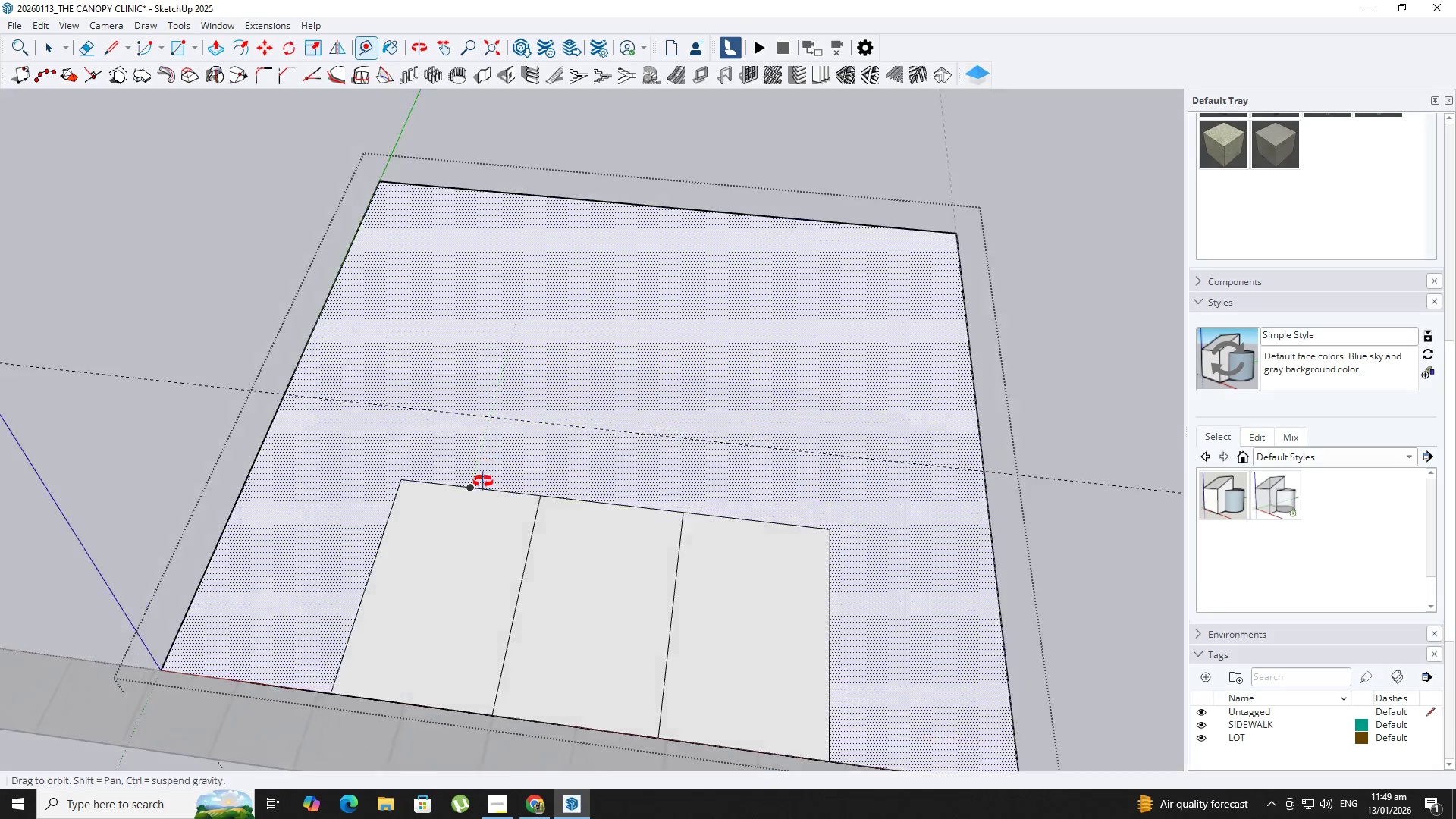 
key(T)
 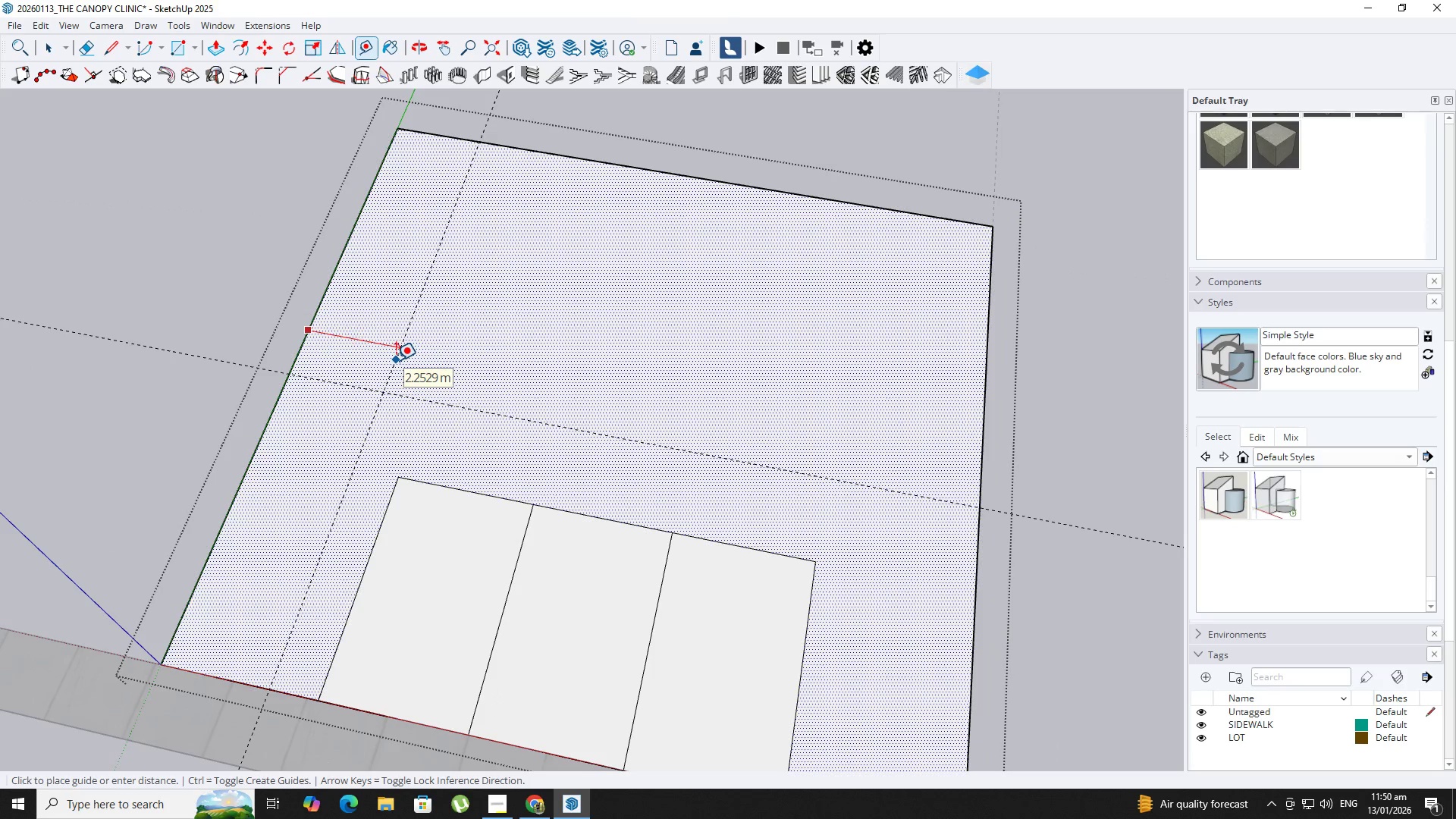 
key(NumpadDecimal)
 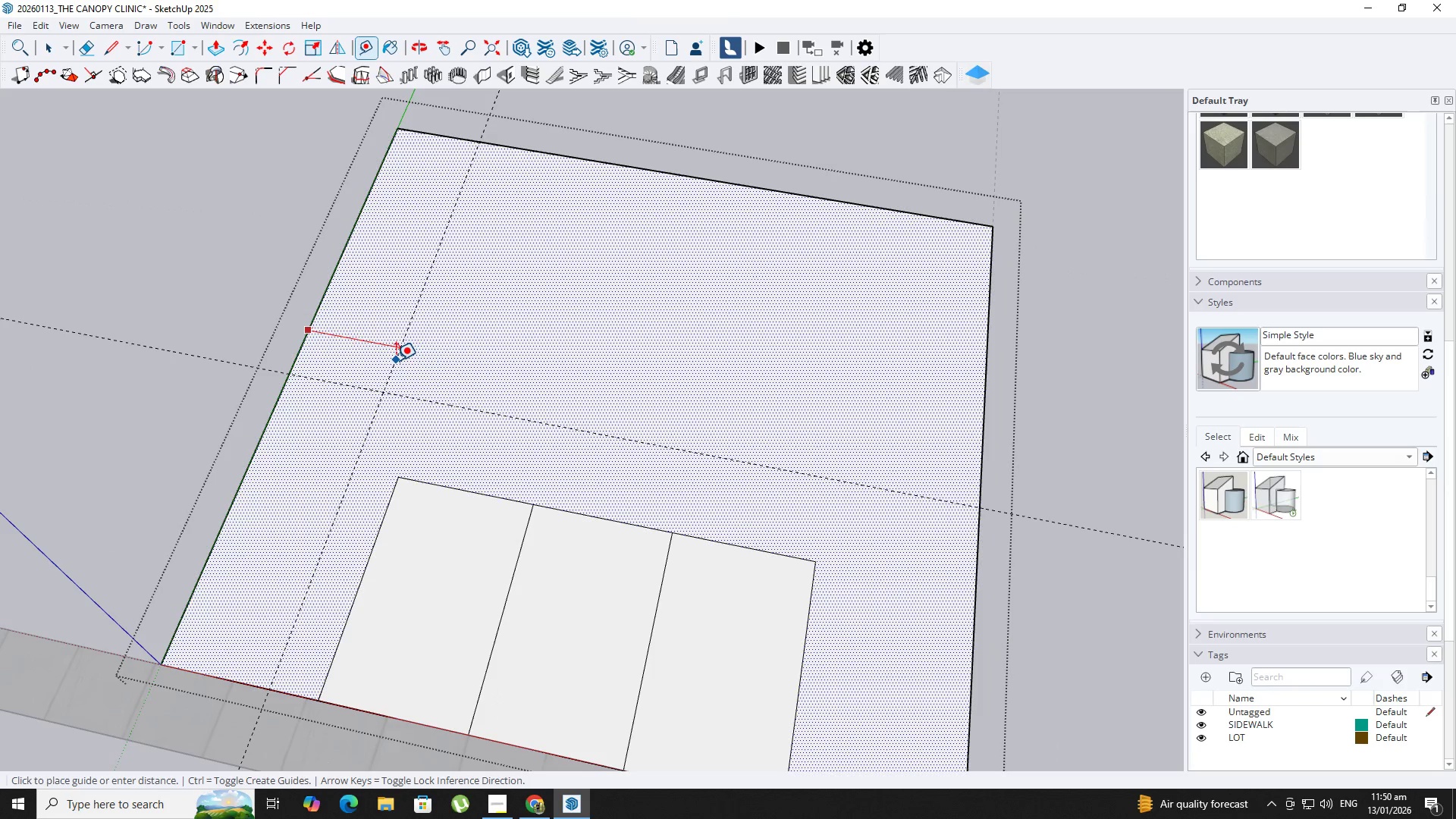 
key(Numpad1)
 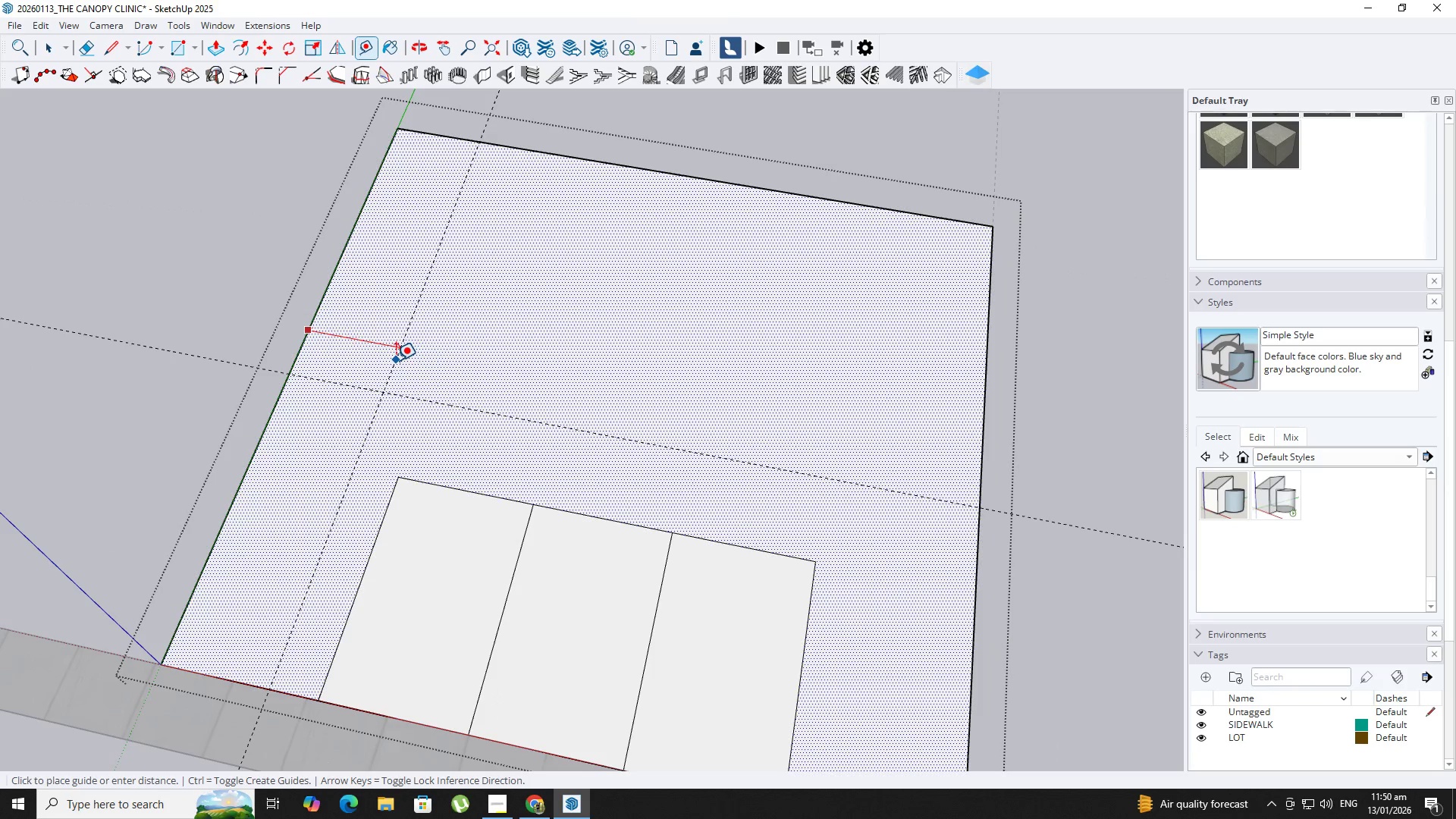 
key(Numpad5)
 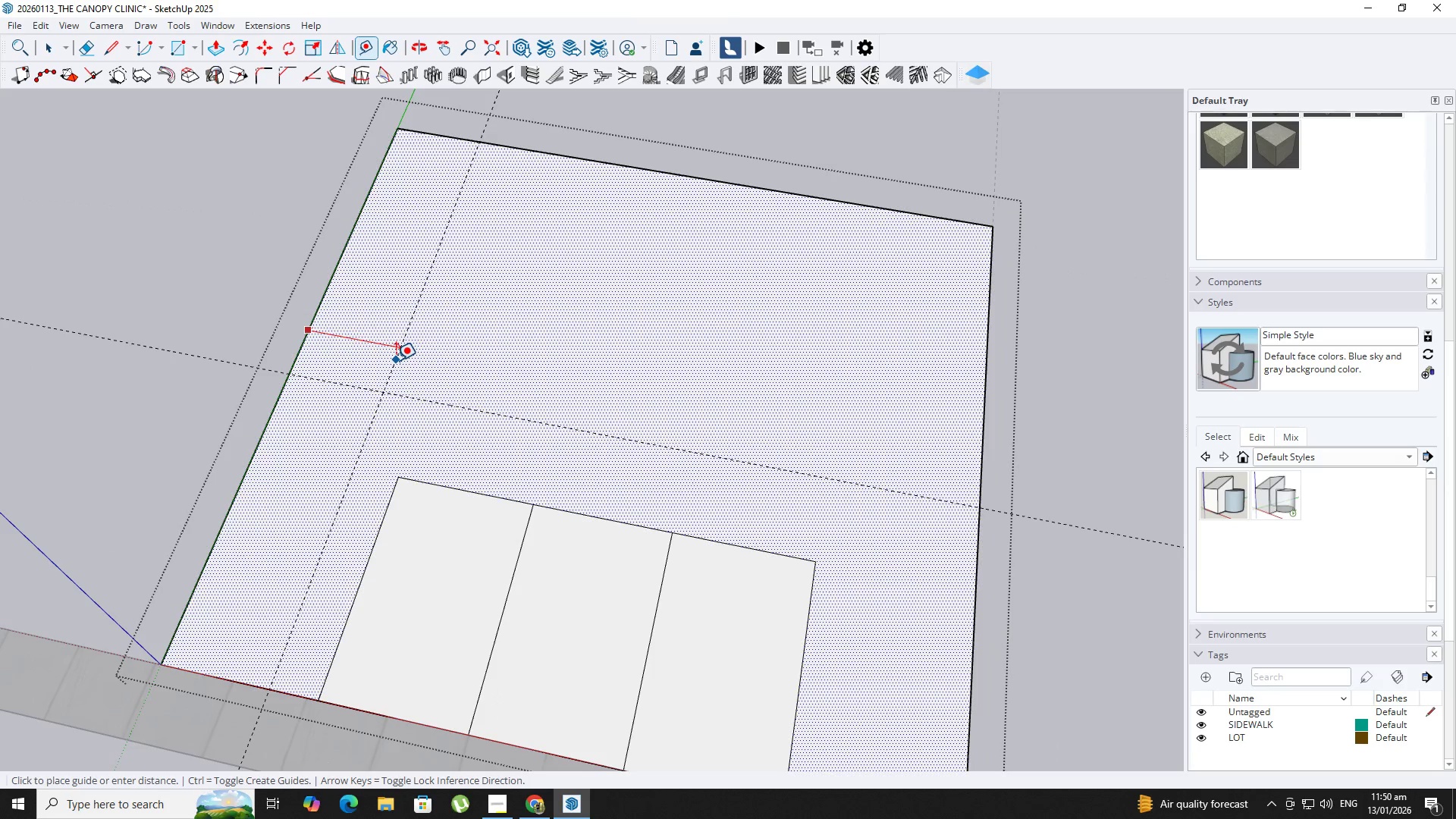 
key(NumpadEnter)
 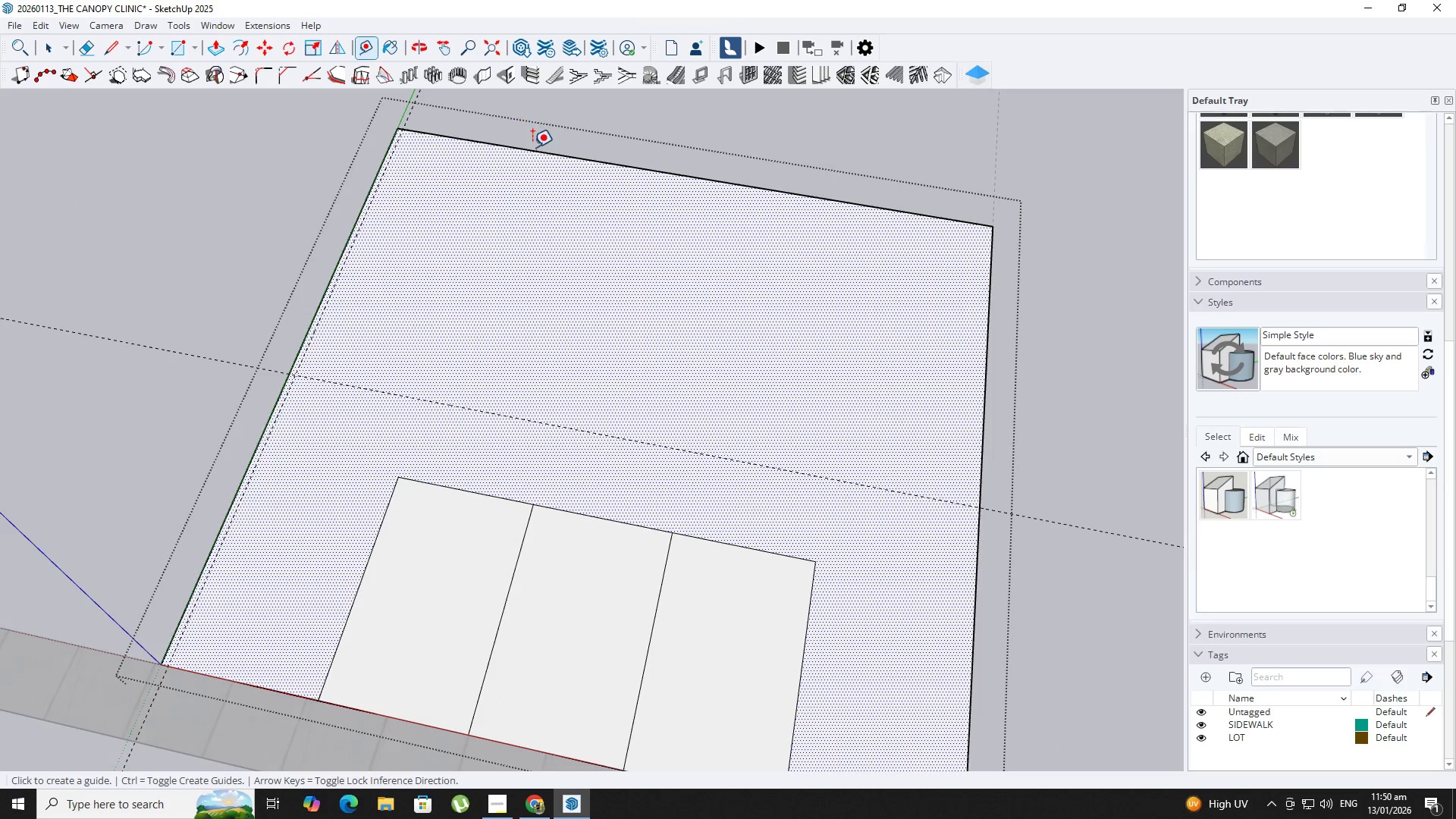 
left_click([533, 147])
 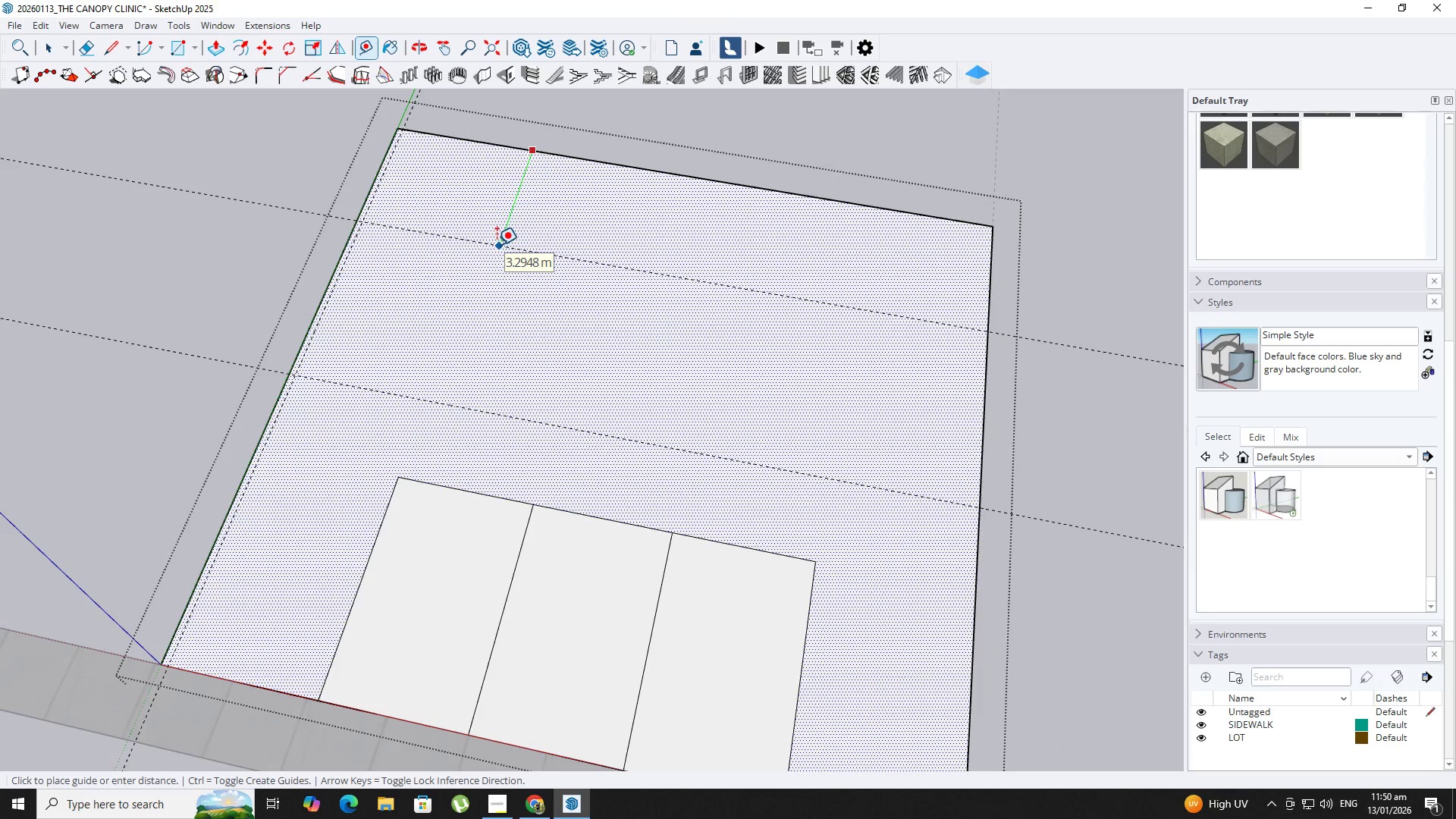 
key(NumpadDecimal)
 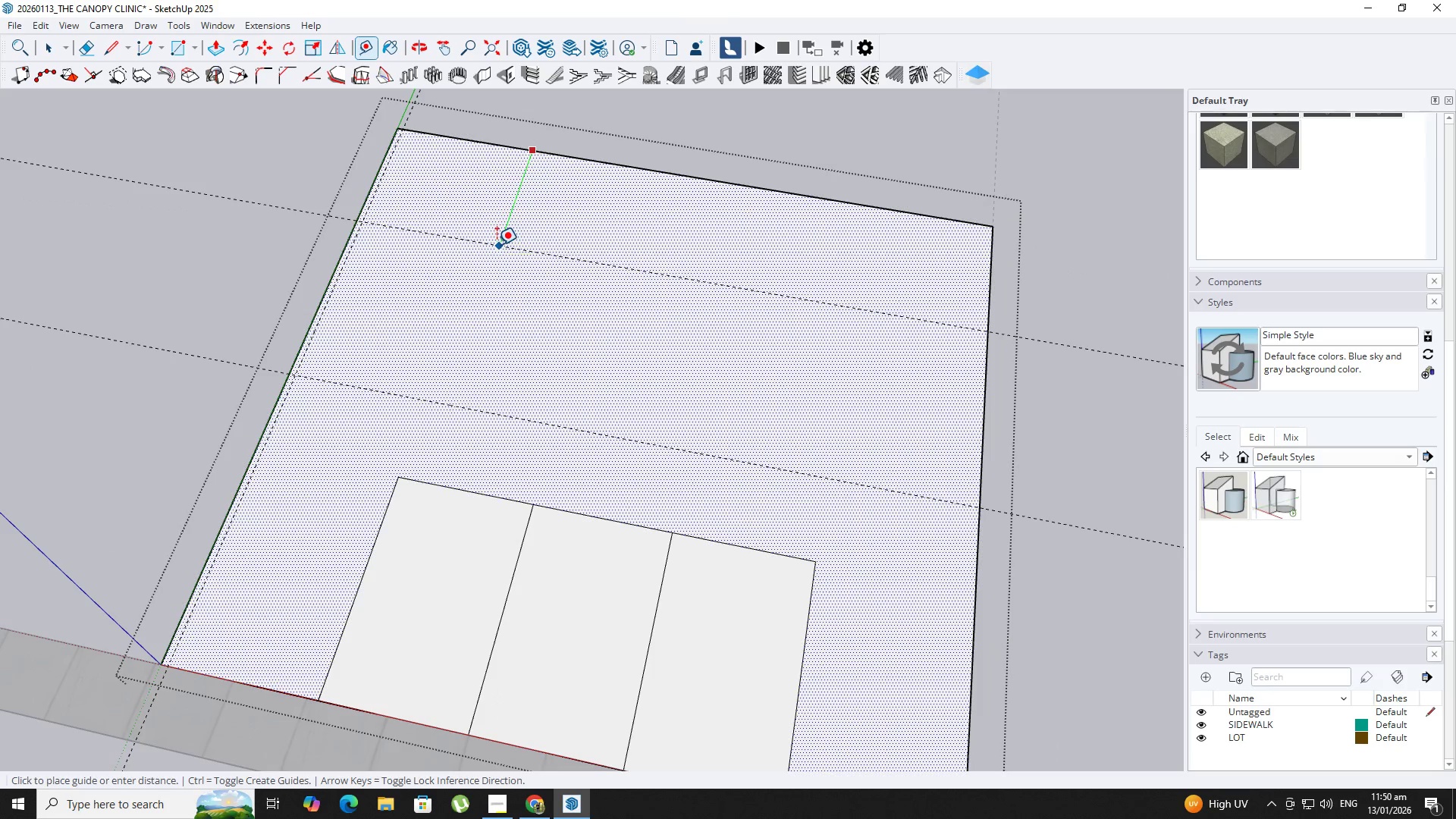 
key(Numpad1)
 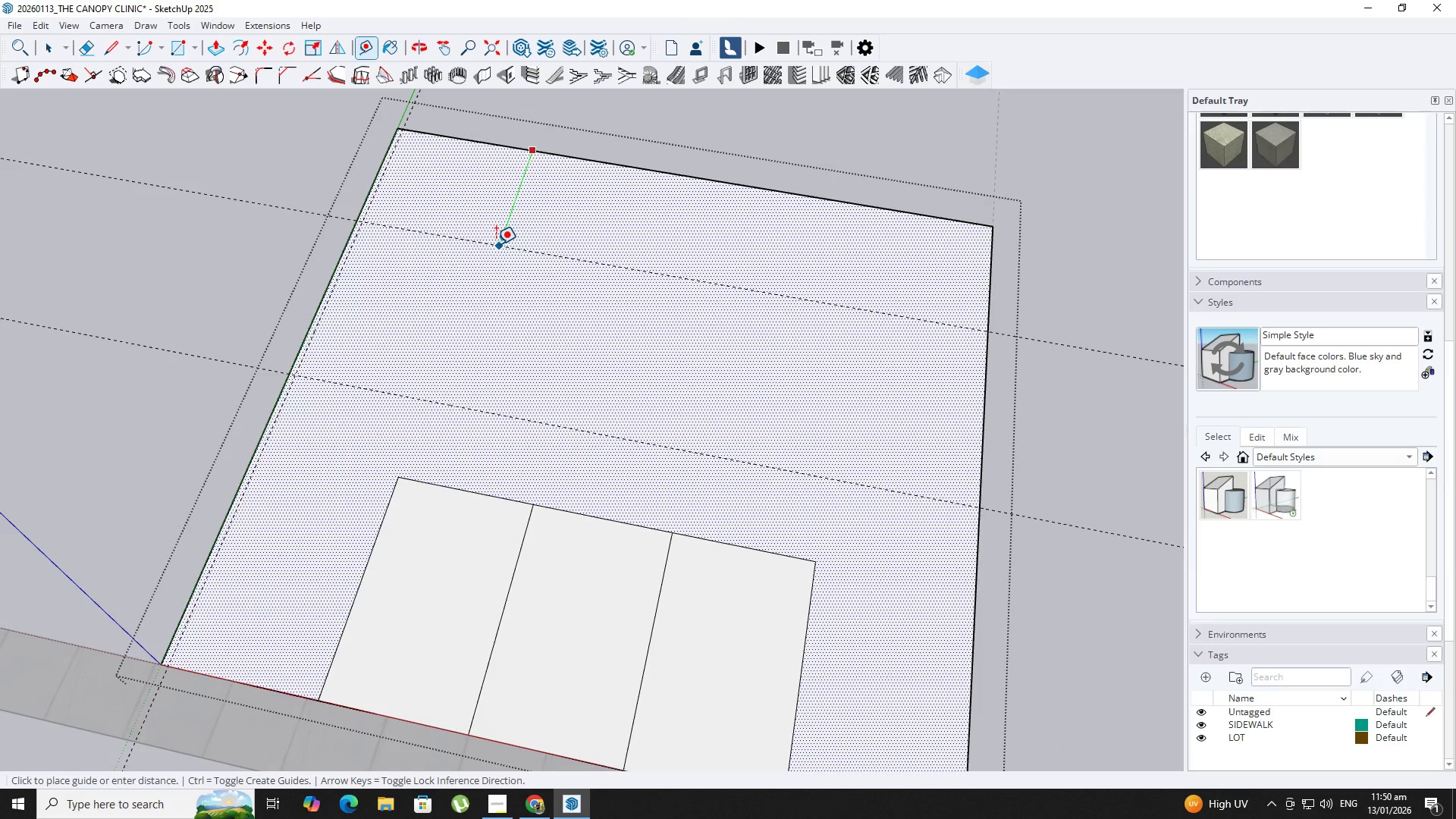 
key(Numpad5)
 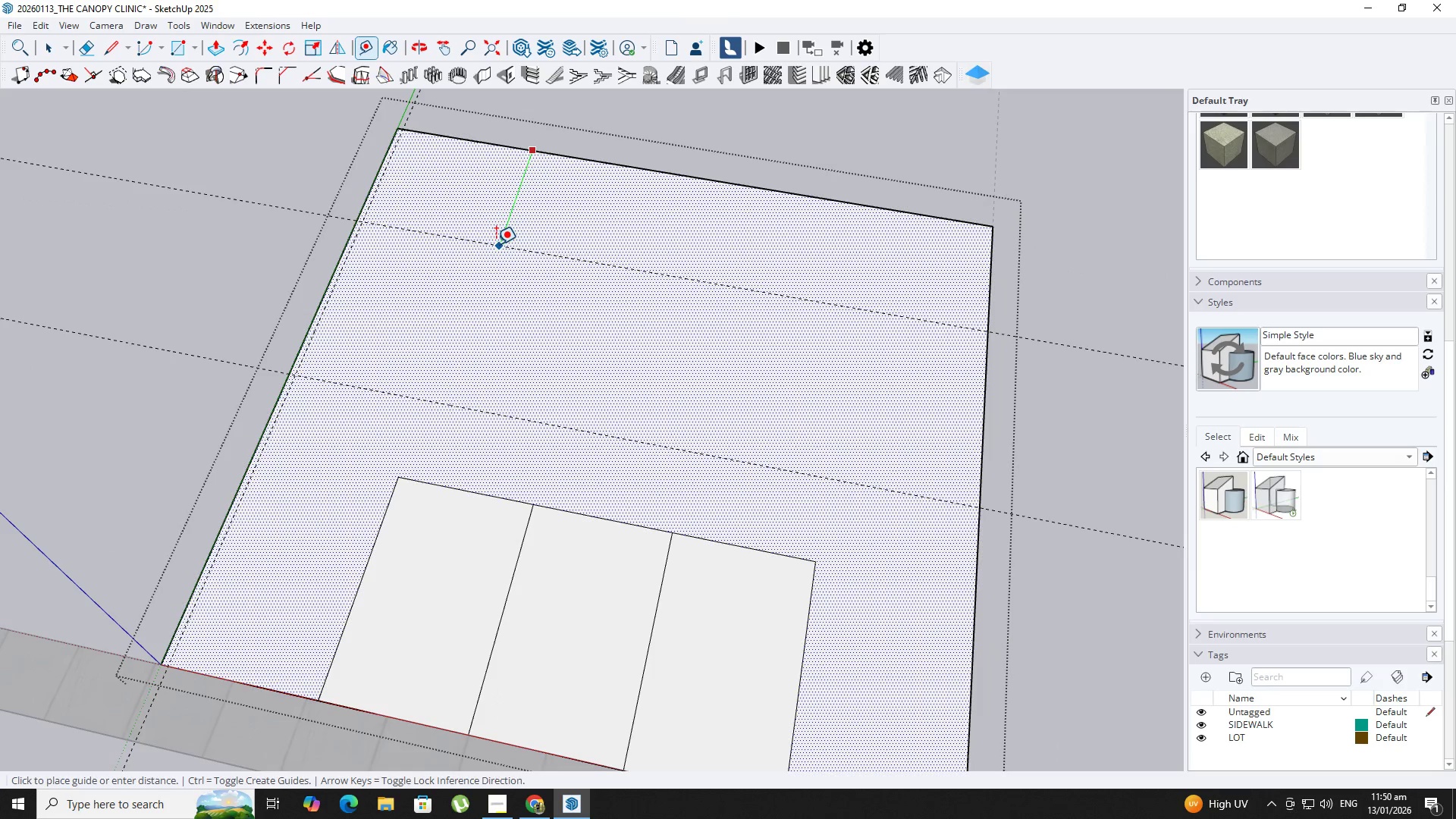 
key(NumpadEnter)
 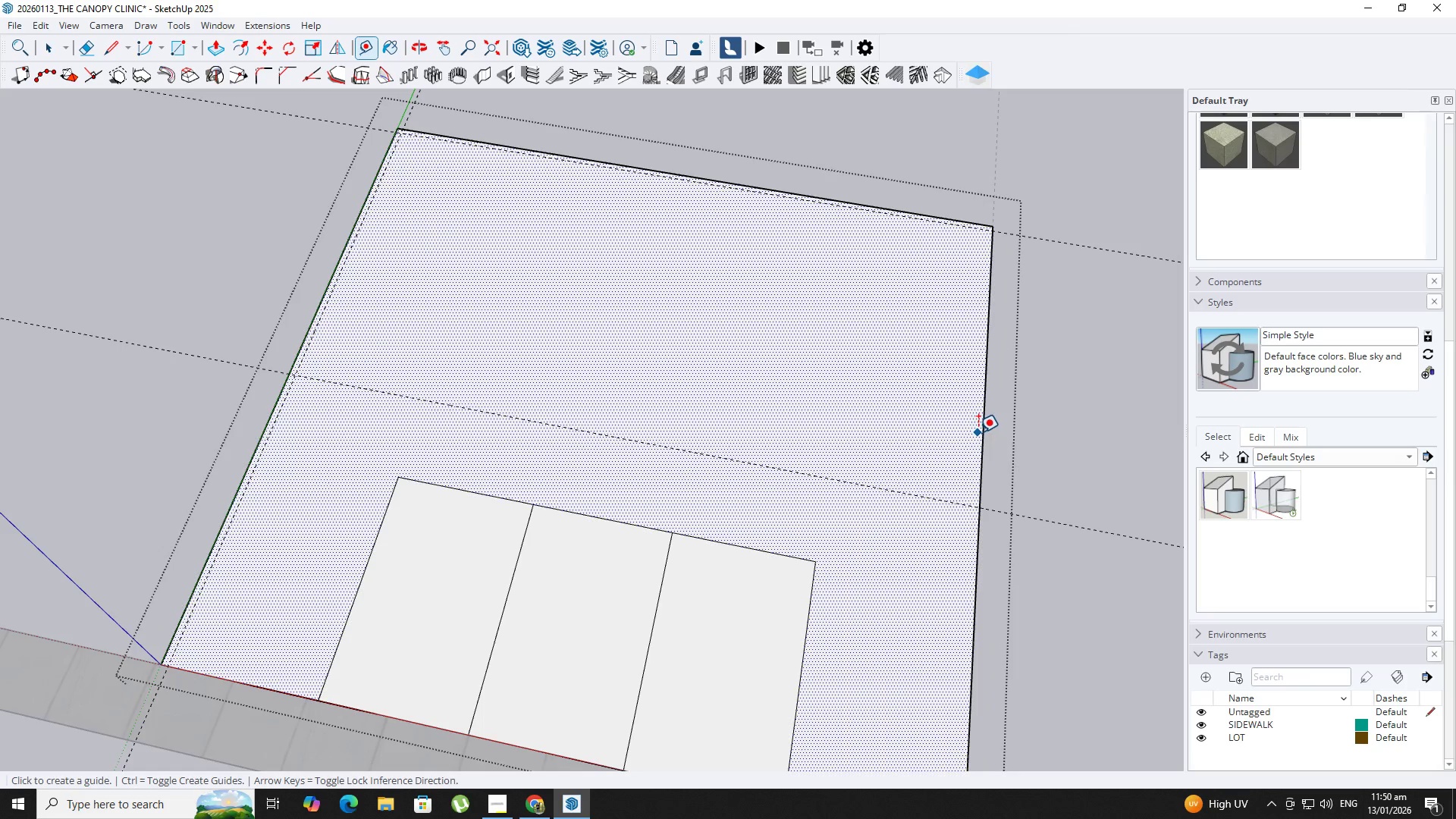 
key(Escape)
 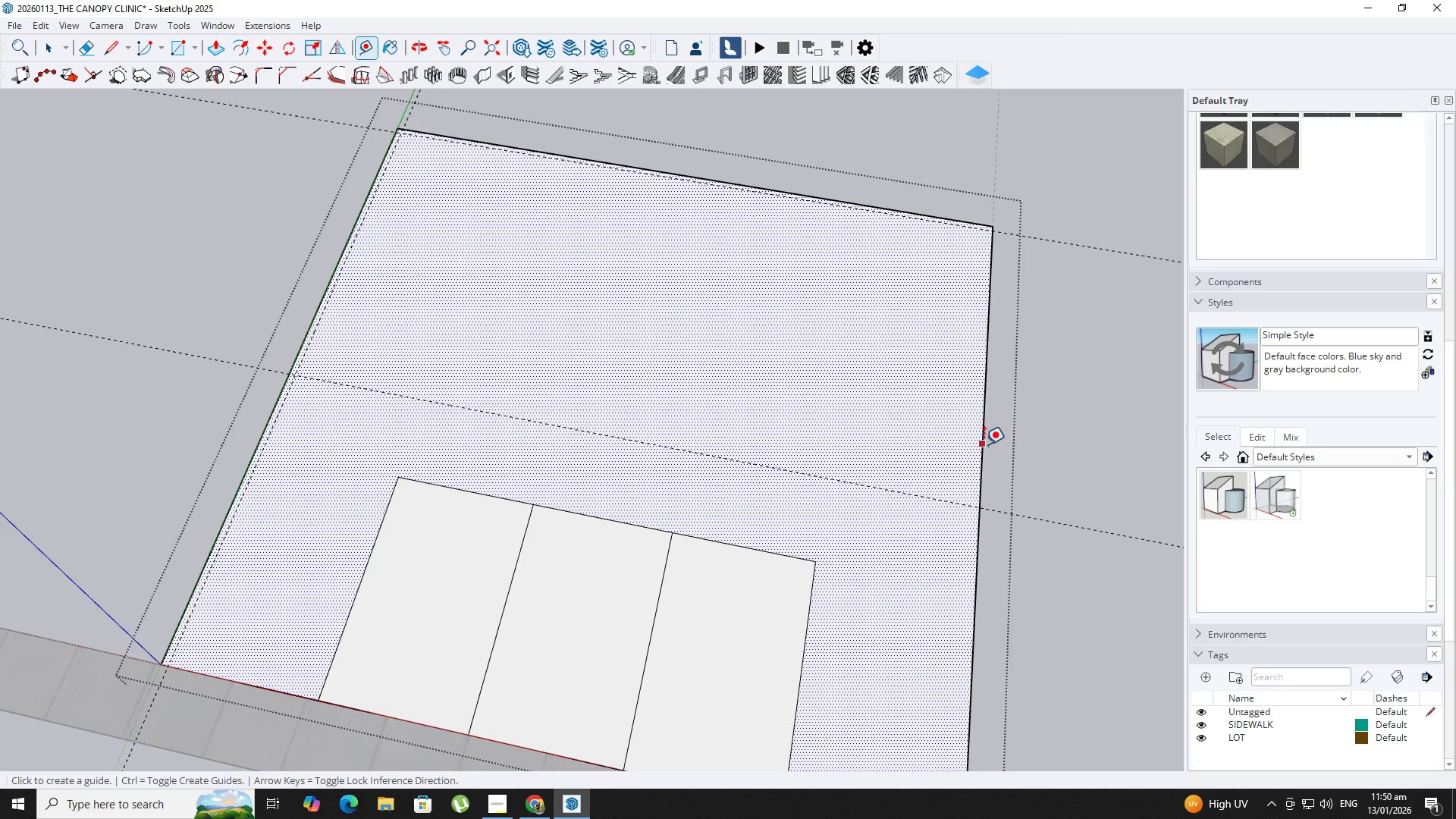 
left_click_drag(start_coordinate=[984, 444], to_coordinate=[980, 444])
 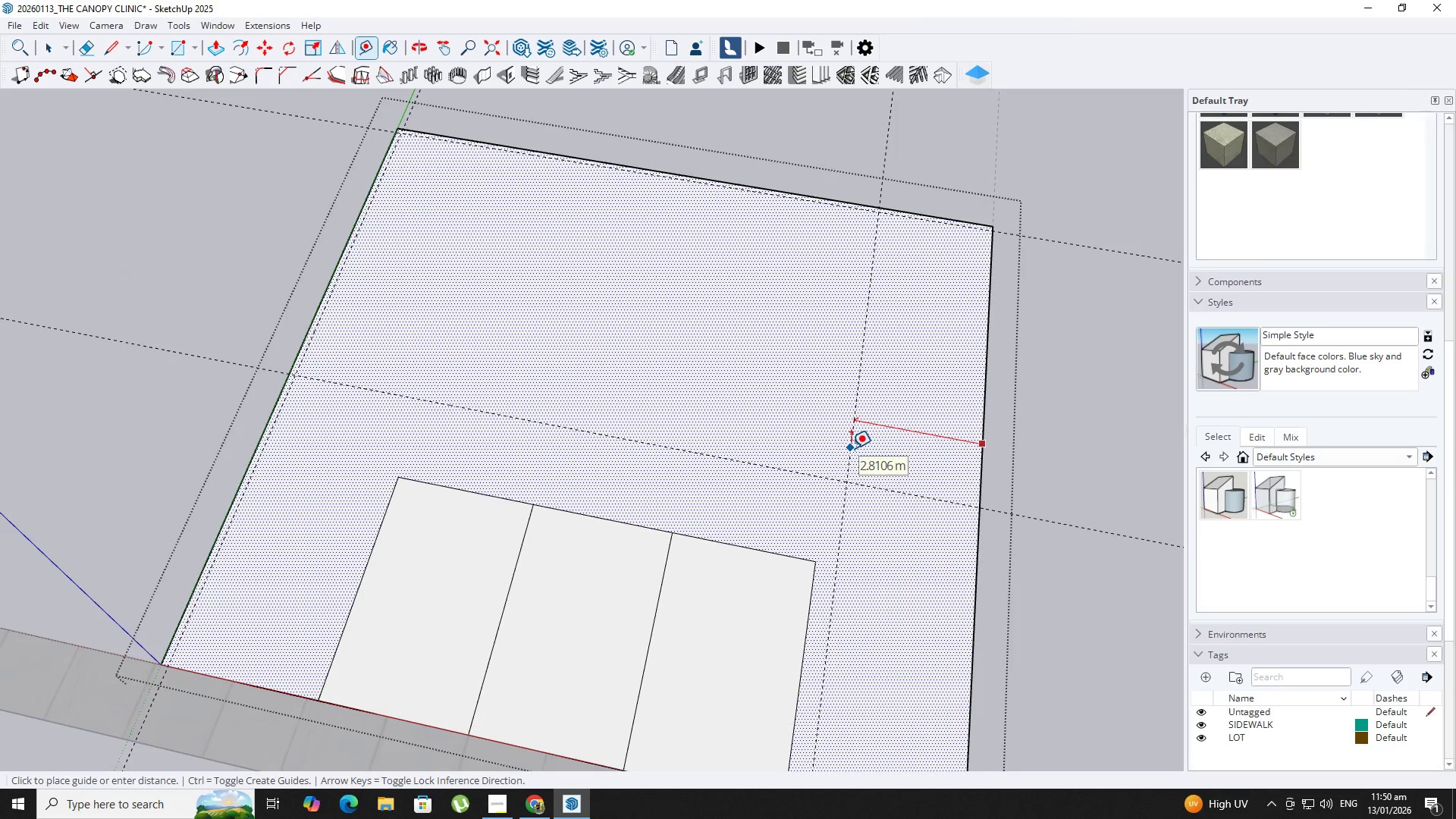 
key(NumpadDecimal)
 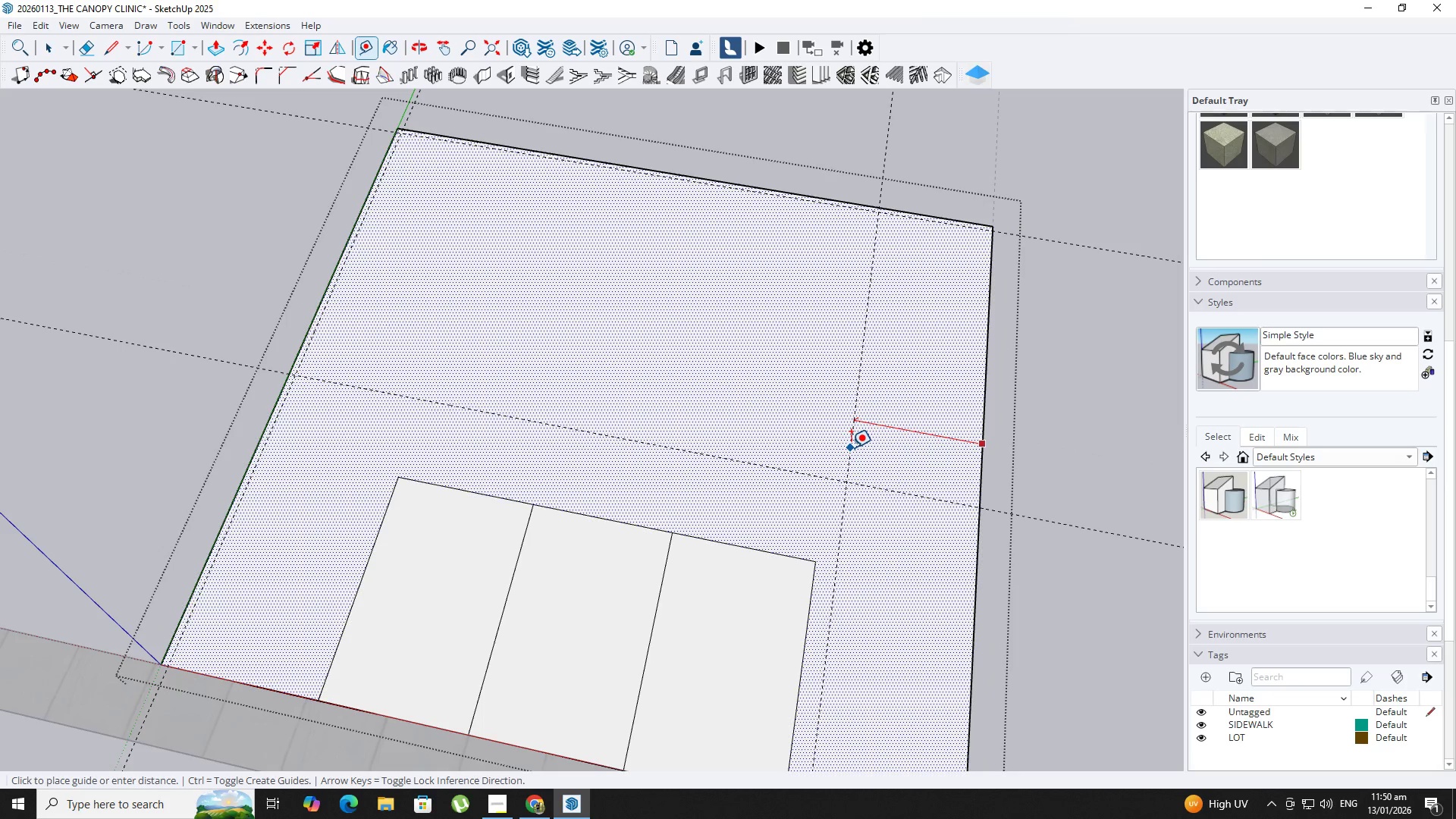 
key(Numpad1)
 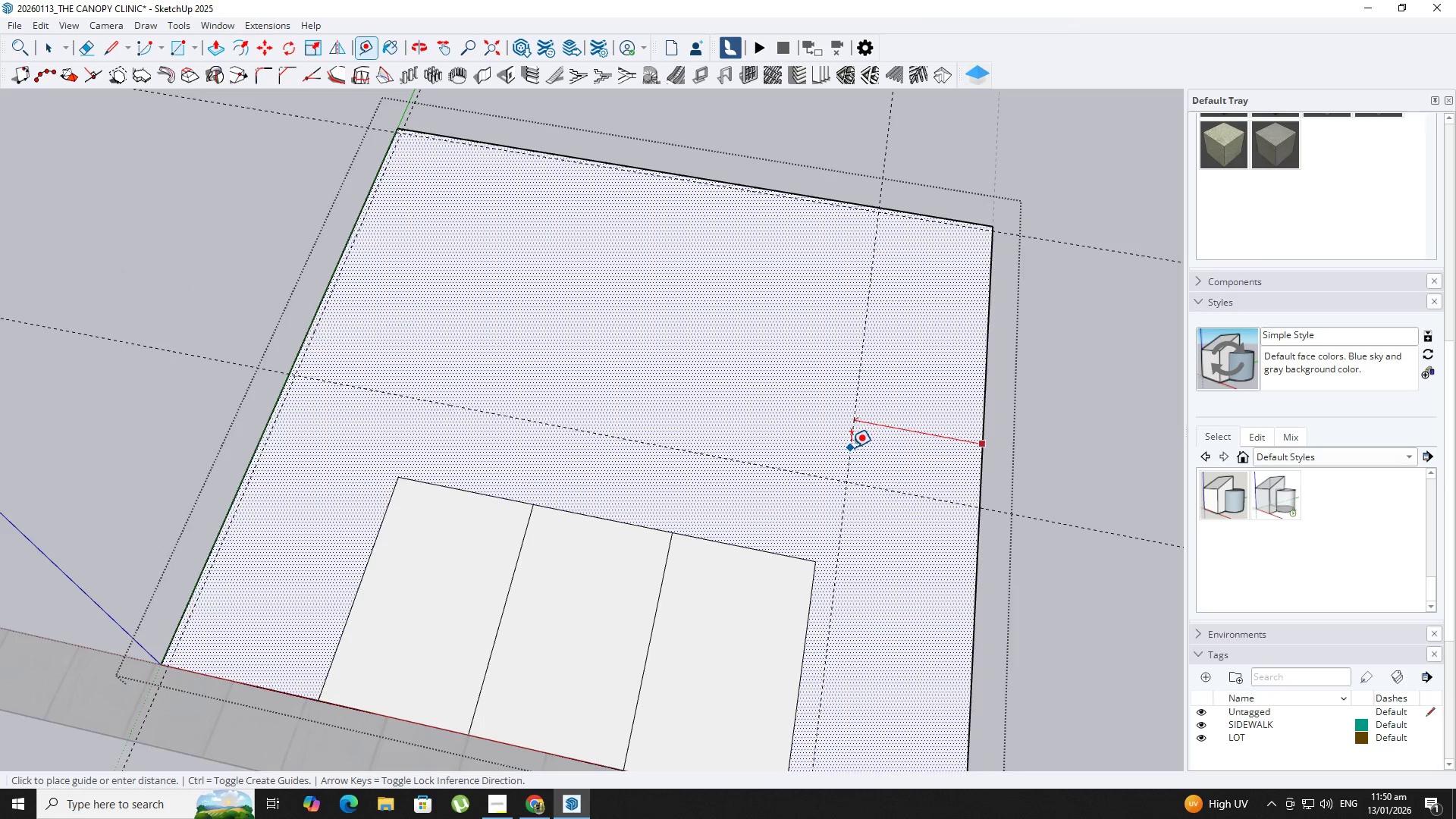 
key(Numpad5)
 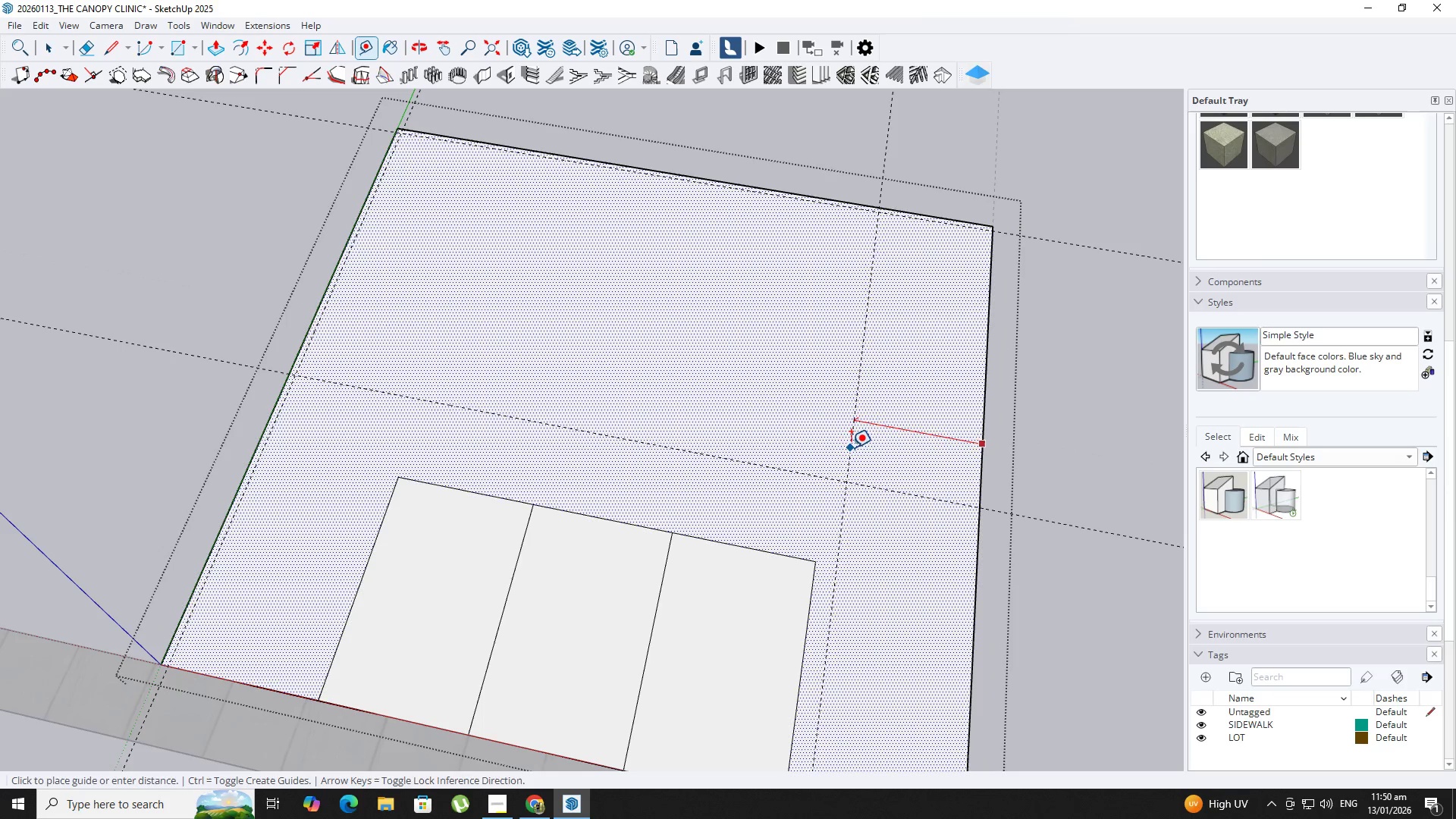 
key(NumpadEnter)
 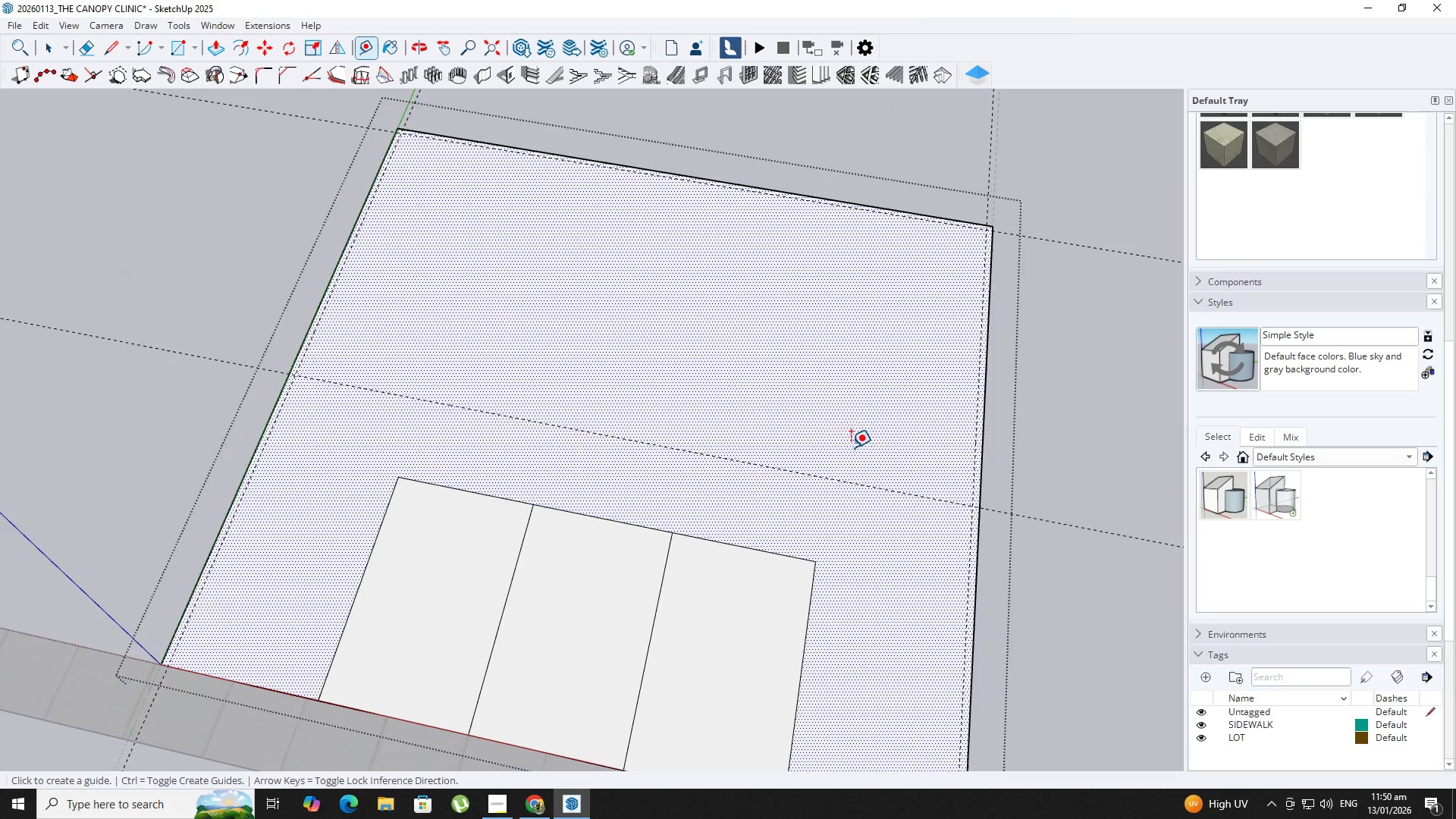 
type(rt)
 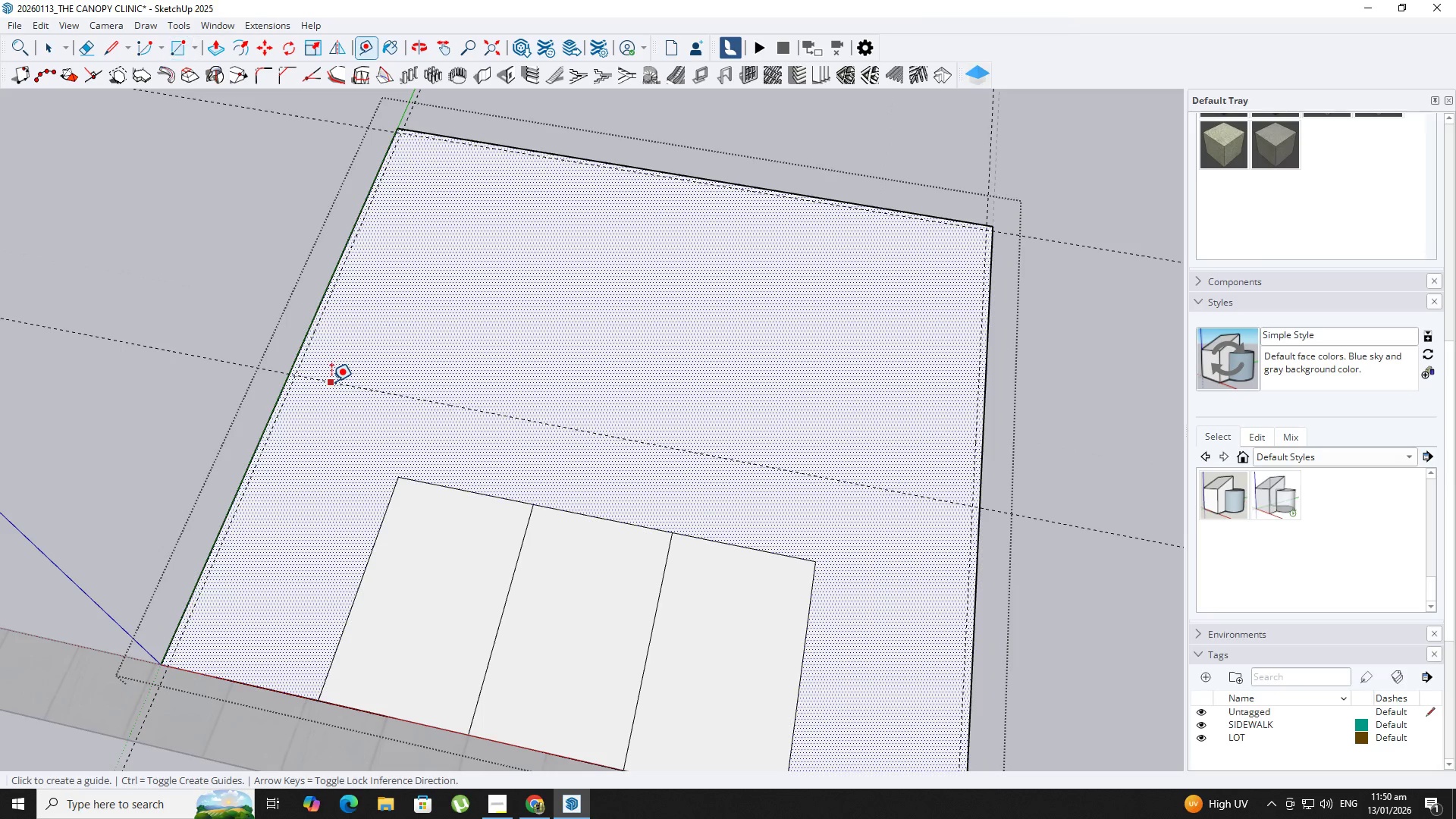 
left_click([331, 381])
 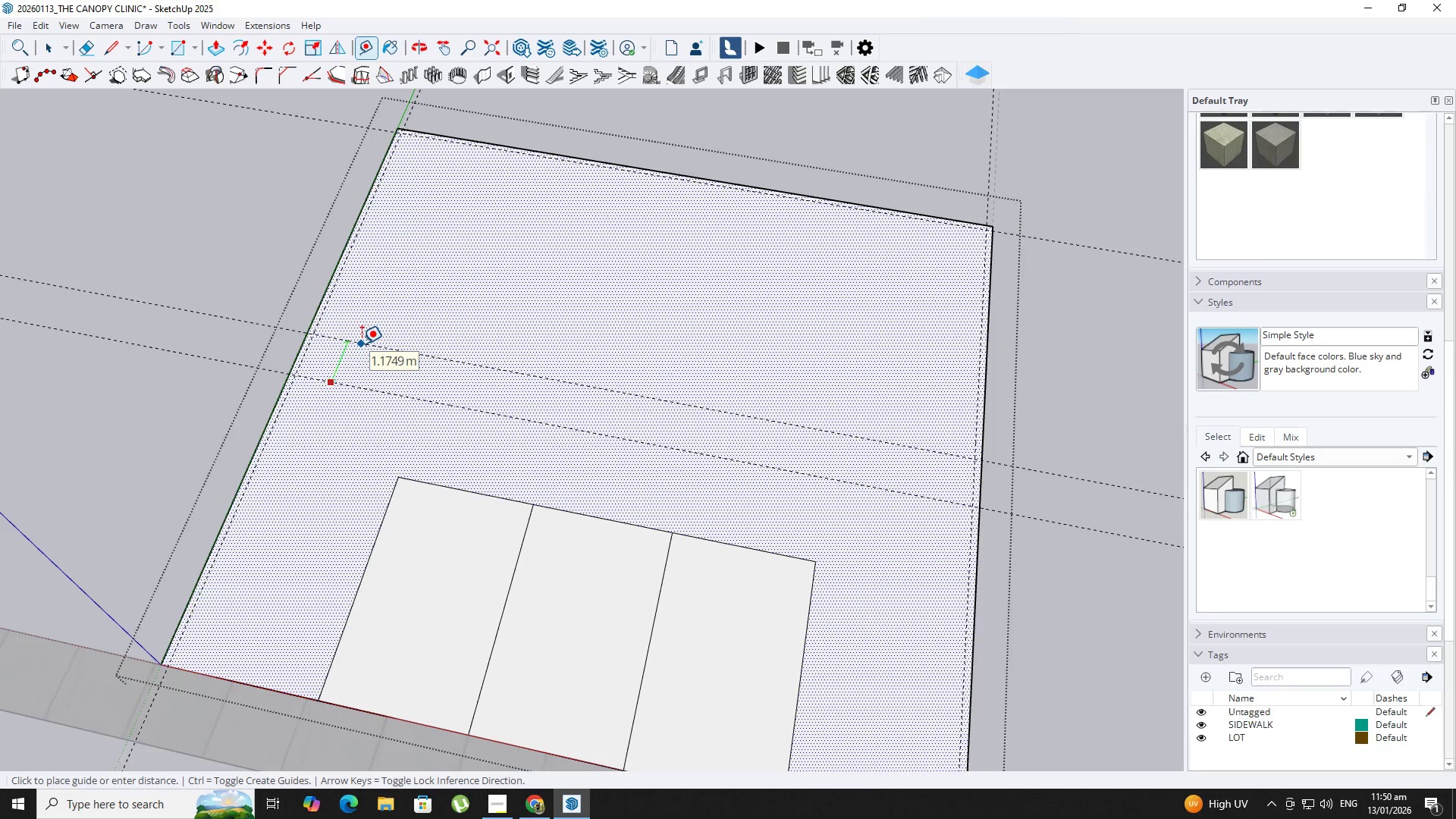 
key(Numpad1)
 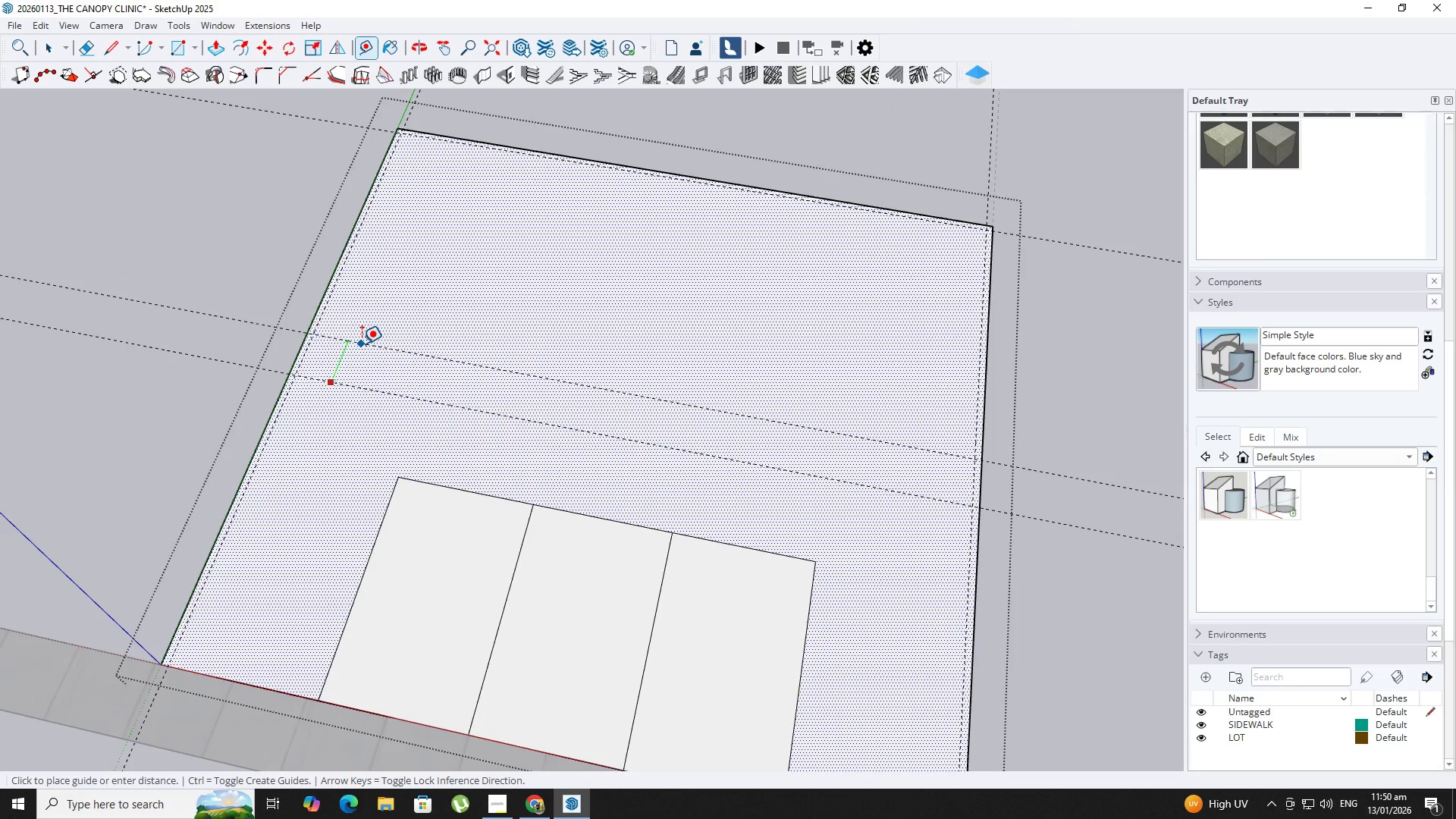 
key(Backspace)
 